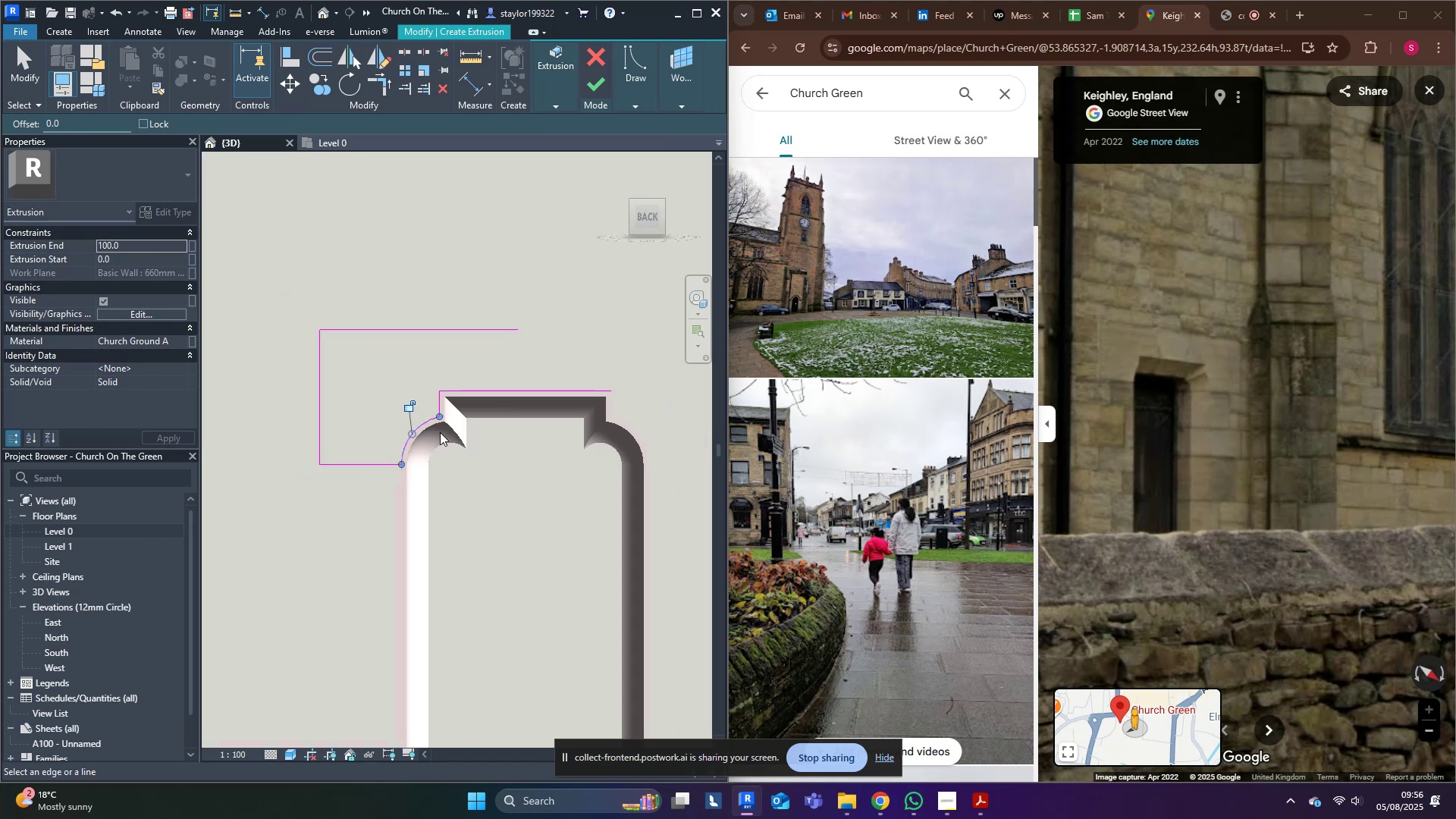 
type(mddm)
 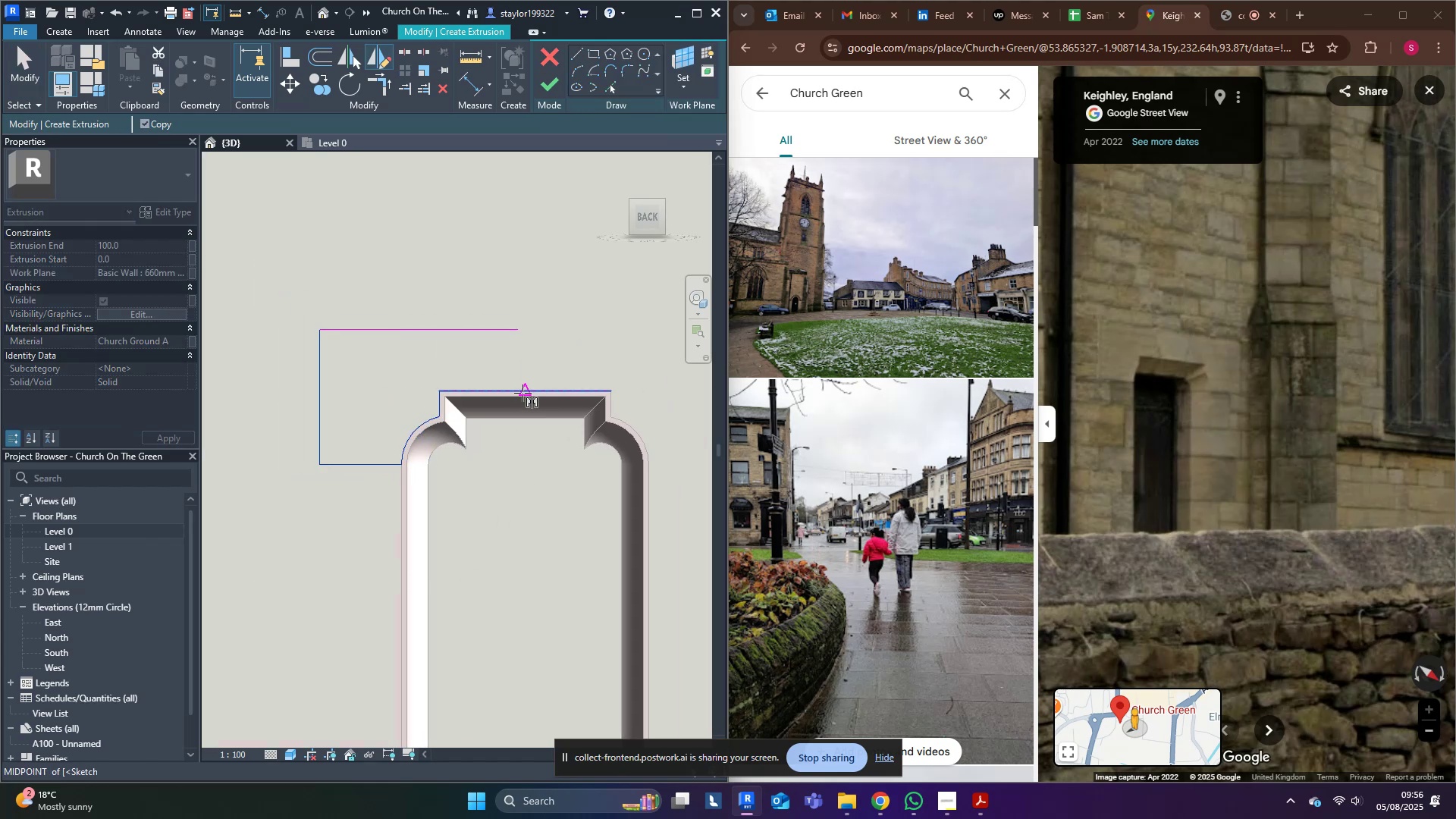 
left_click_drag(start_coordinate=[258, 259], to_coordinate=[460, 587])
 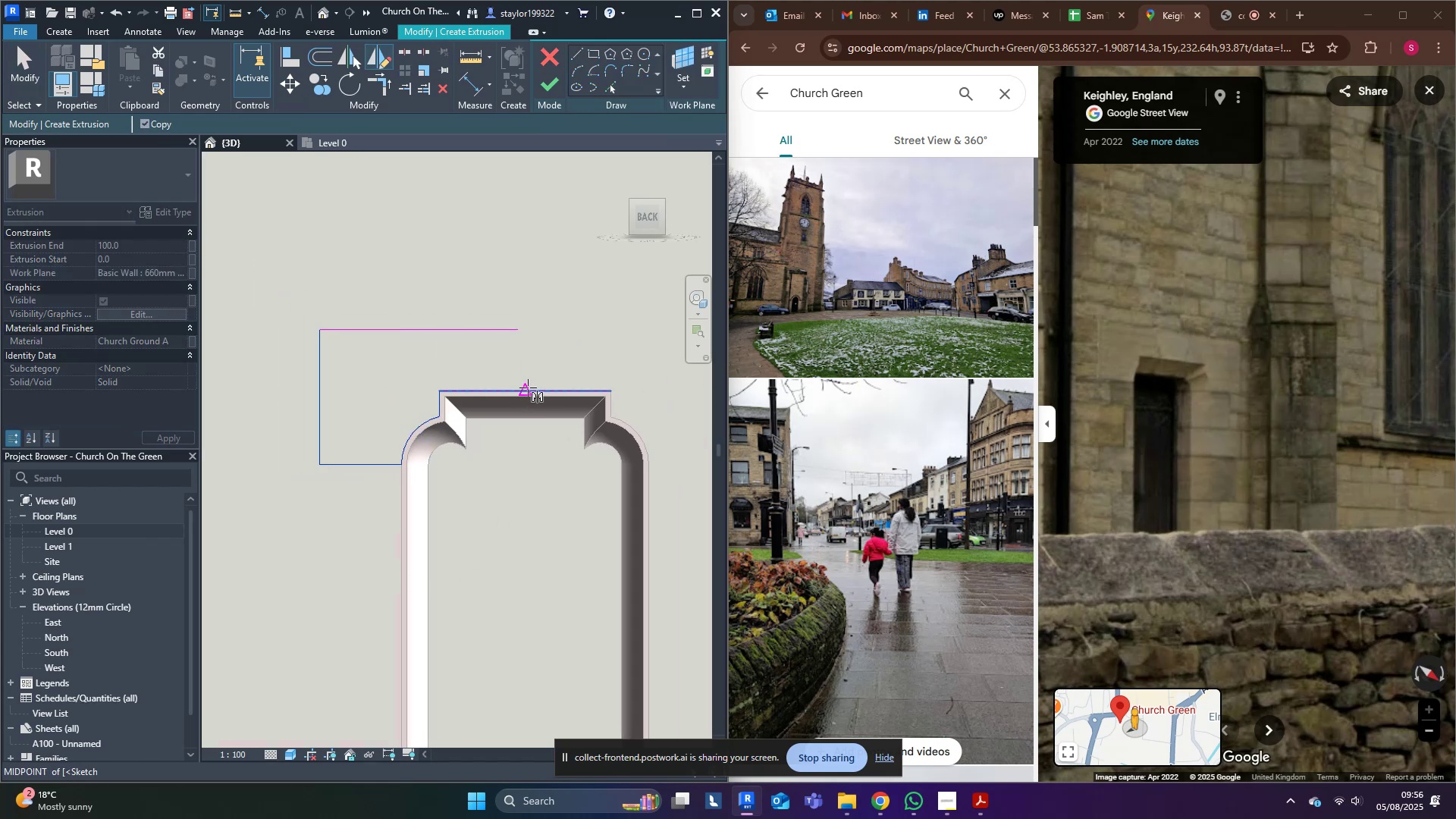 
left_click([528, 387])
 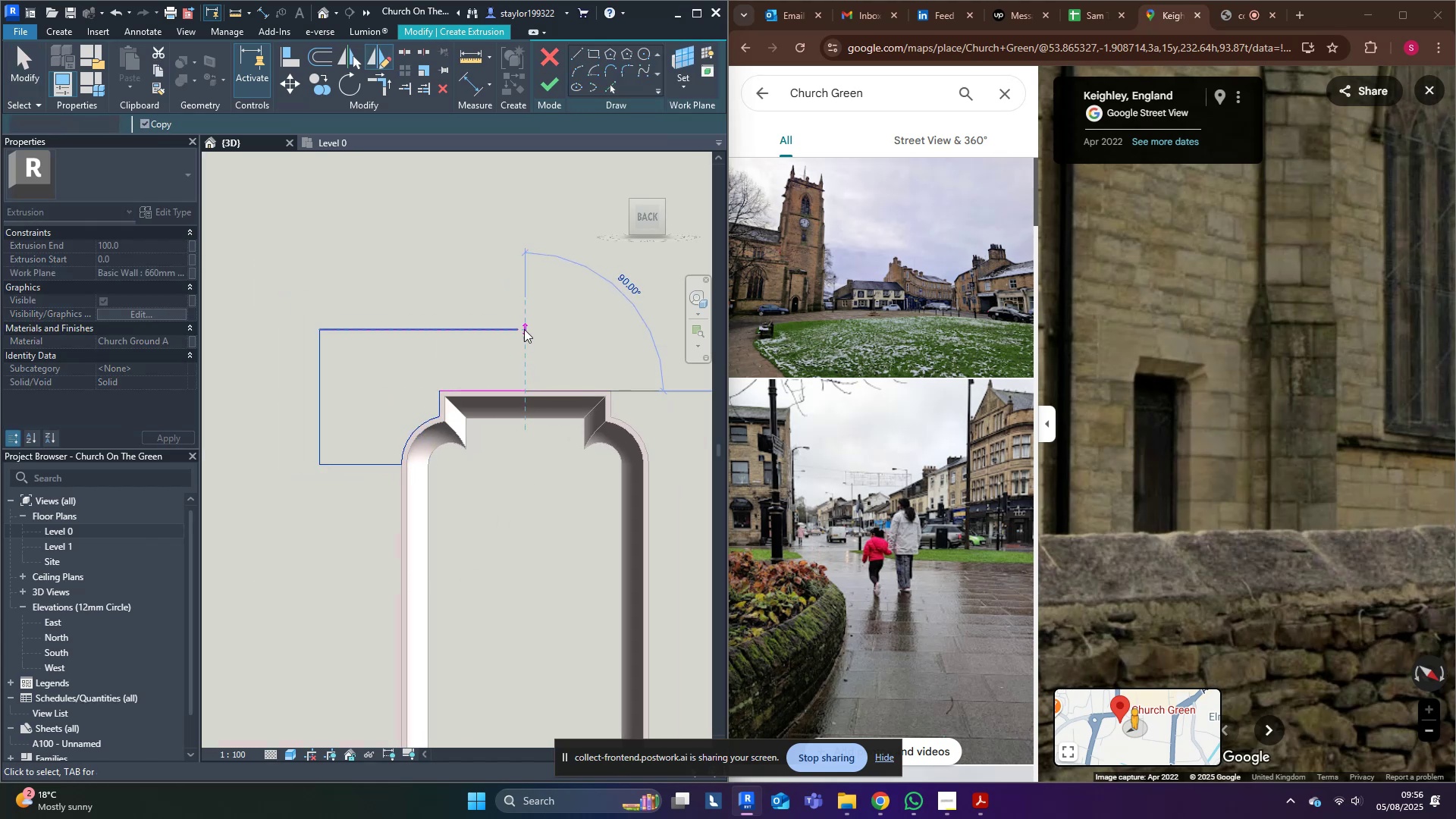 
double_click([488, 243])
 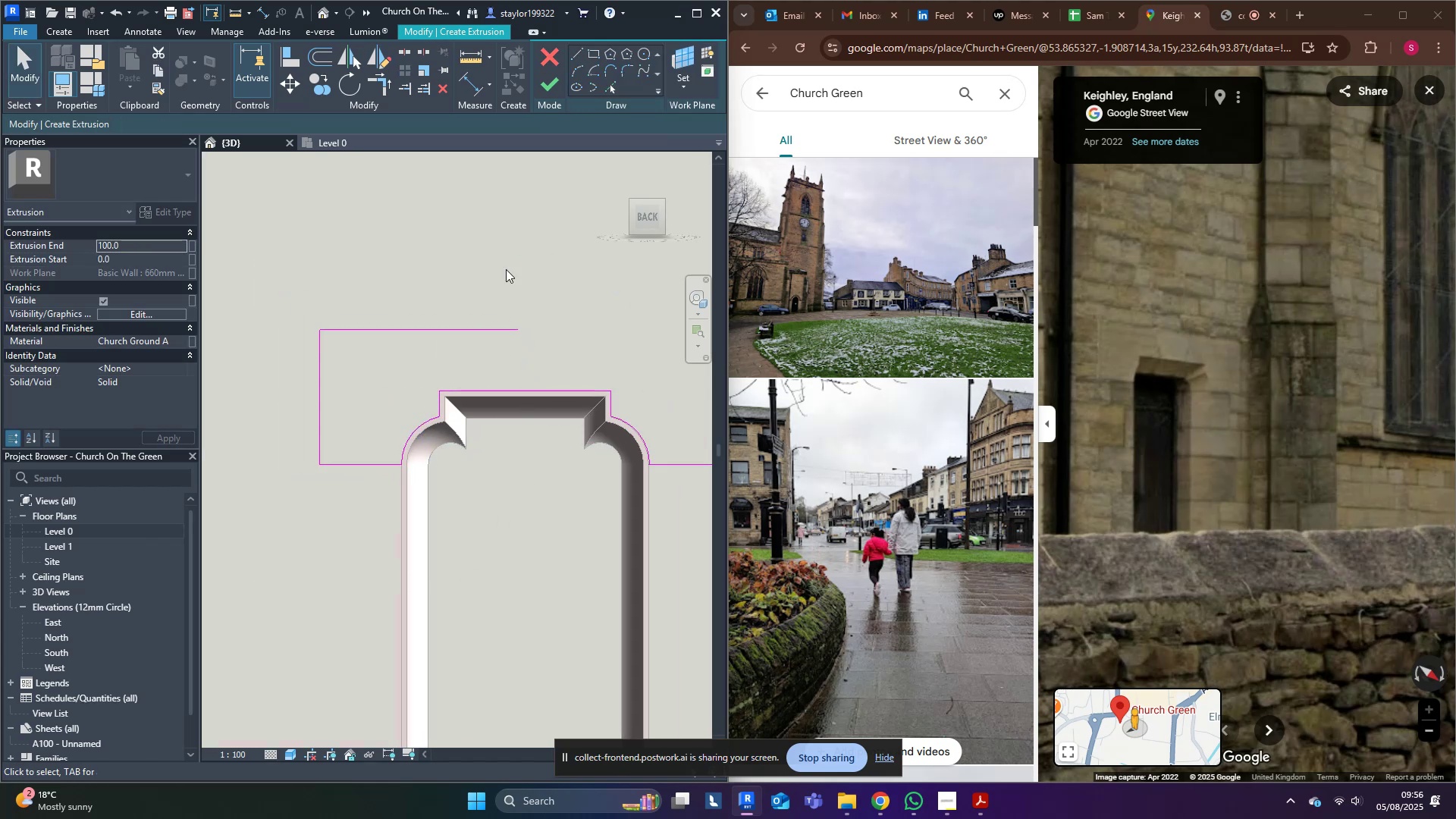 
triple_click([516, 280])
 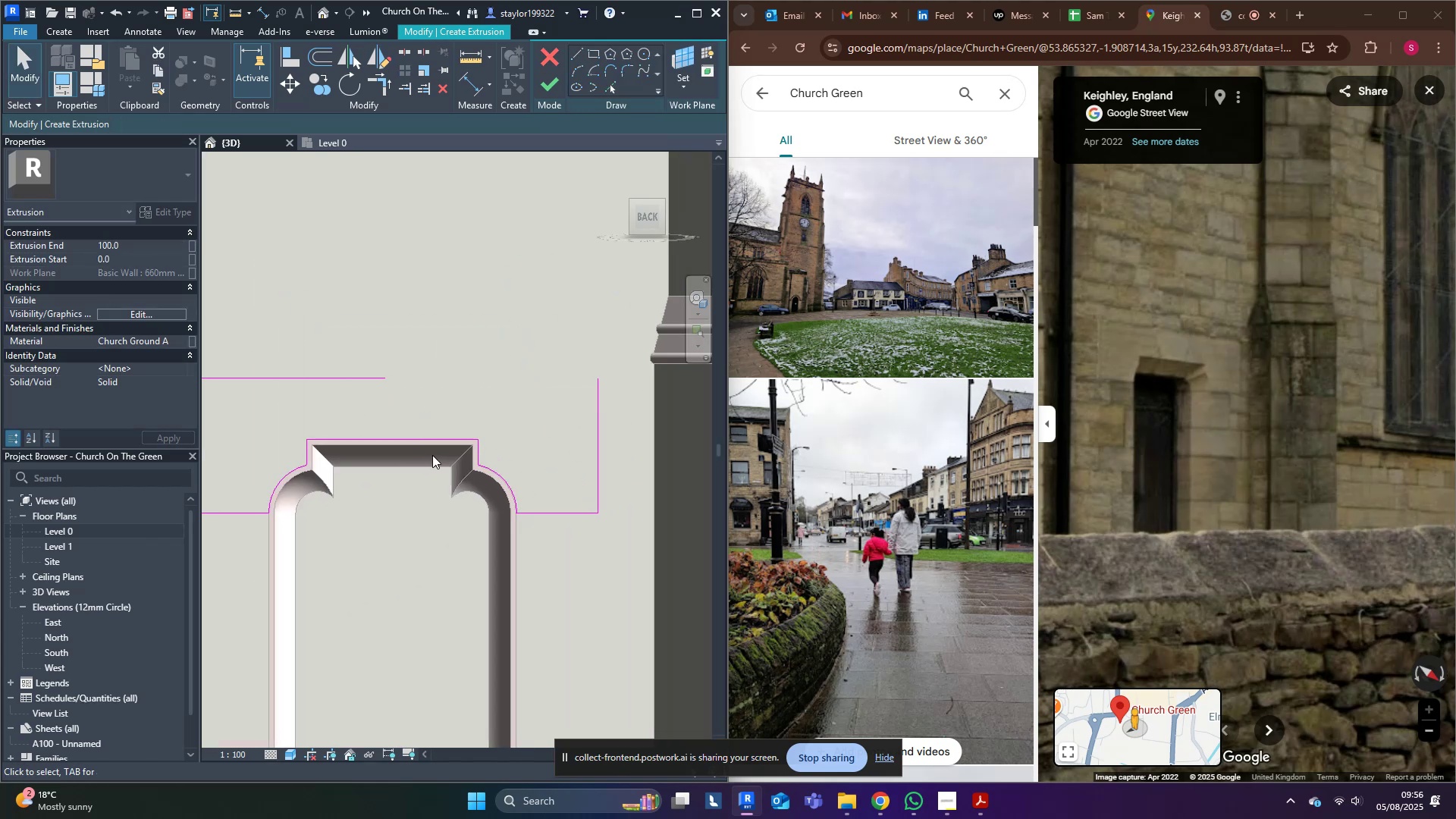 
scroll: coordinate [464, 438], scroll_direction: down, amount: 5.0
 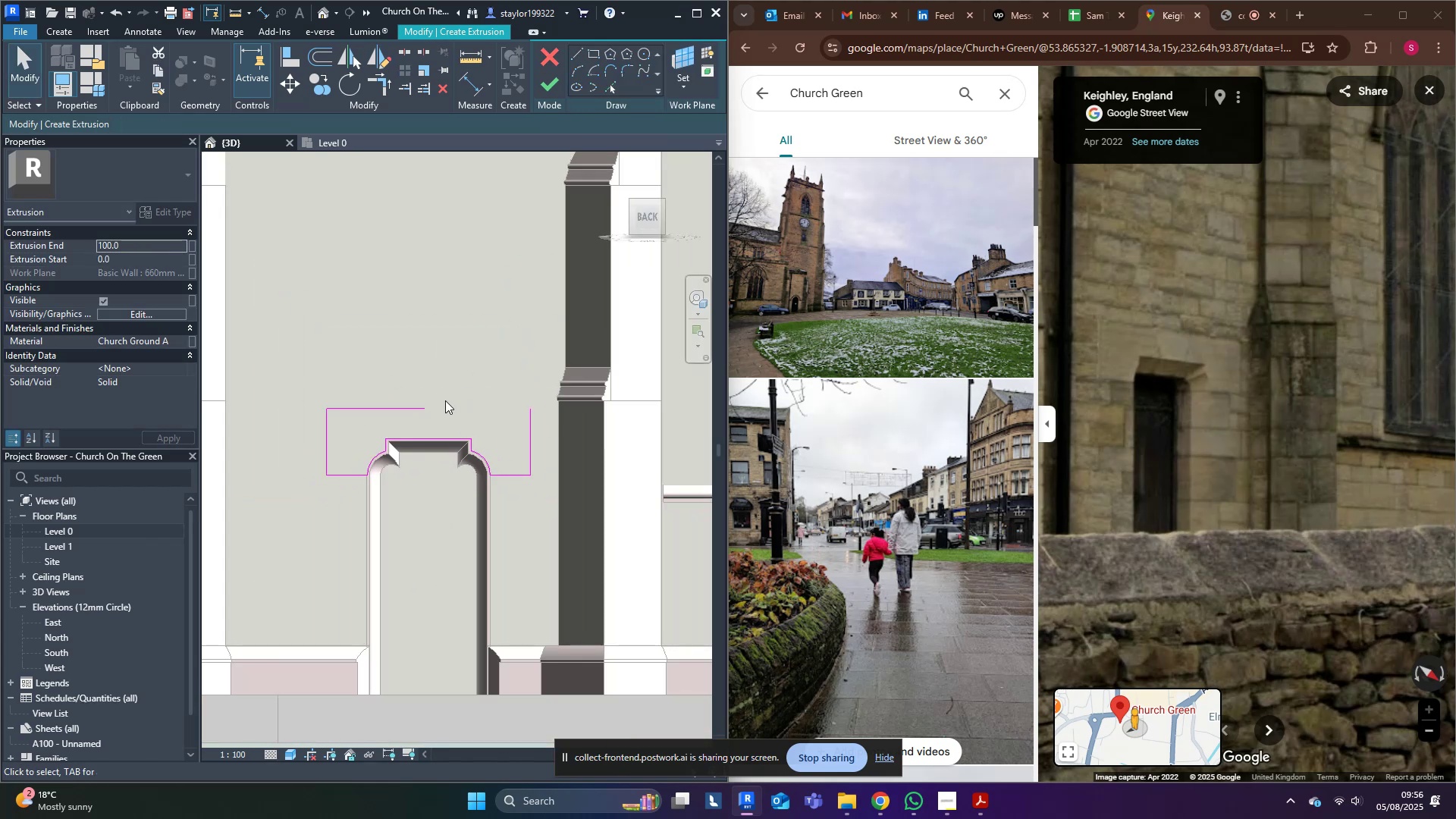 
type(tr)
 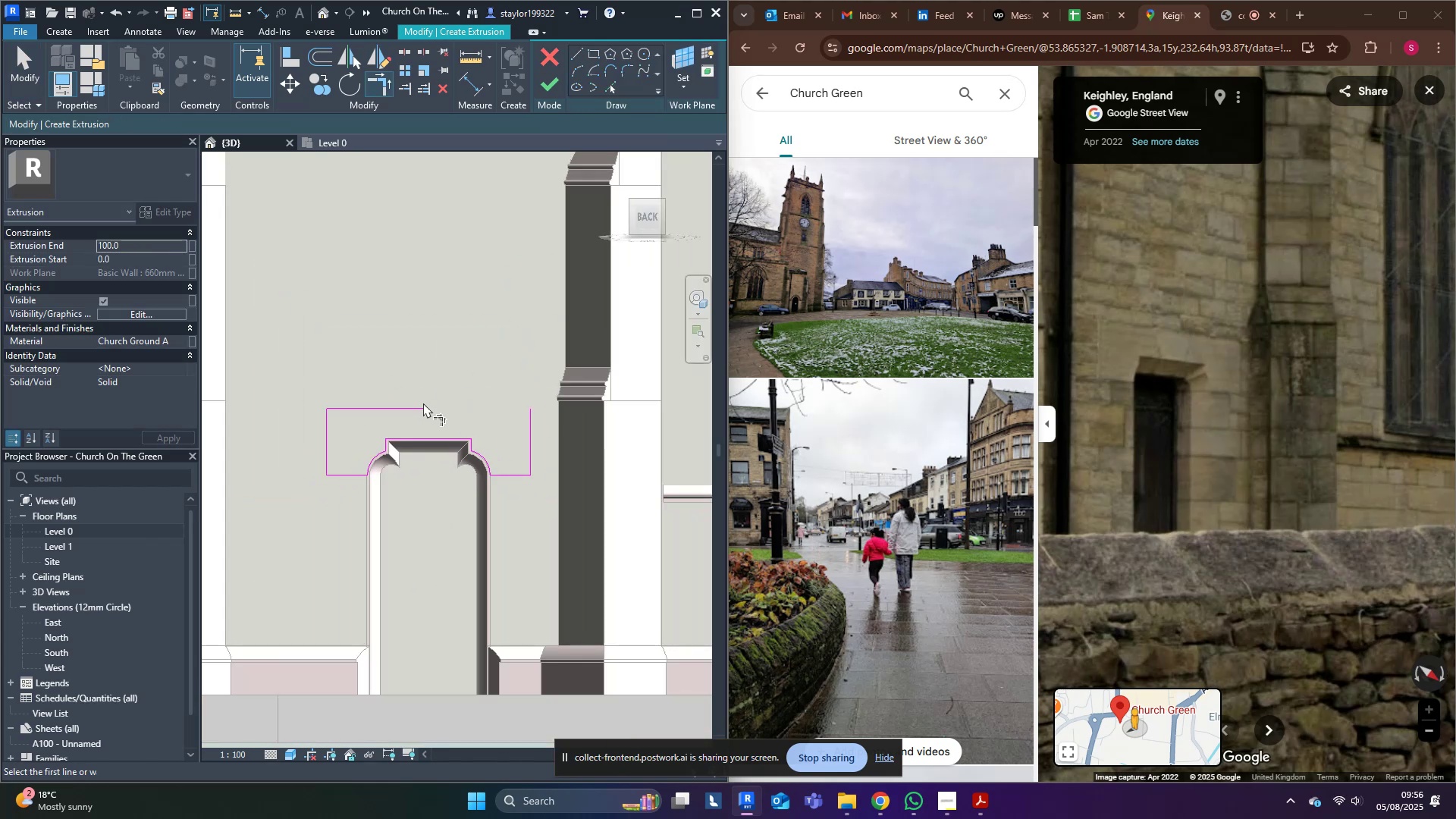 
double_click([414, 412])
 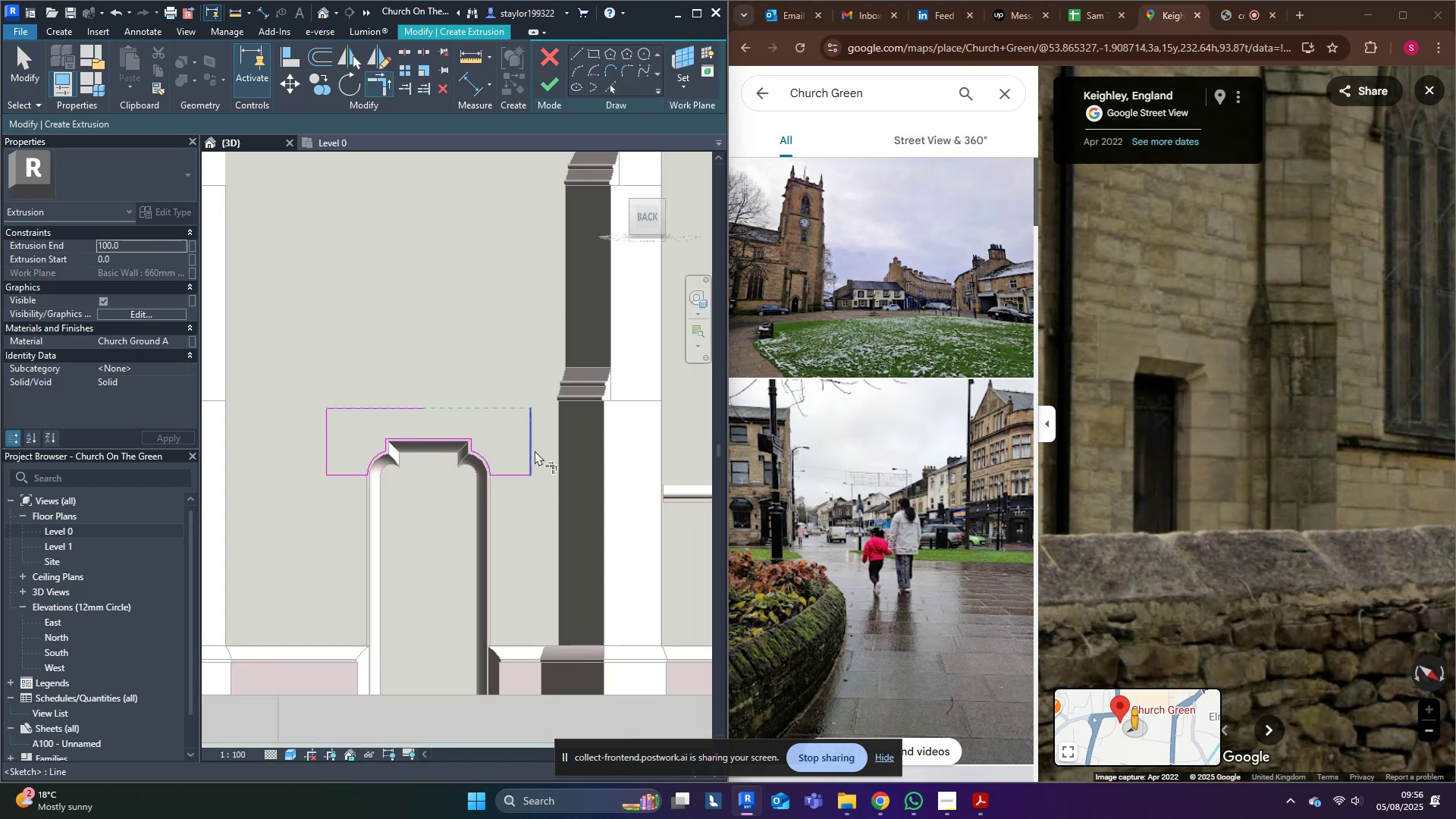 
left_click([526, 450])
 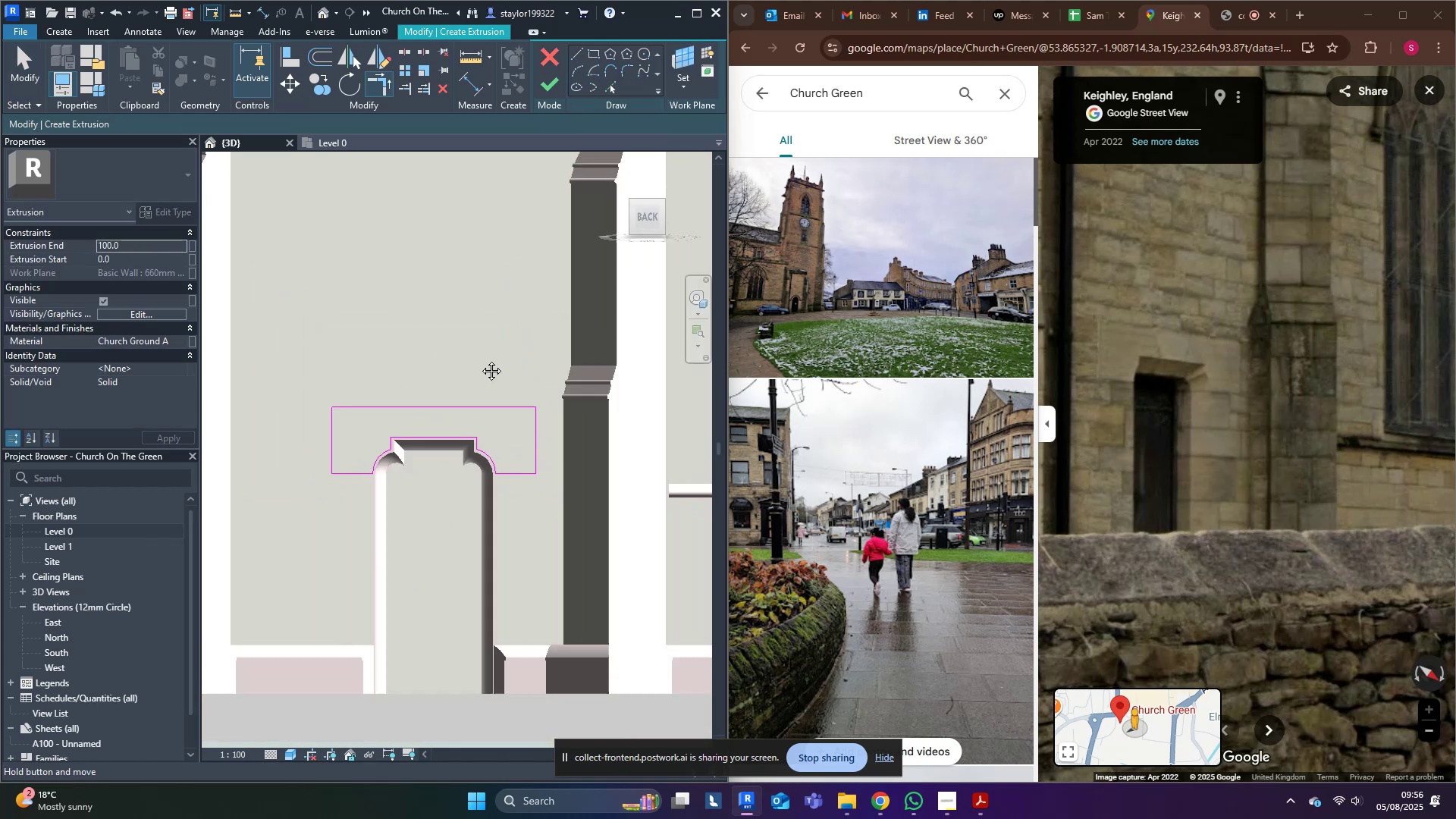 
type(md)
 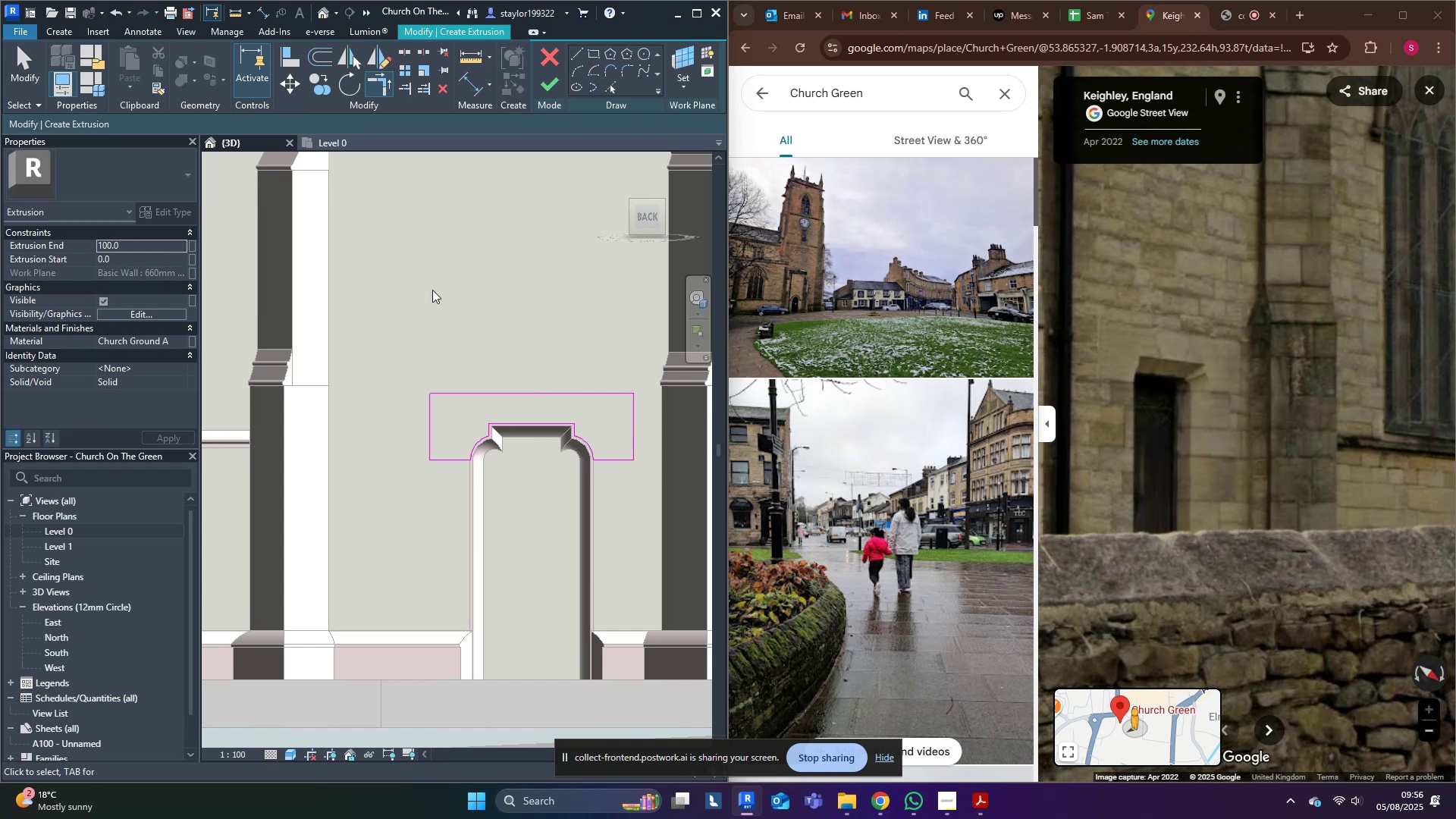 
left_click_drag(start_coordinate=[424, 287], to_coordinate=[424, 292])
 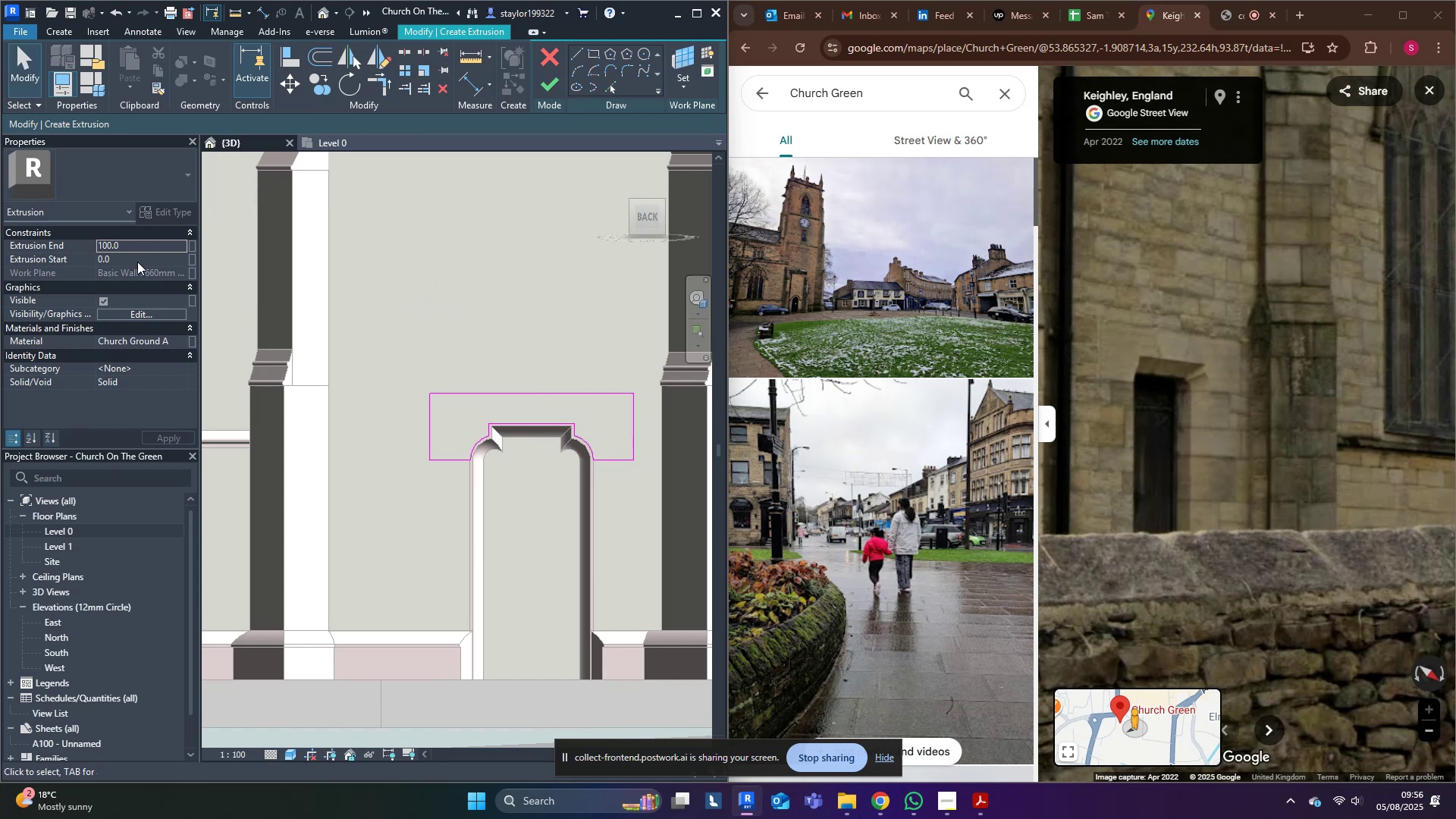 
type(10)
 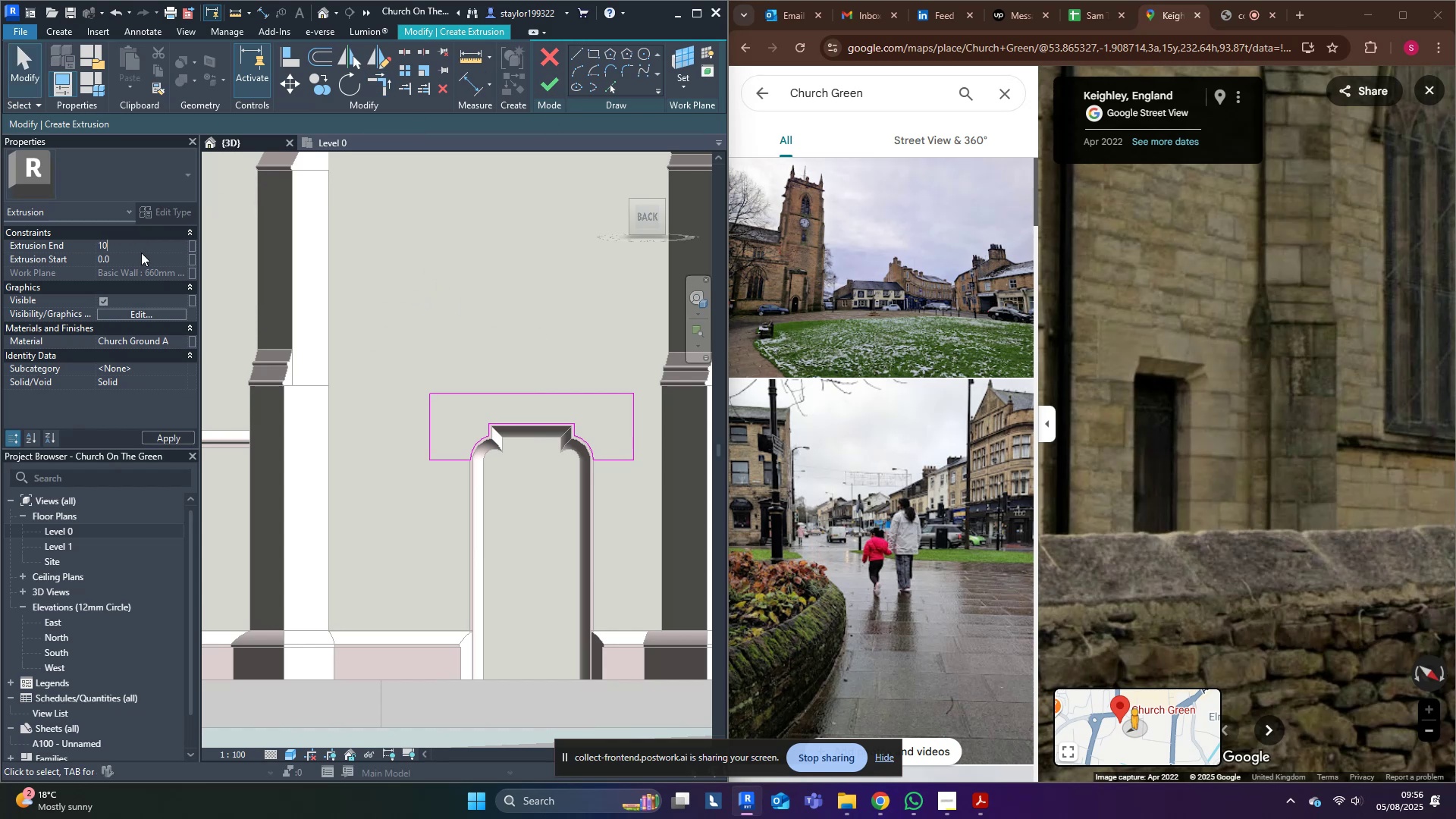 
key(Enter)
 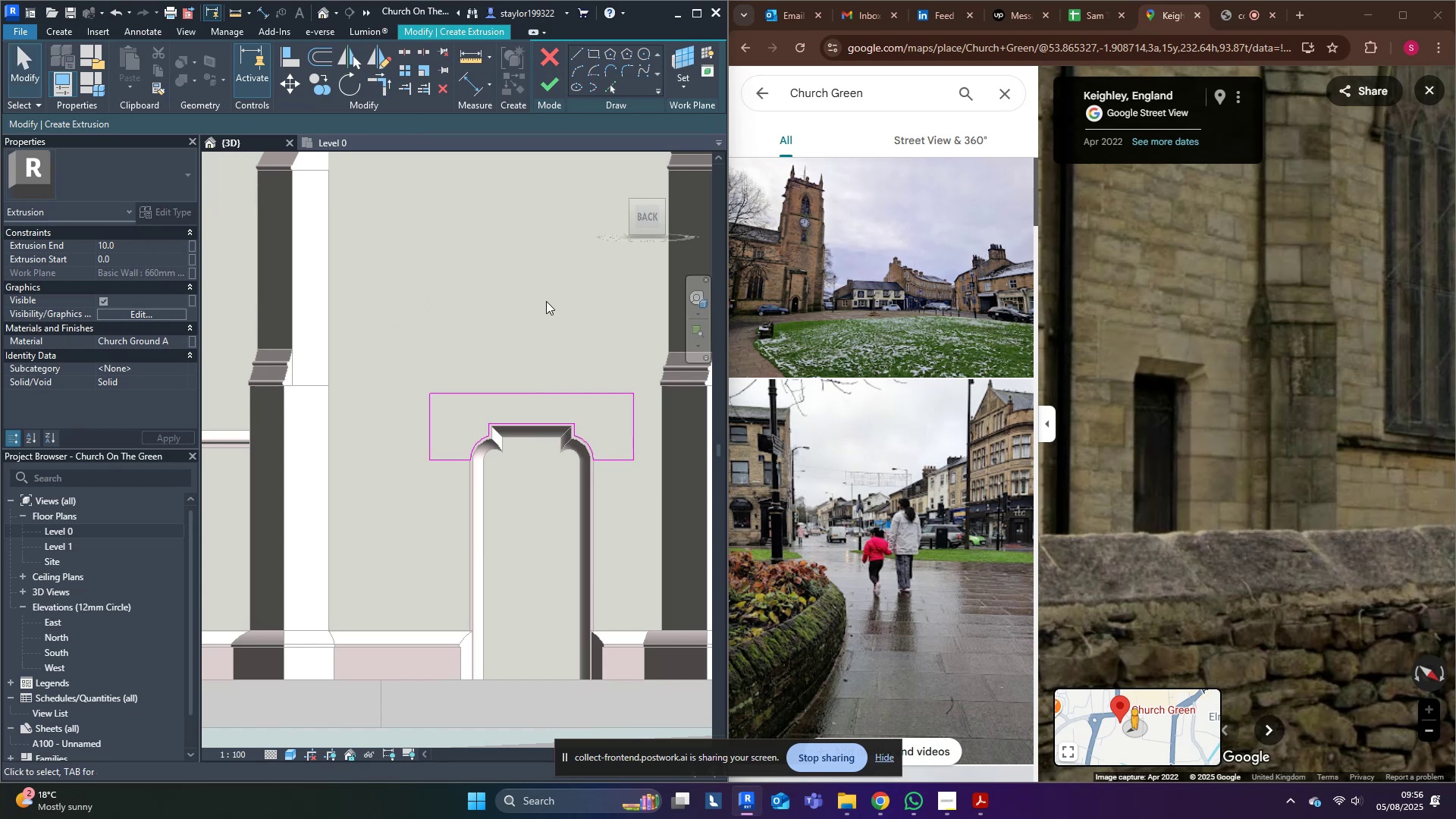 
left_click([356, 281])
 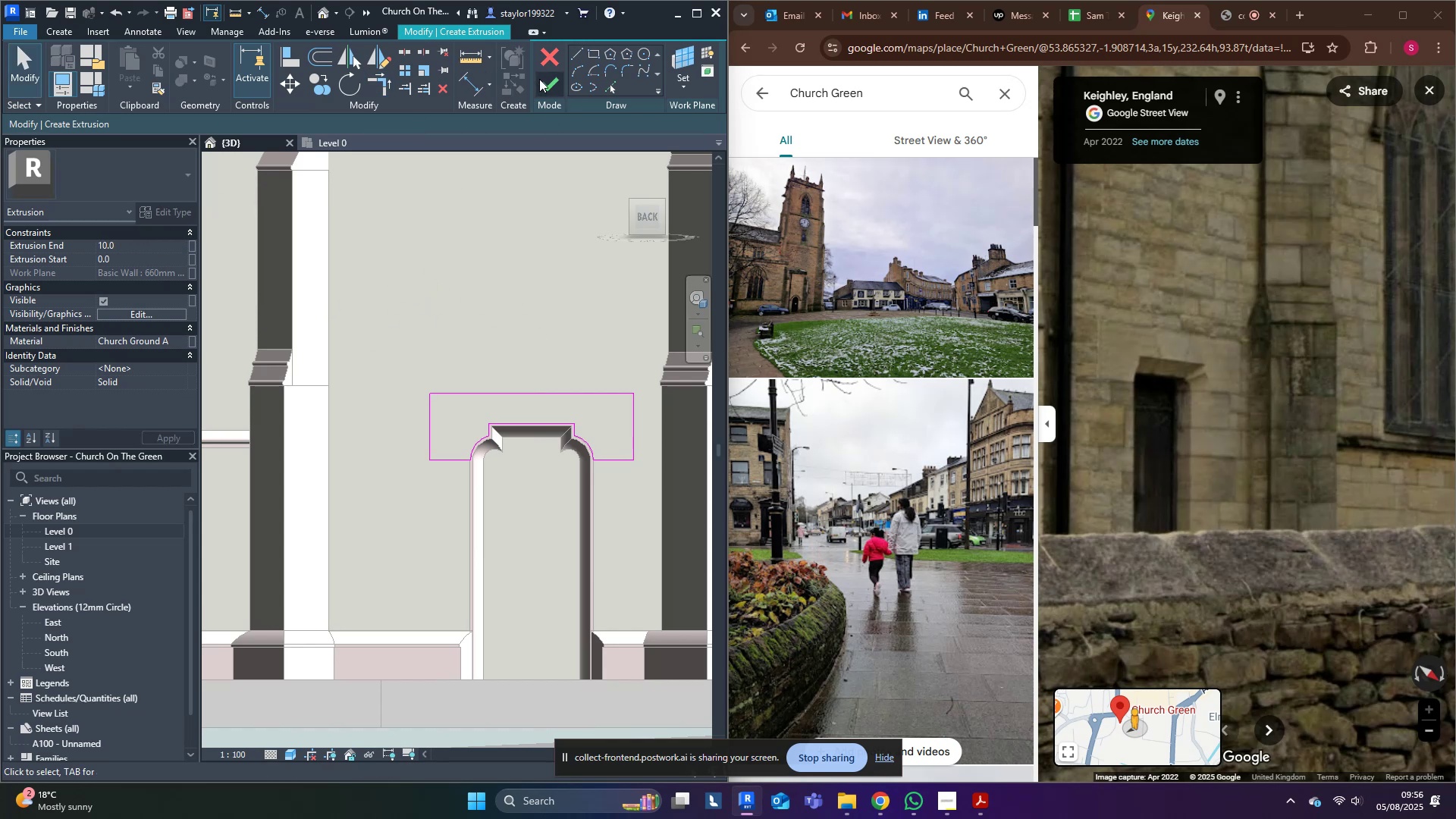 
left_click([552, 83])
 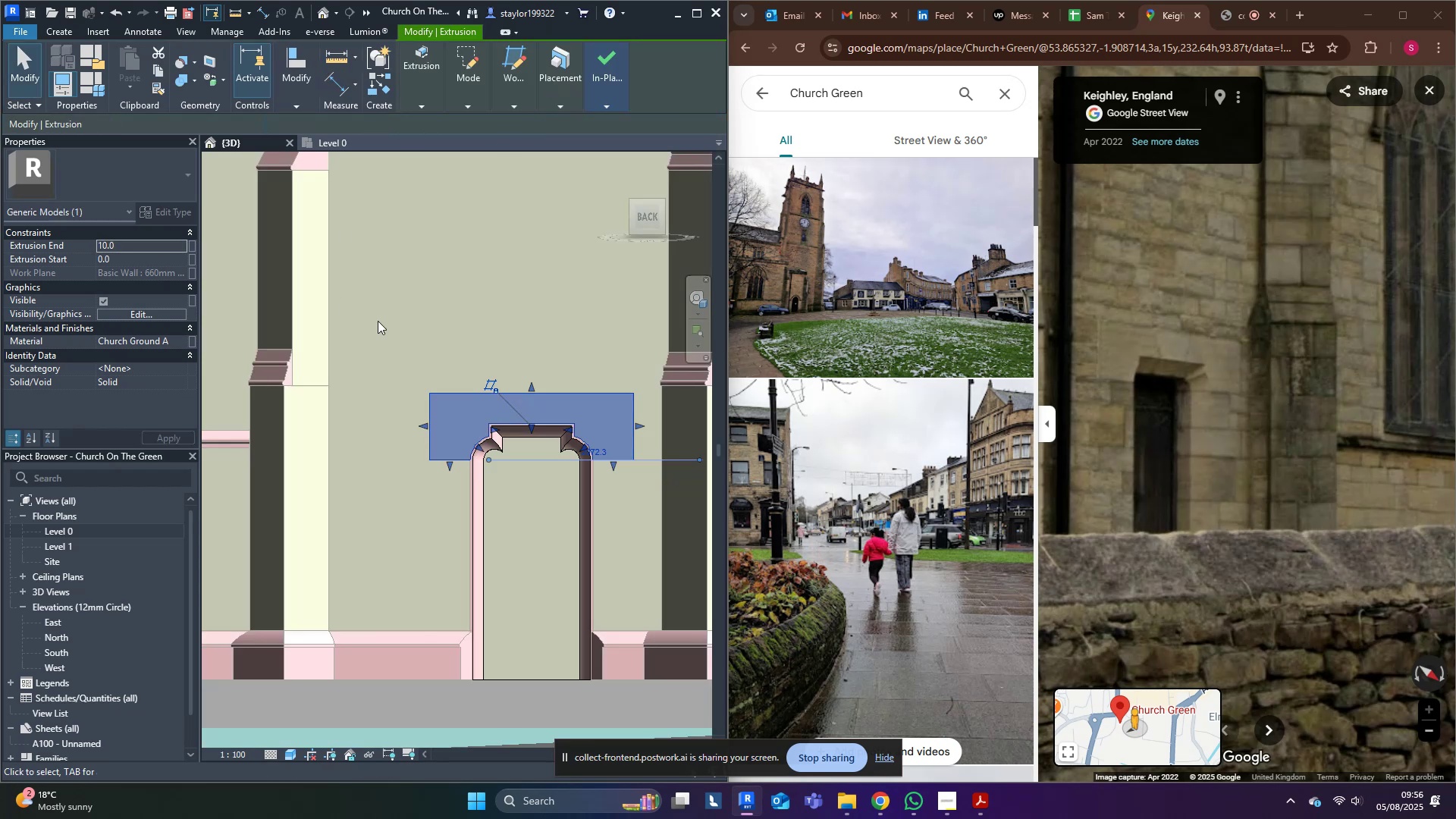 
left_click([369, 287])
 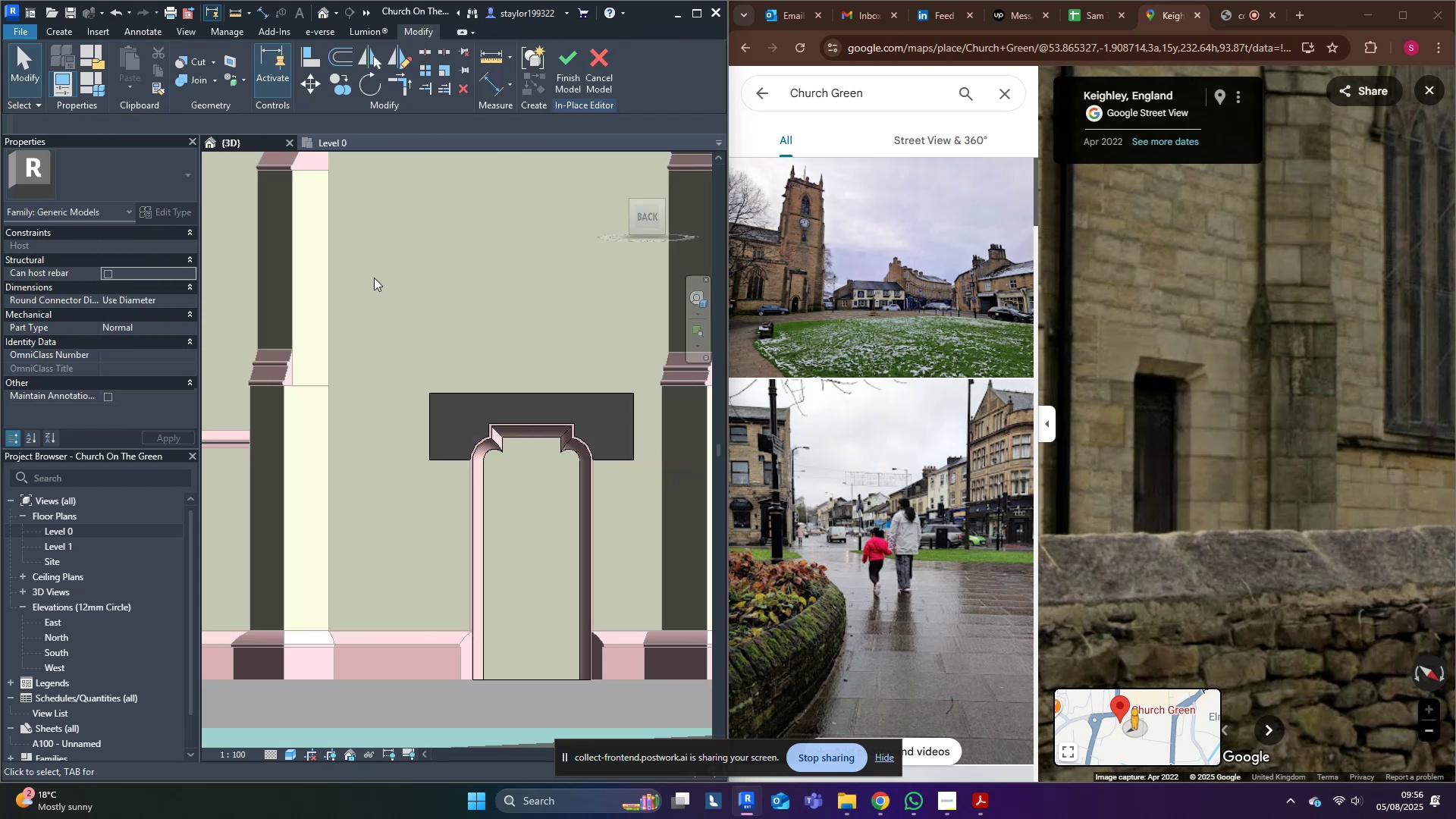 
hold_key(key=ShiftLeft, duration=0.47)
 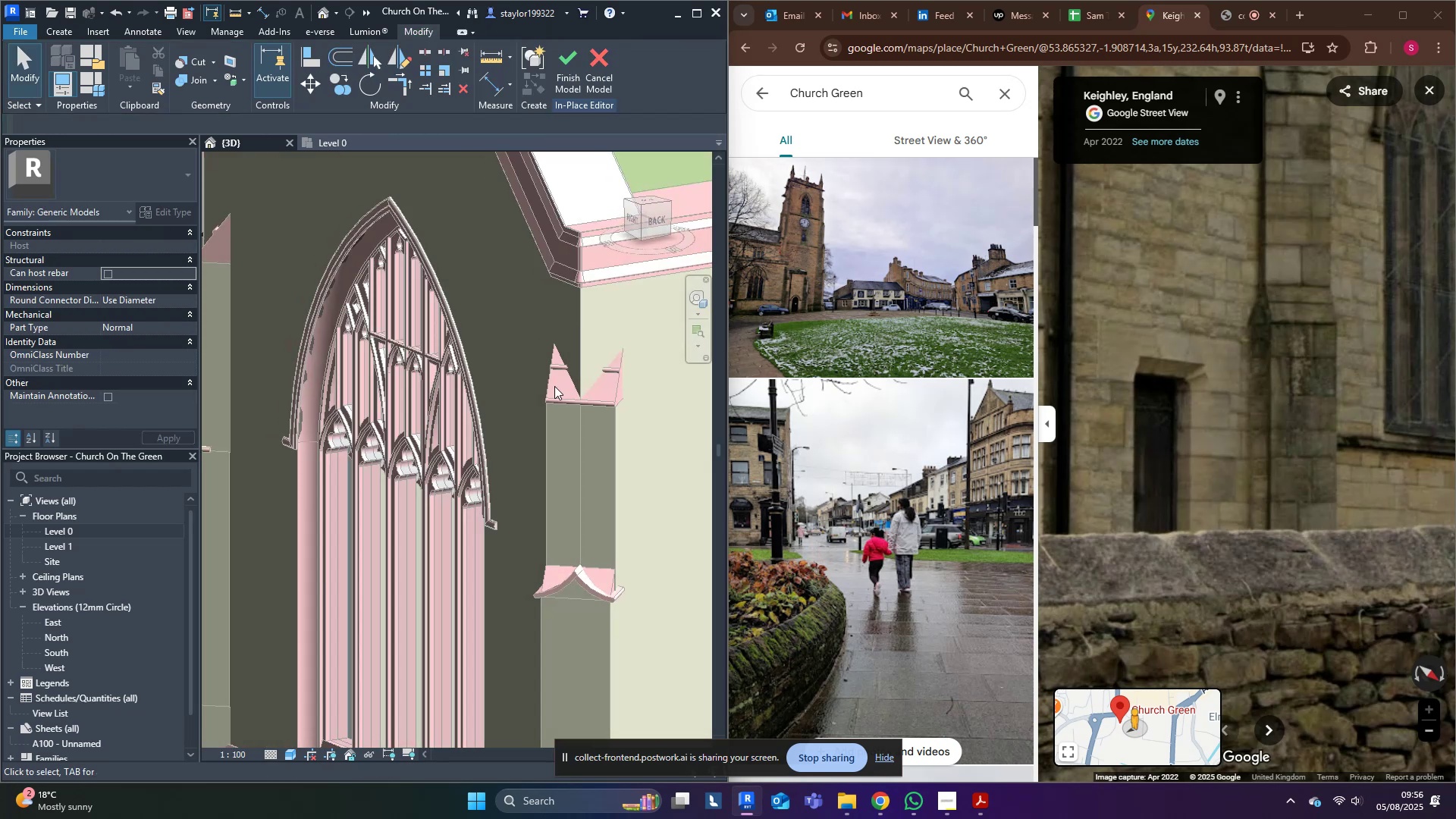 
scroll: coordinate [513, 484], scroll_direction: down, amount: 14.0
 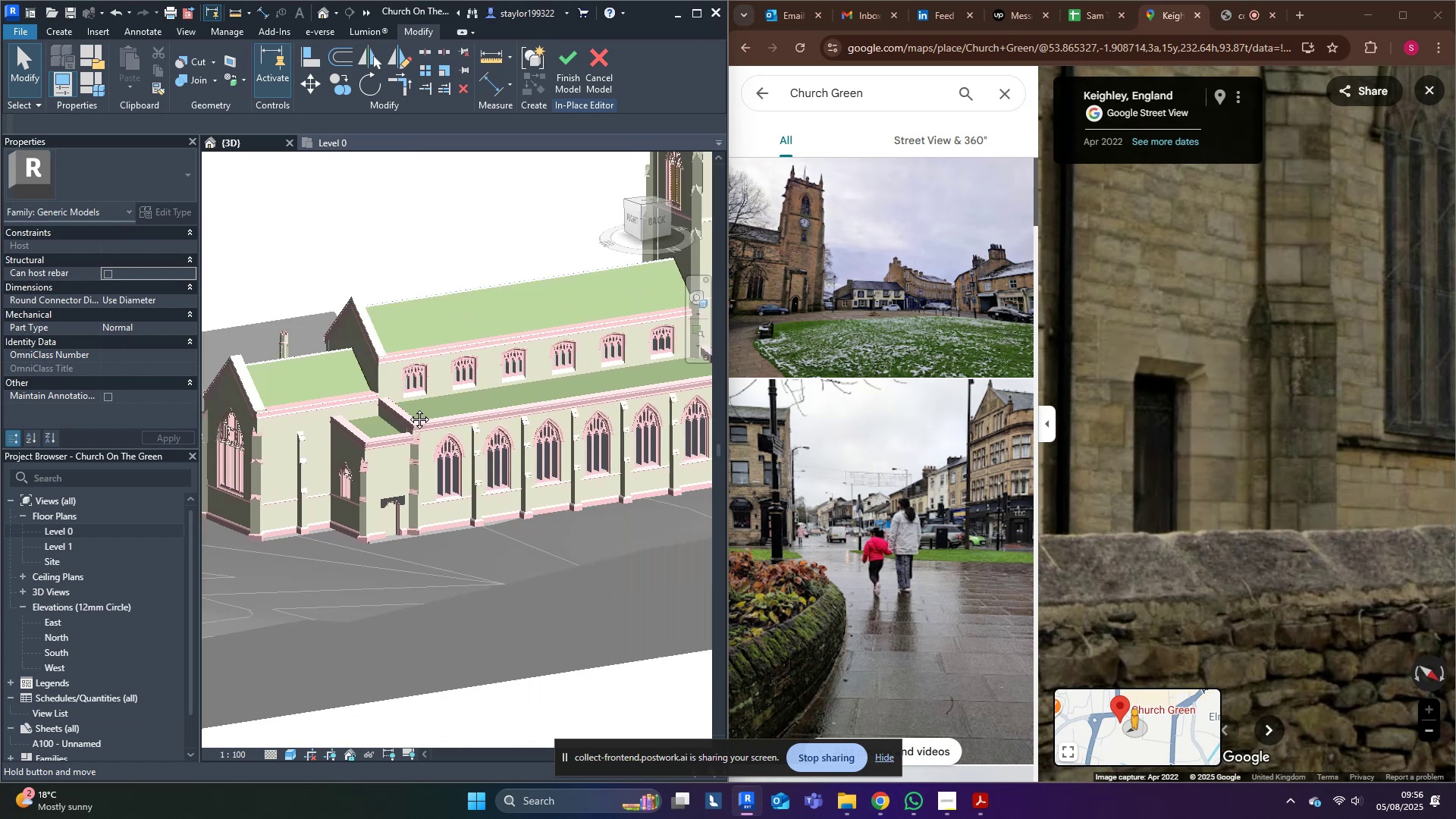 
scroll: coordinate [588, 448], scroll_direction: up, amount: 24.0
 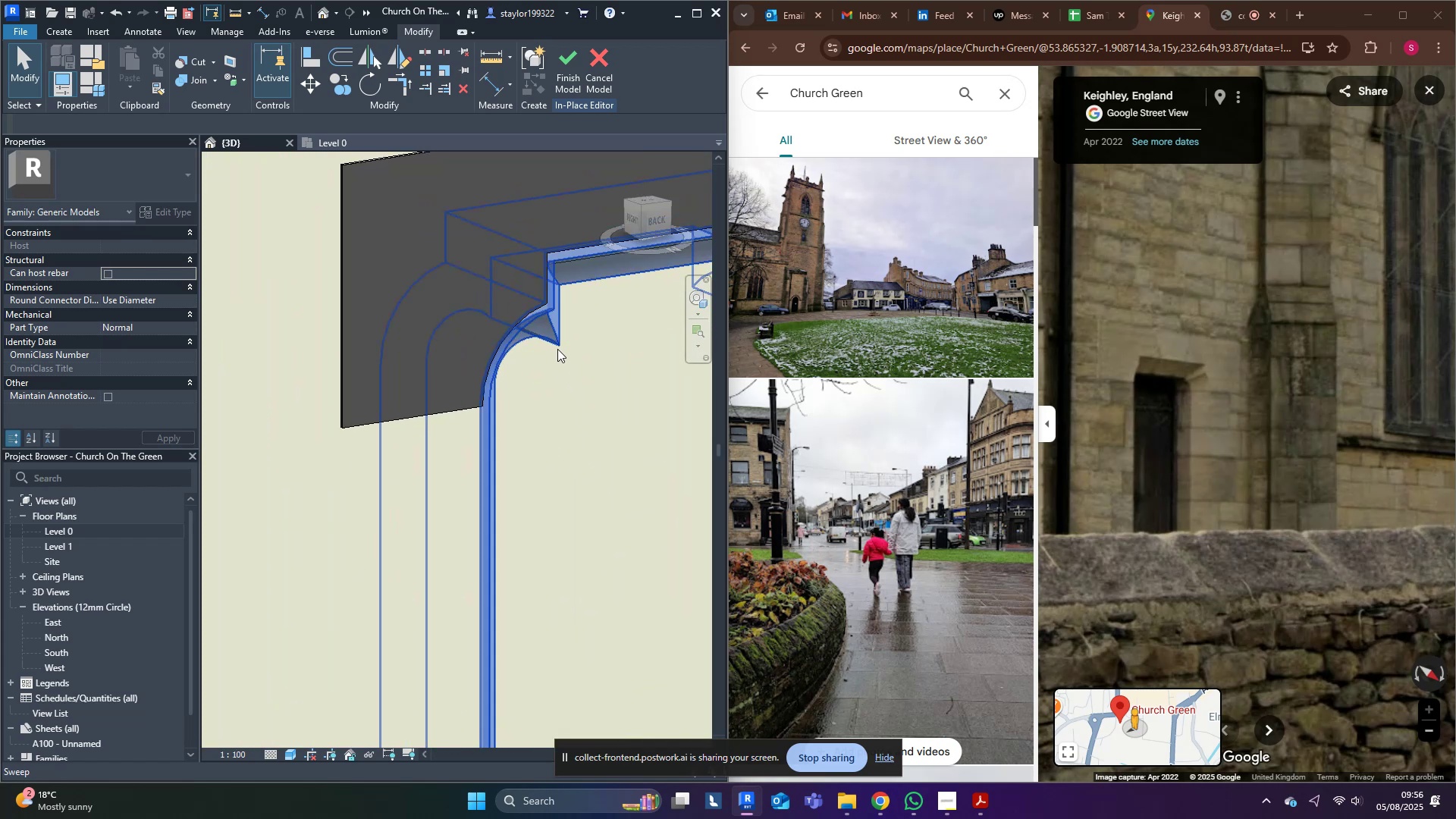 
scroll: coordinate [532, 412], scroll_direction: down, amount: 4.0
 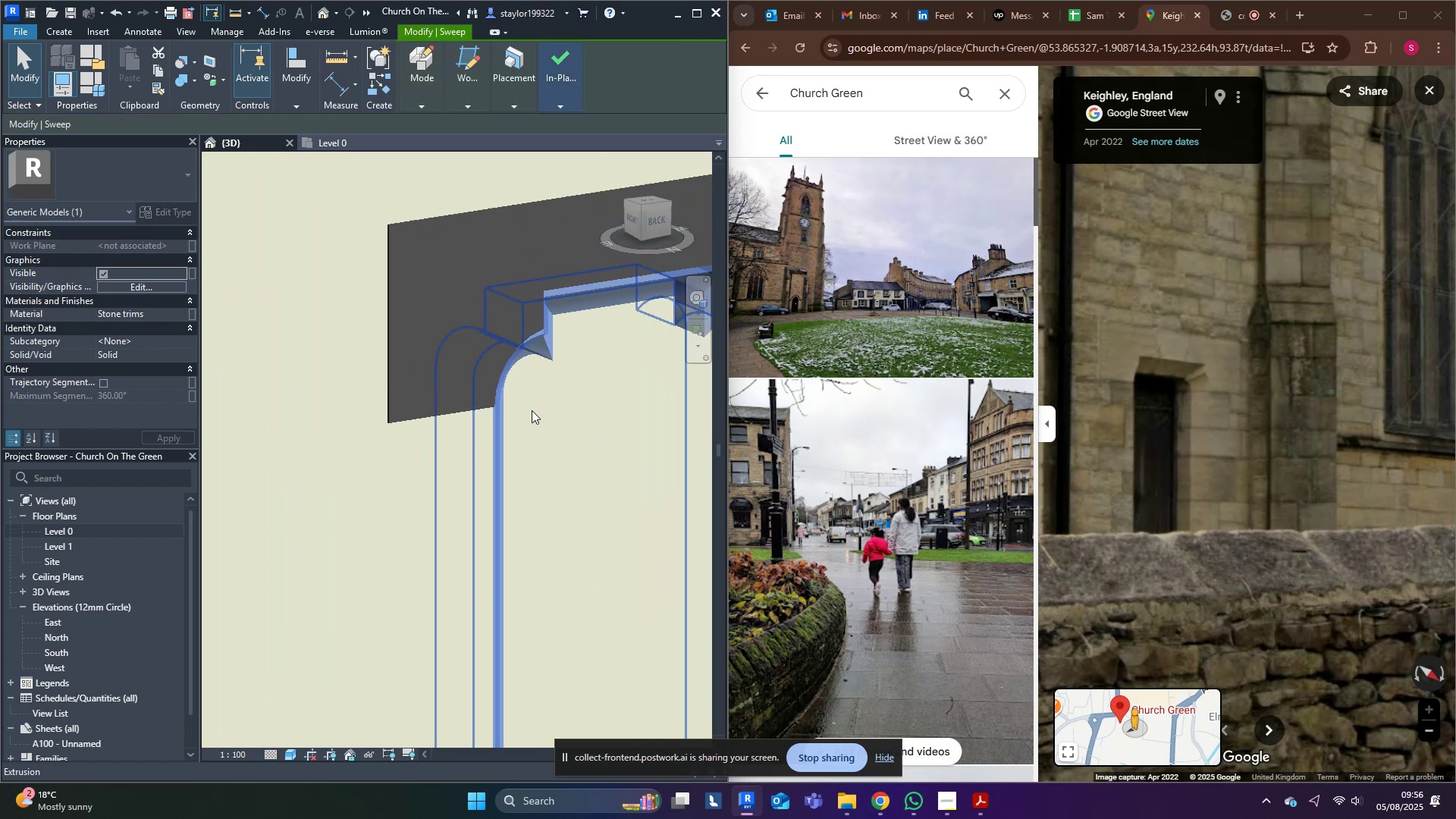 
hold_key(key=ShiftLeft, duration=0.65)
 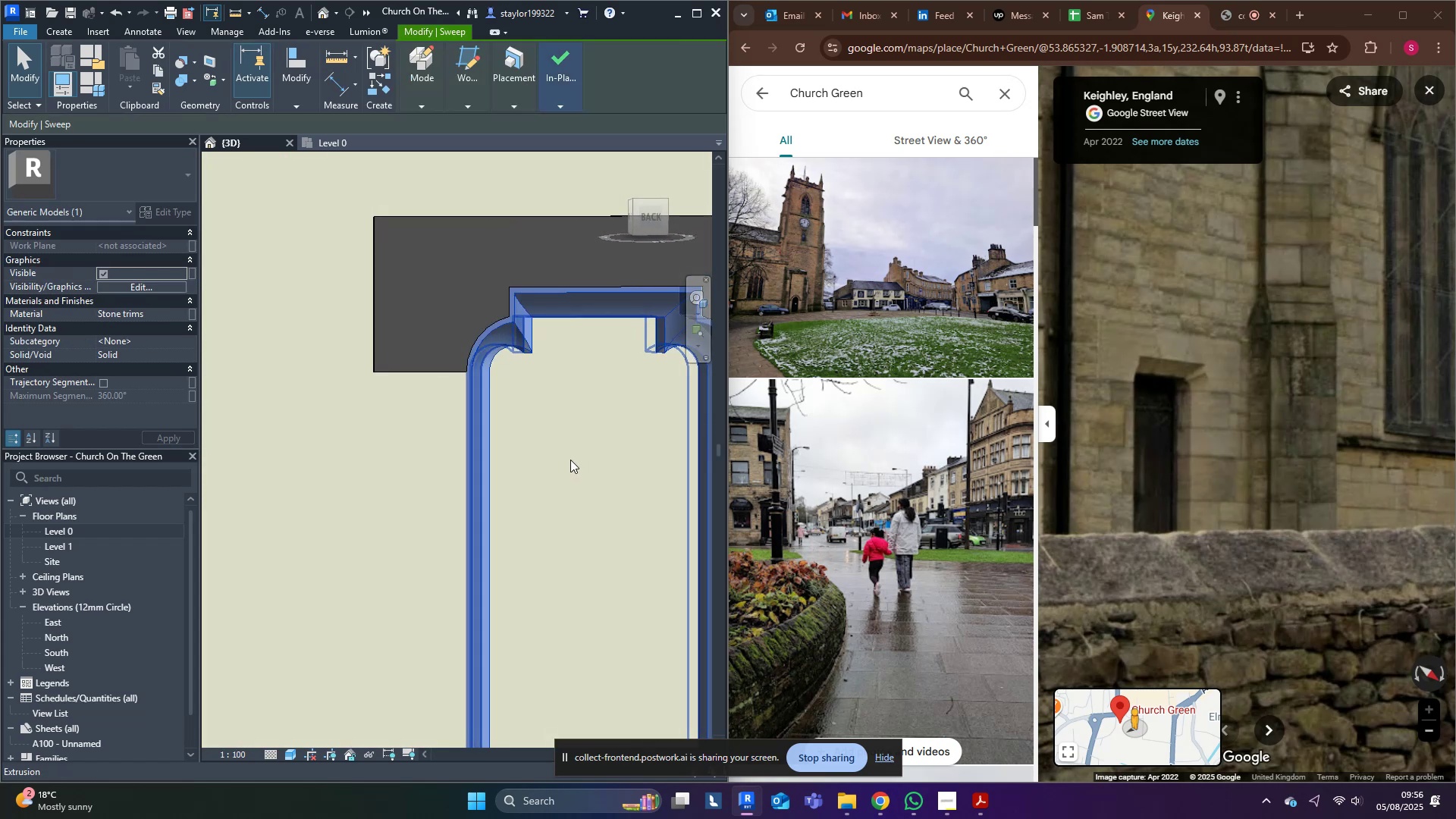 
key(Escape)
 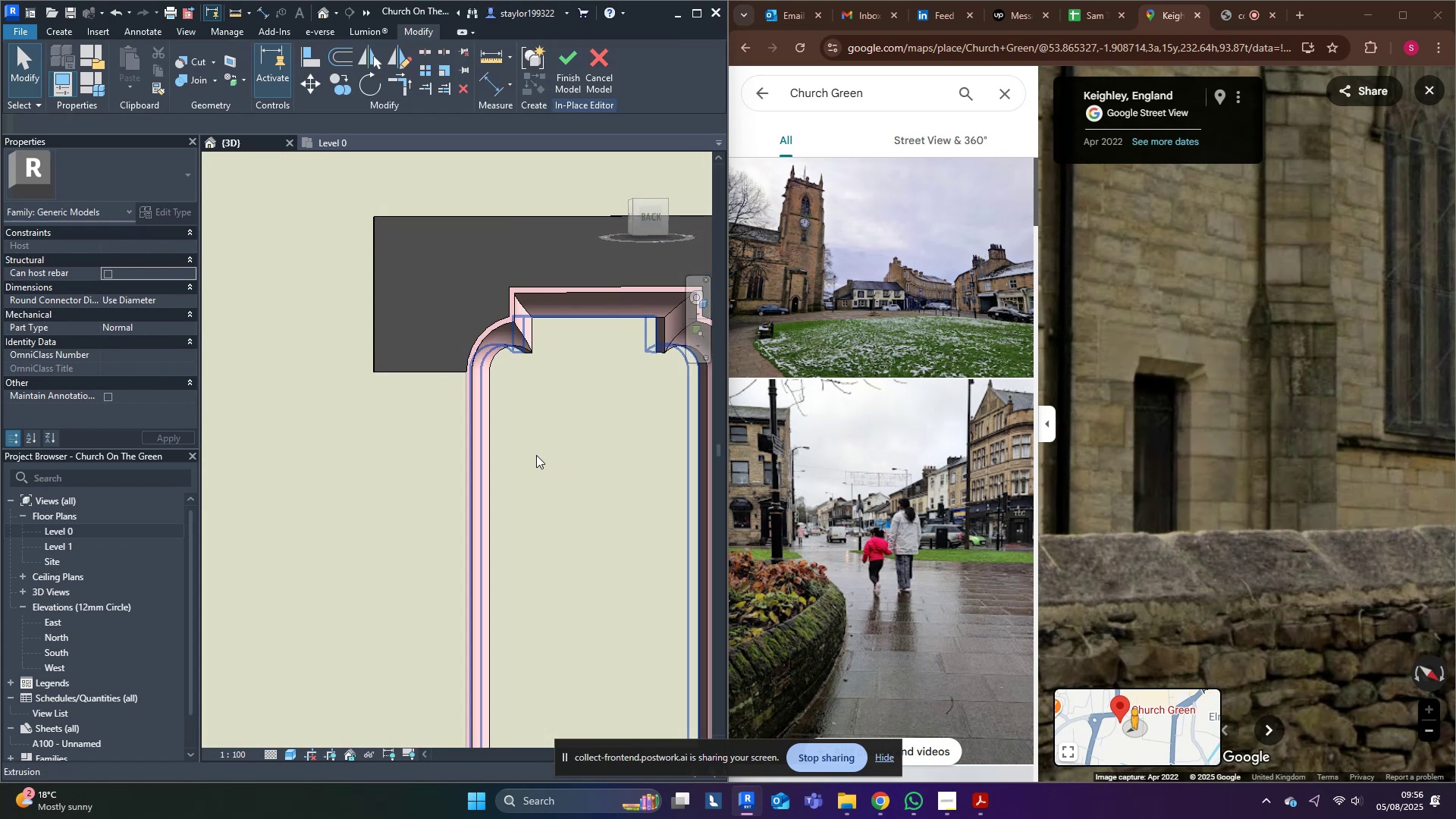 
hold_key(key=ShiftLeft, duration=1.5)
 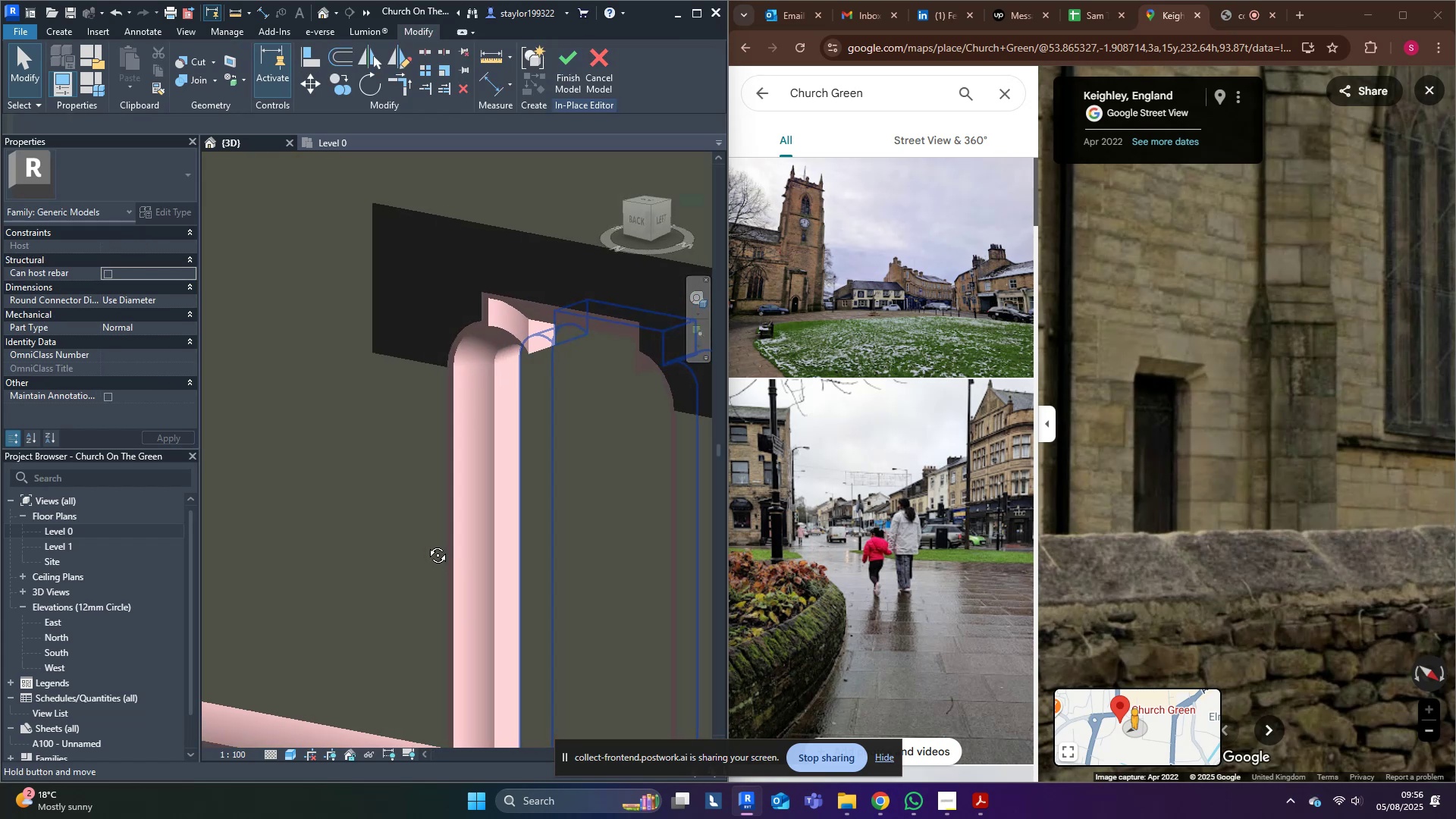 
key(Shift+ShiftLeft)
 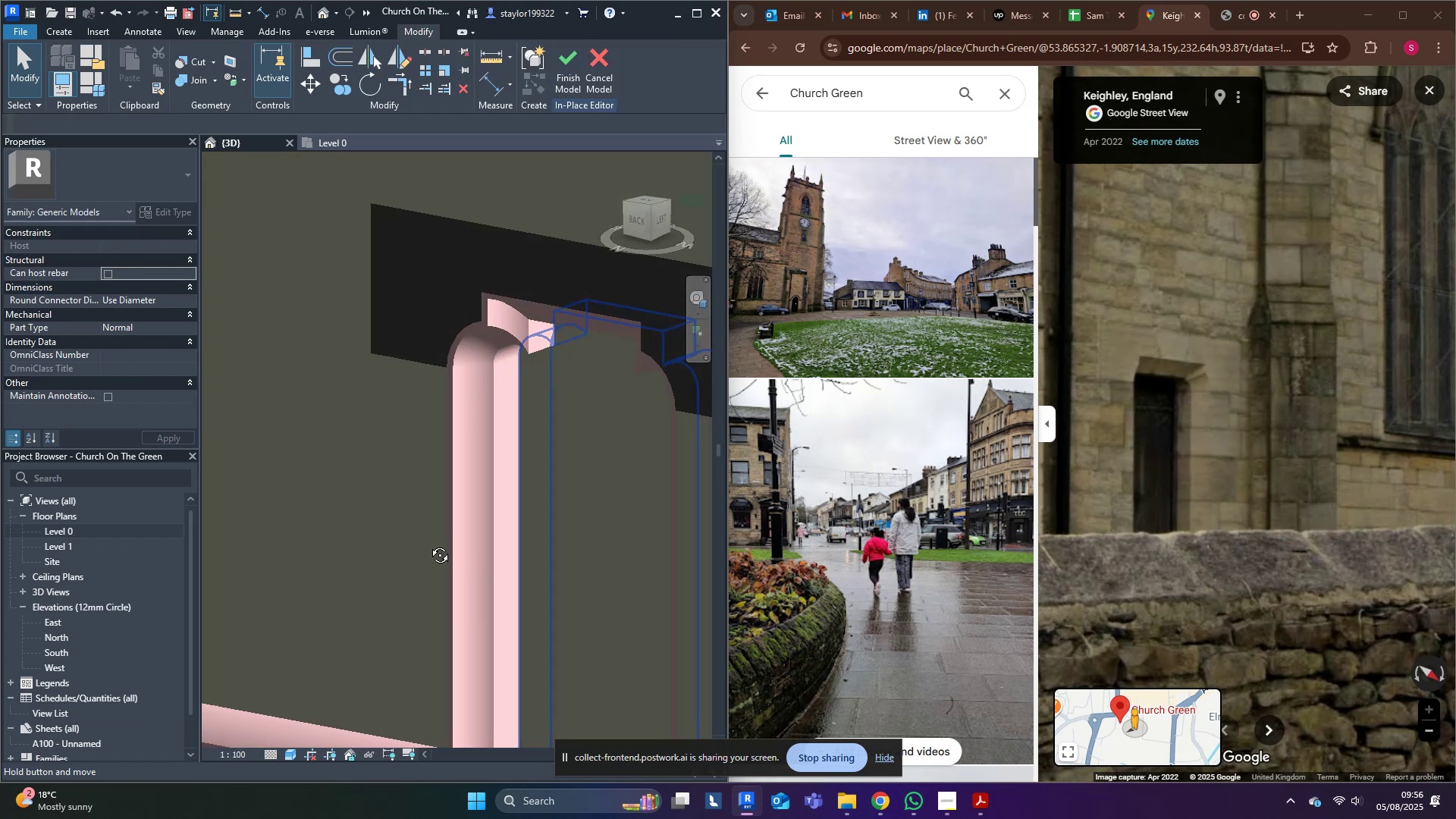 
key(Shift+ShiftLeft)
 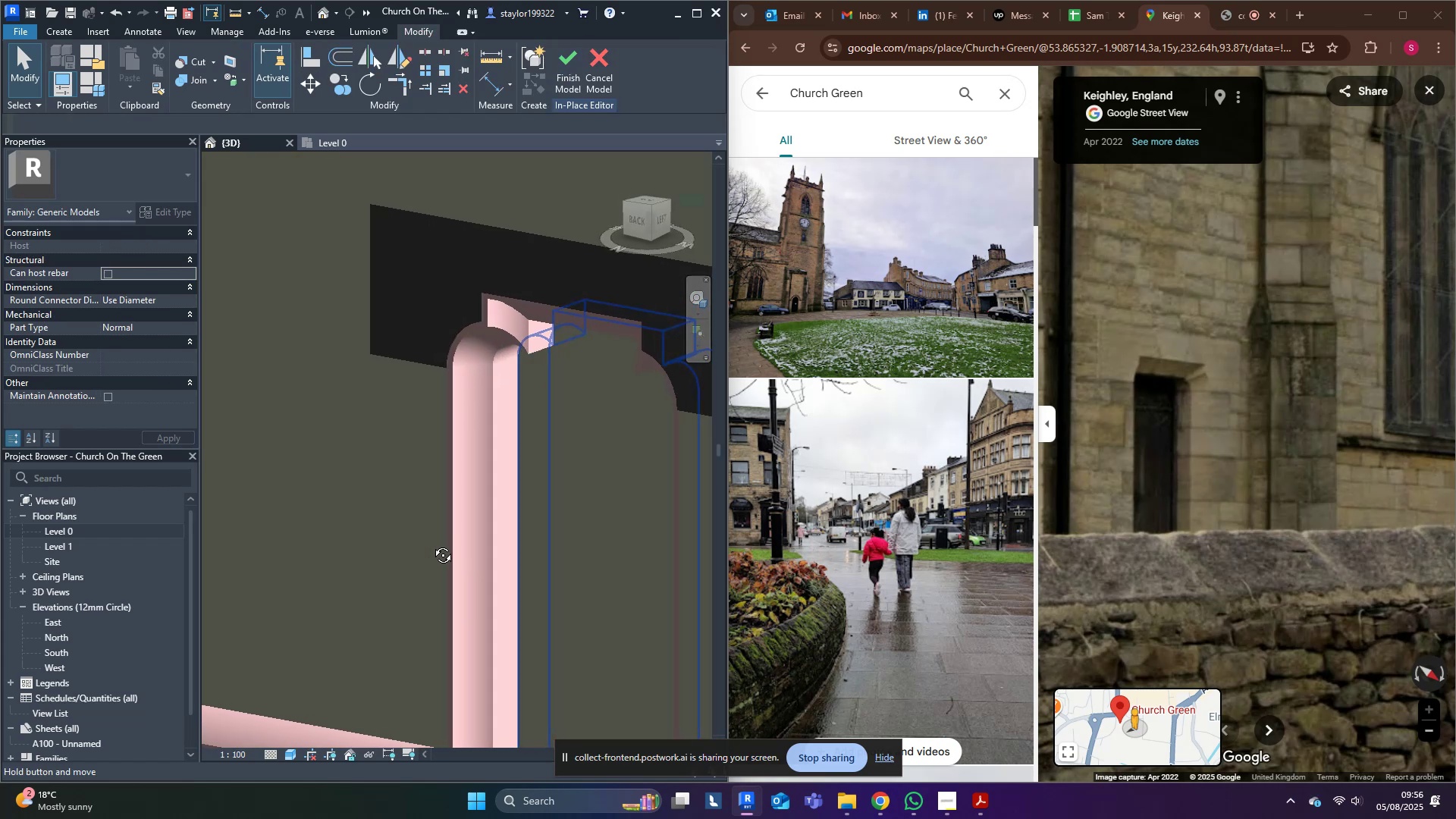 
key(Shift+ShiftLeft)
 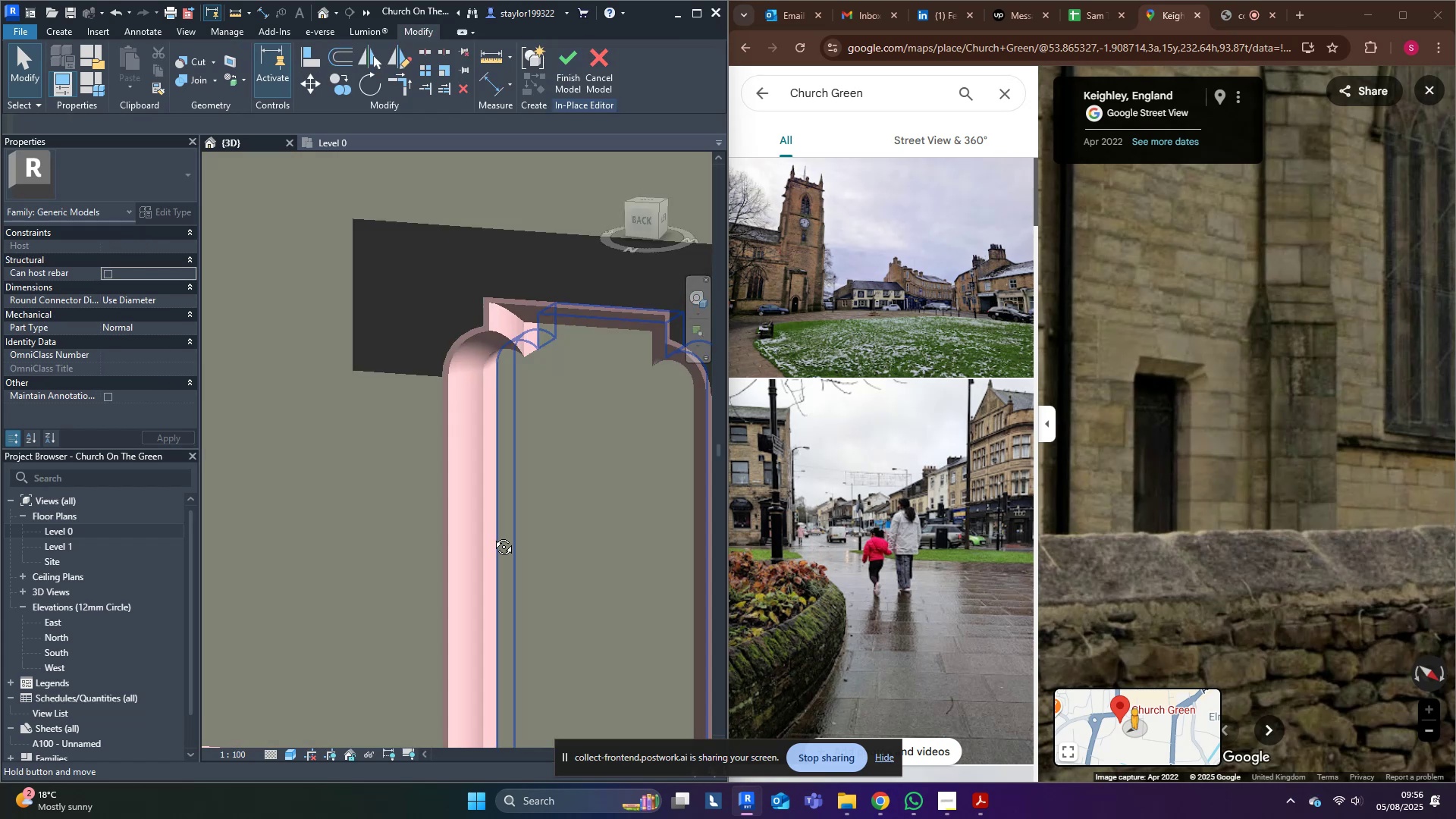 
key(Shift+ShiftLeft)
 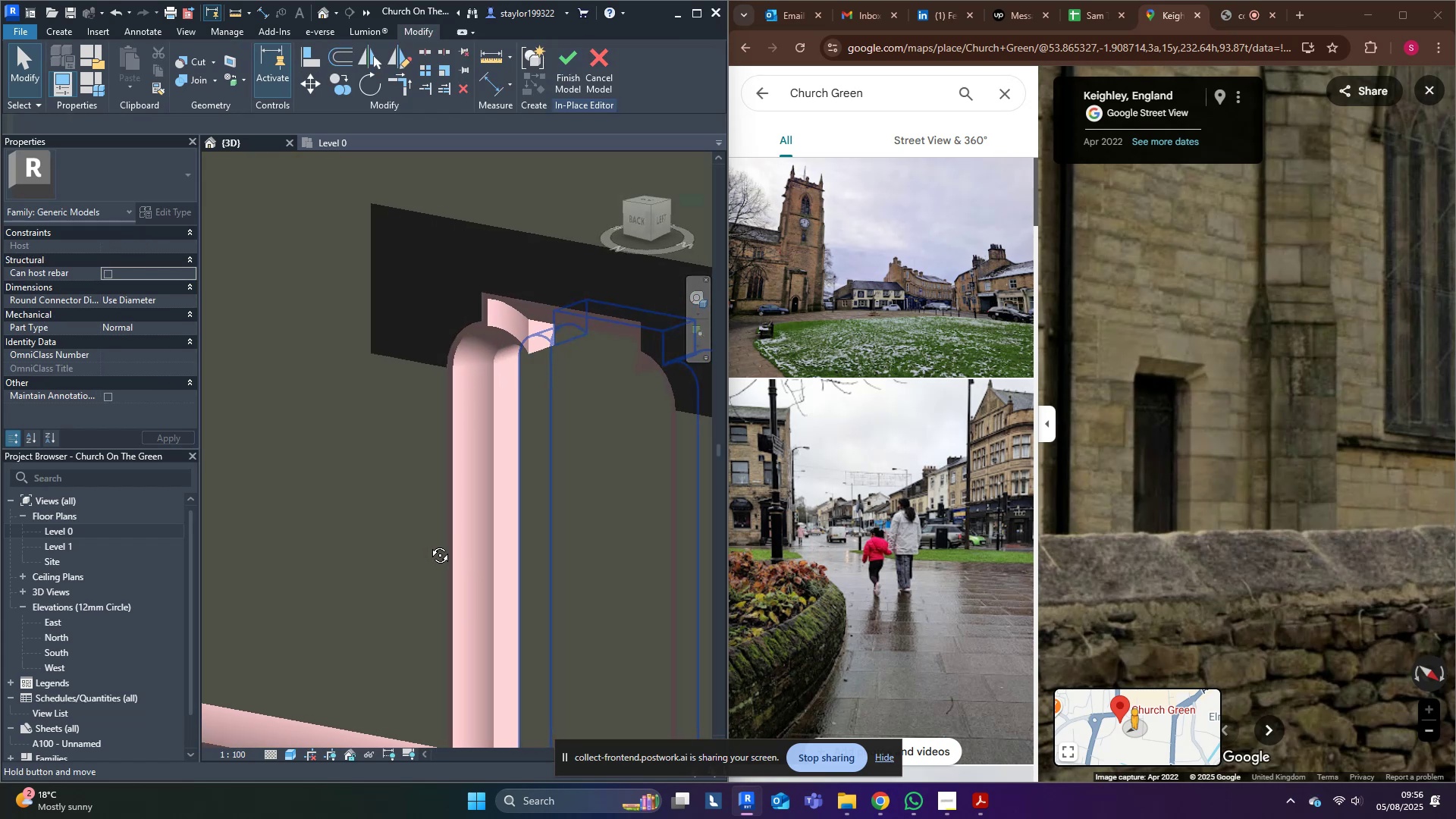 
key(Shift+ShiftLeft)
 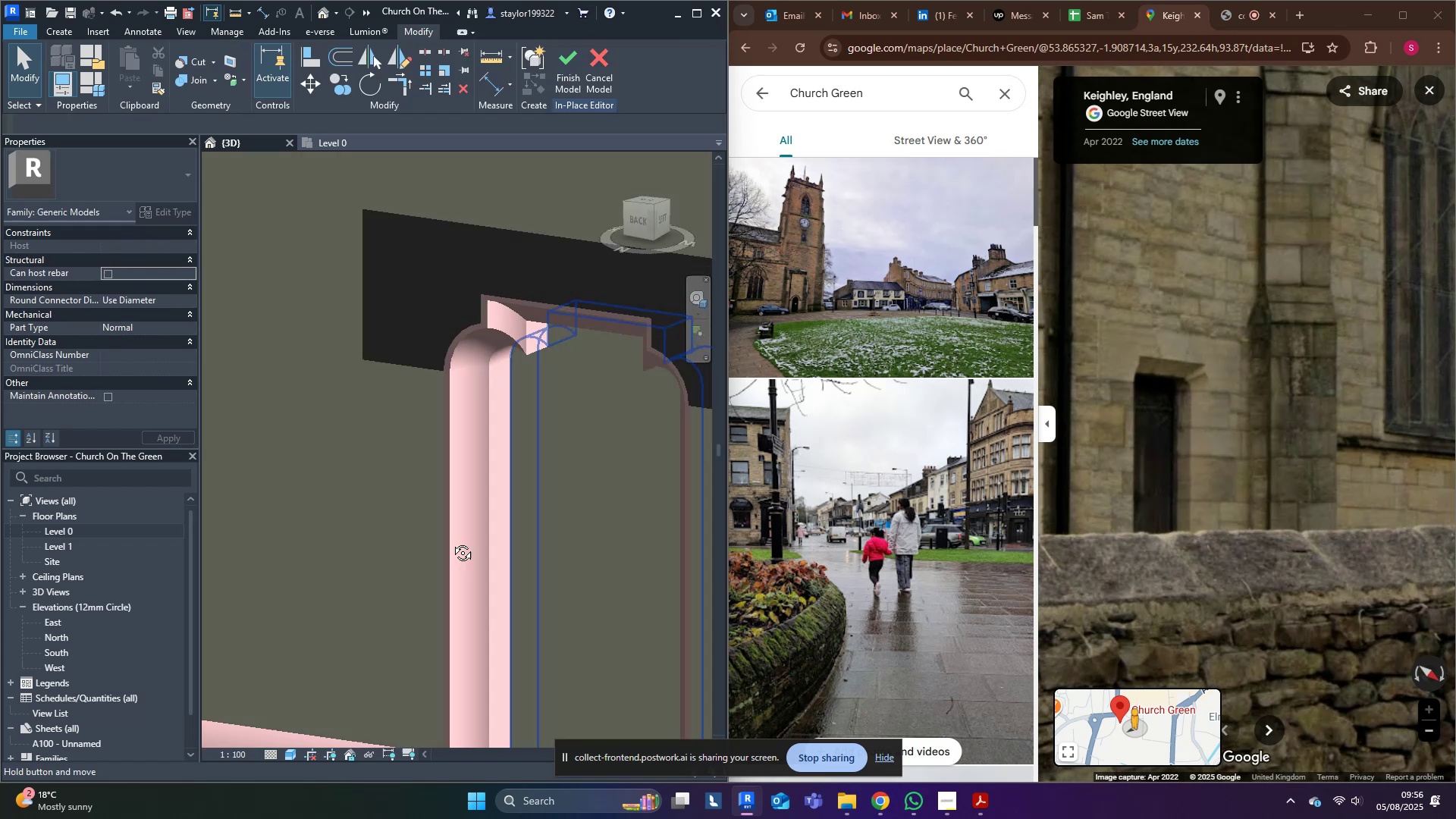 
key(Shift+ShiftLeft)
 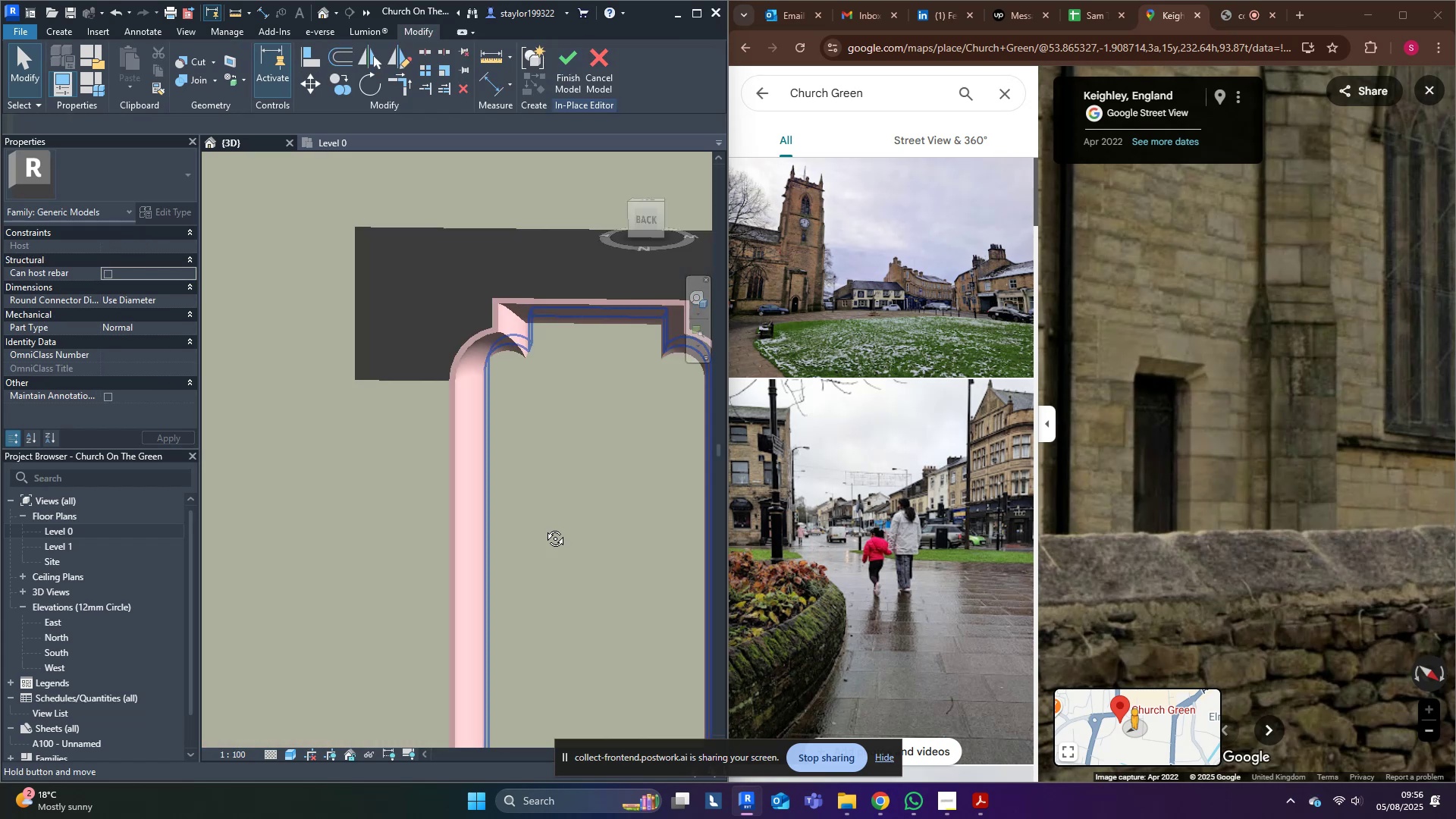 
key(Shift+ShiftLeft)
 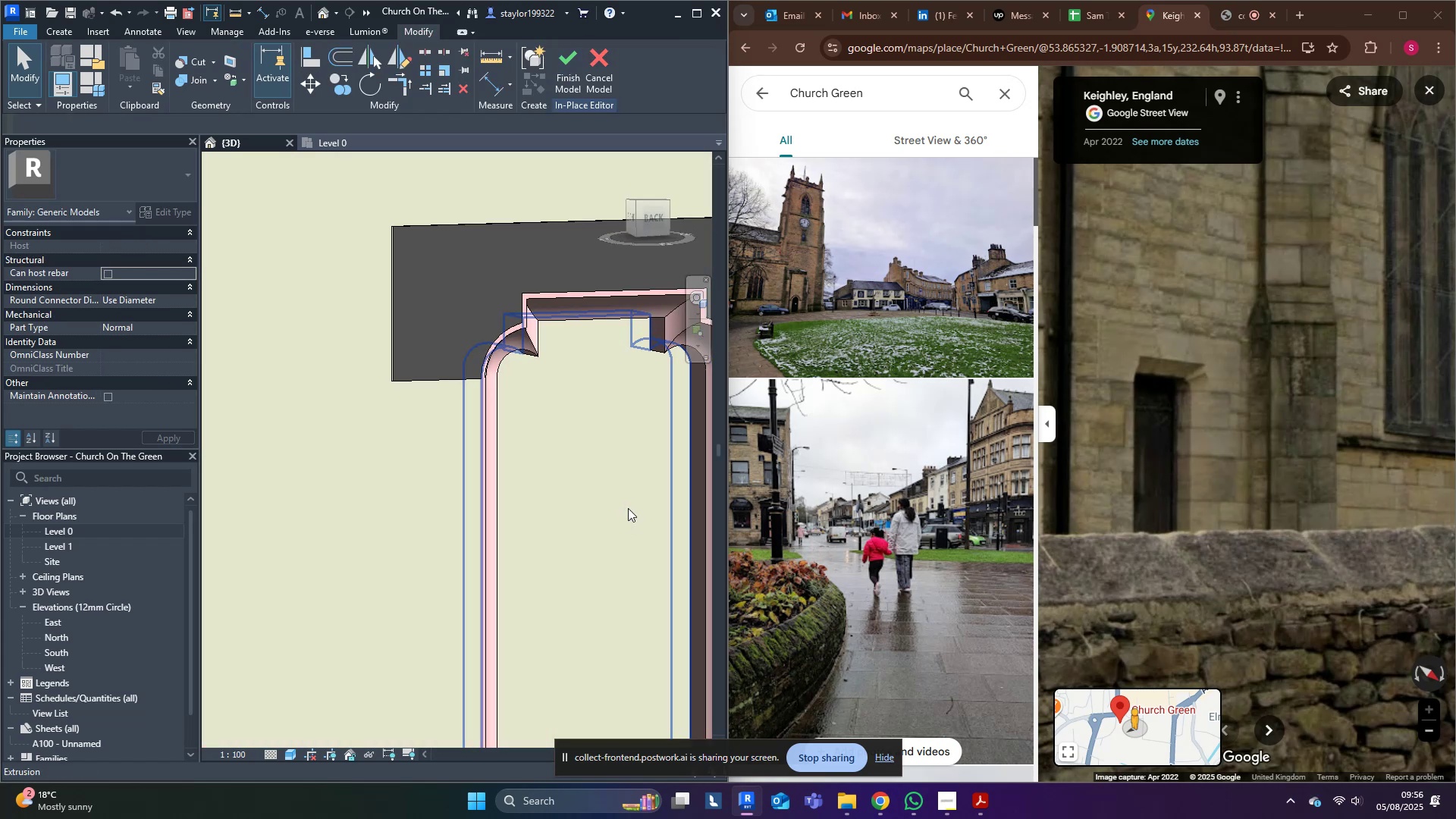 
scroll: coordinate [578, 504], scroll_direction: down, amount: 10.0
 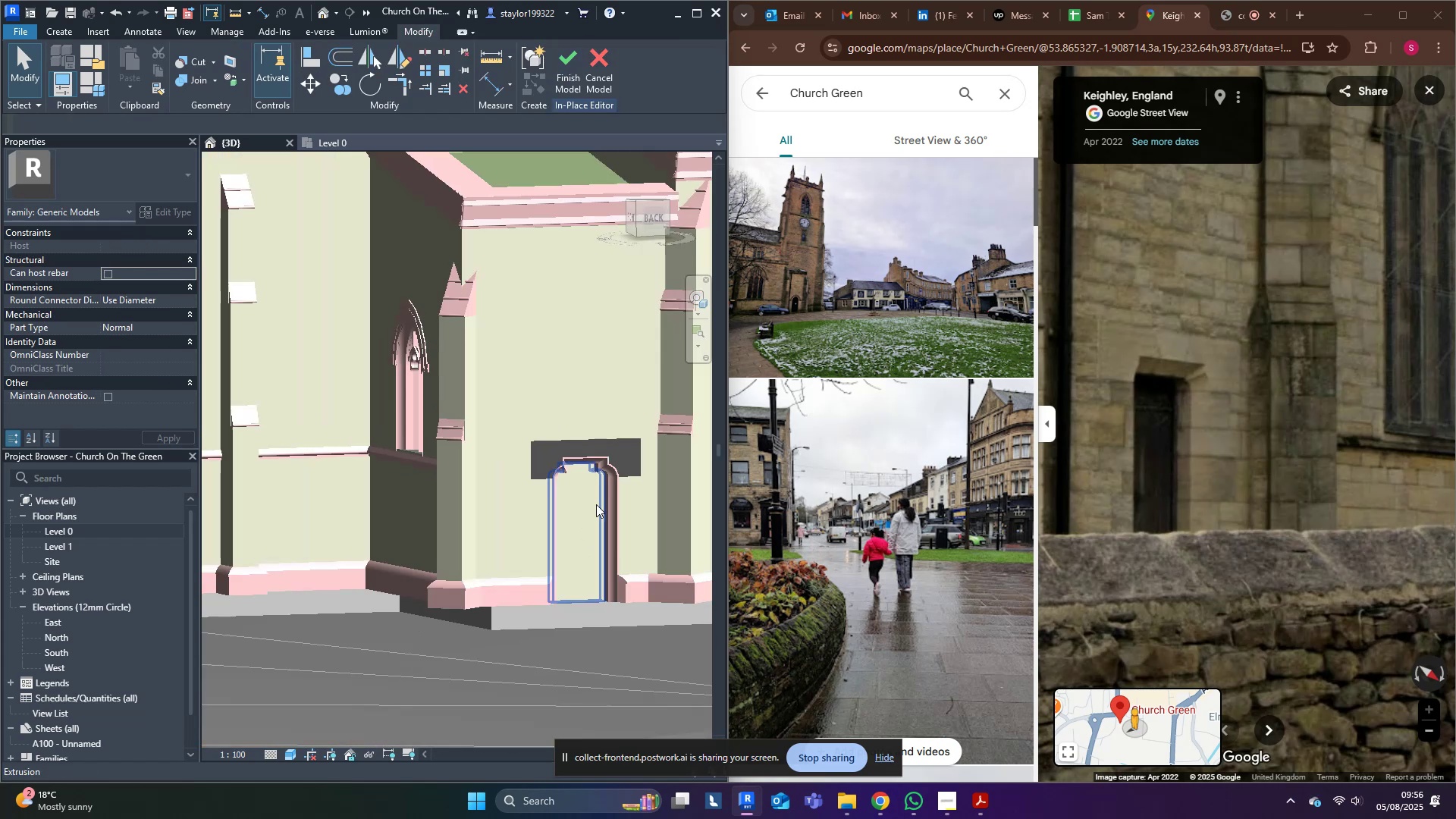 
hold_key(key=ShiftLeft, duration=0.77)
 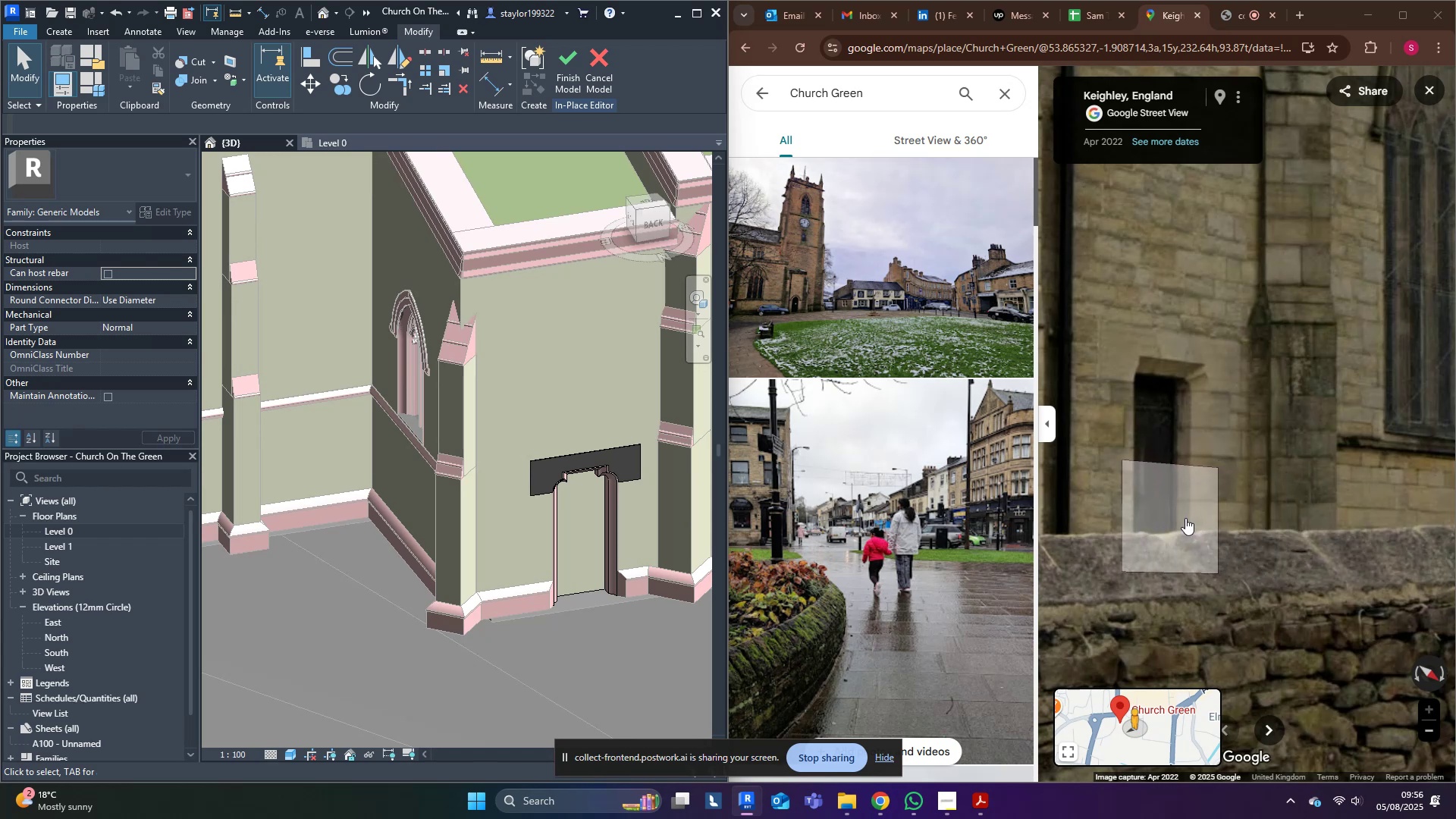 
wait(10.0)
 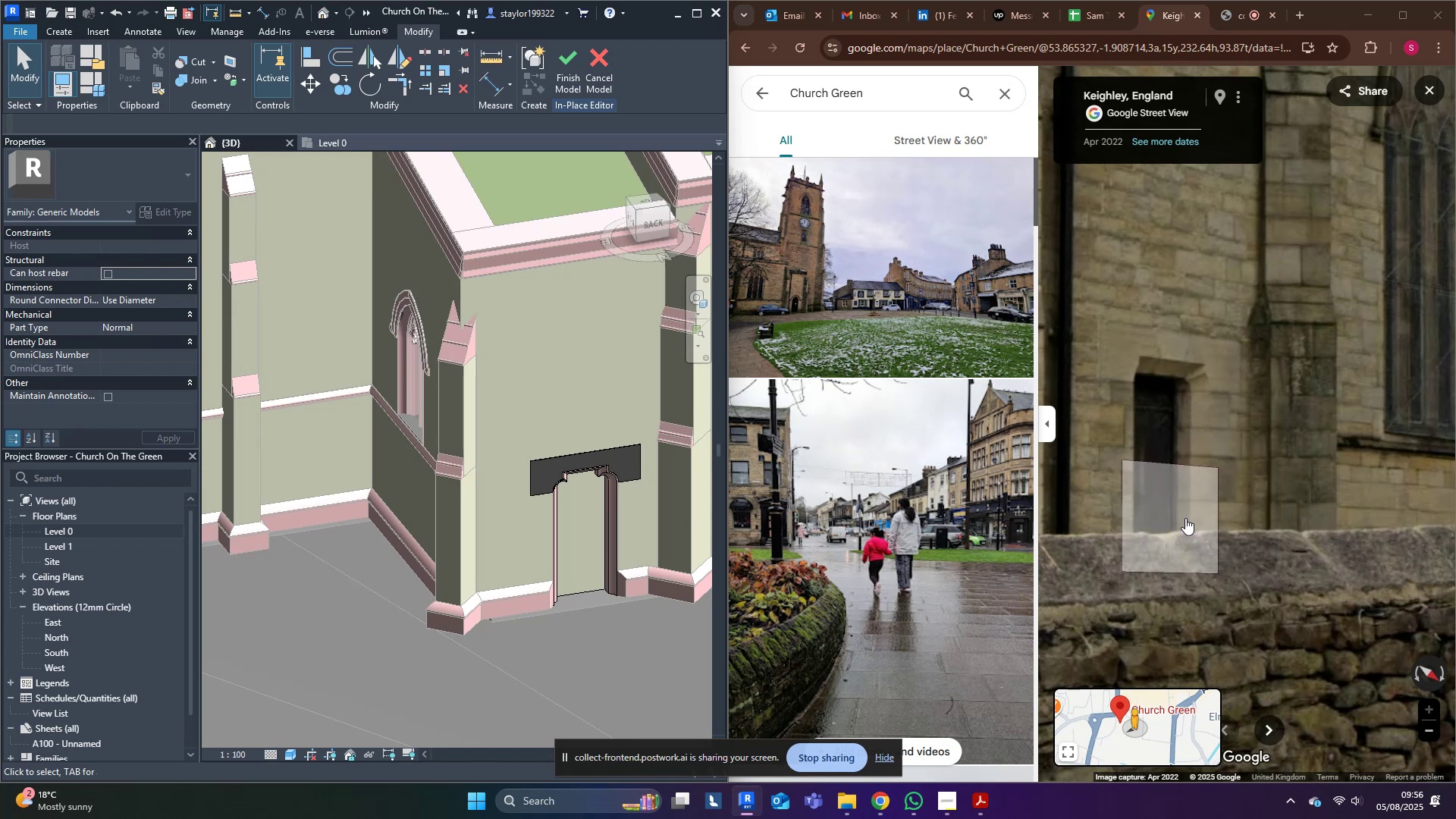 
left_click([554, 67])
 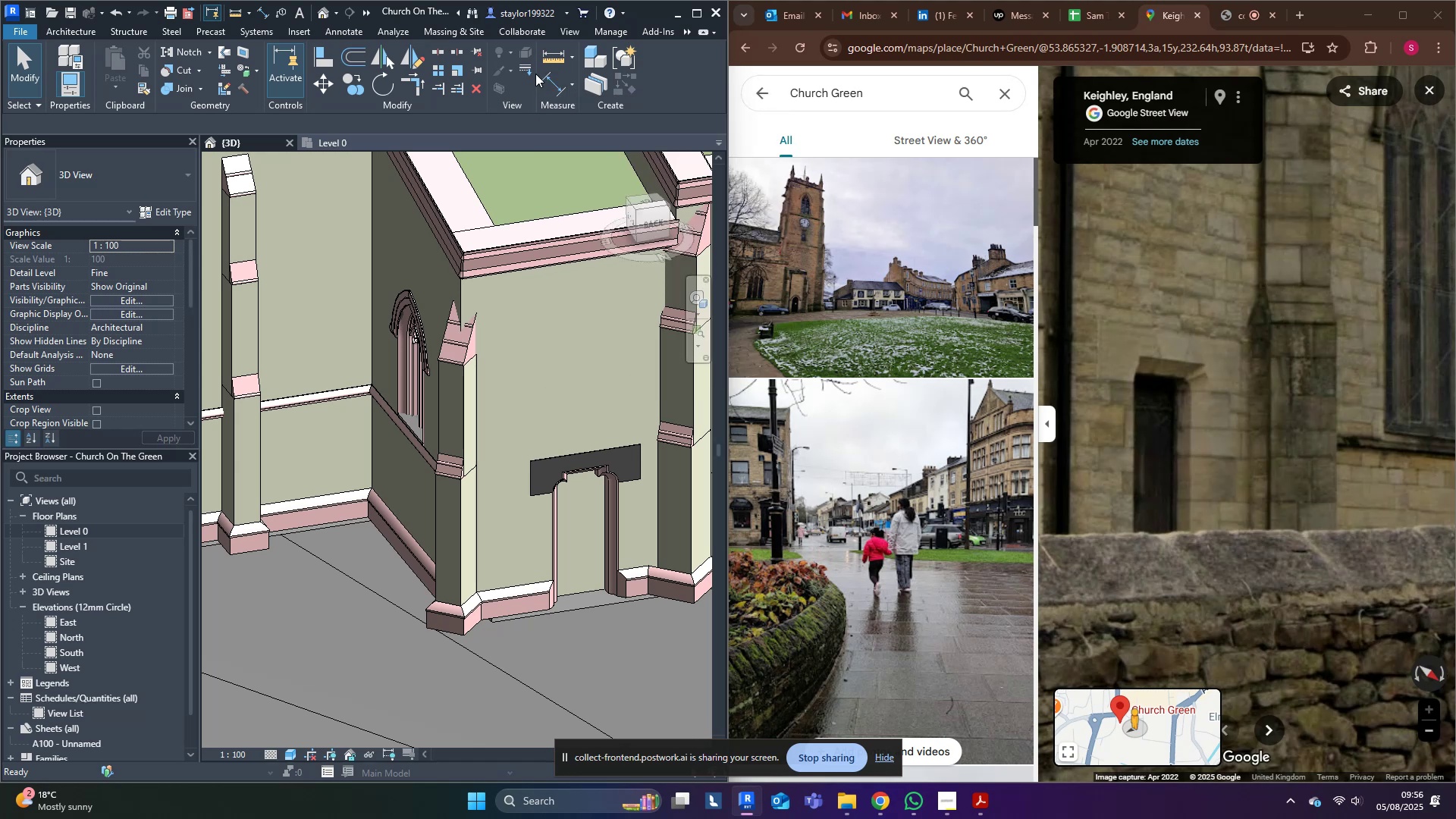 
wait(14.99)
 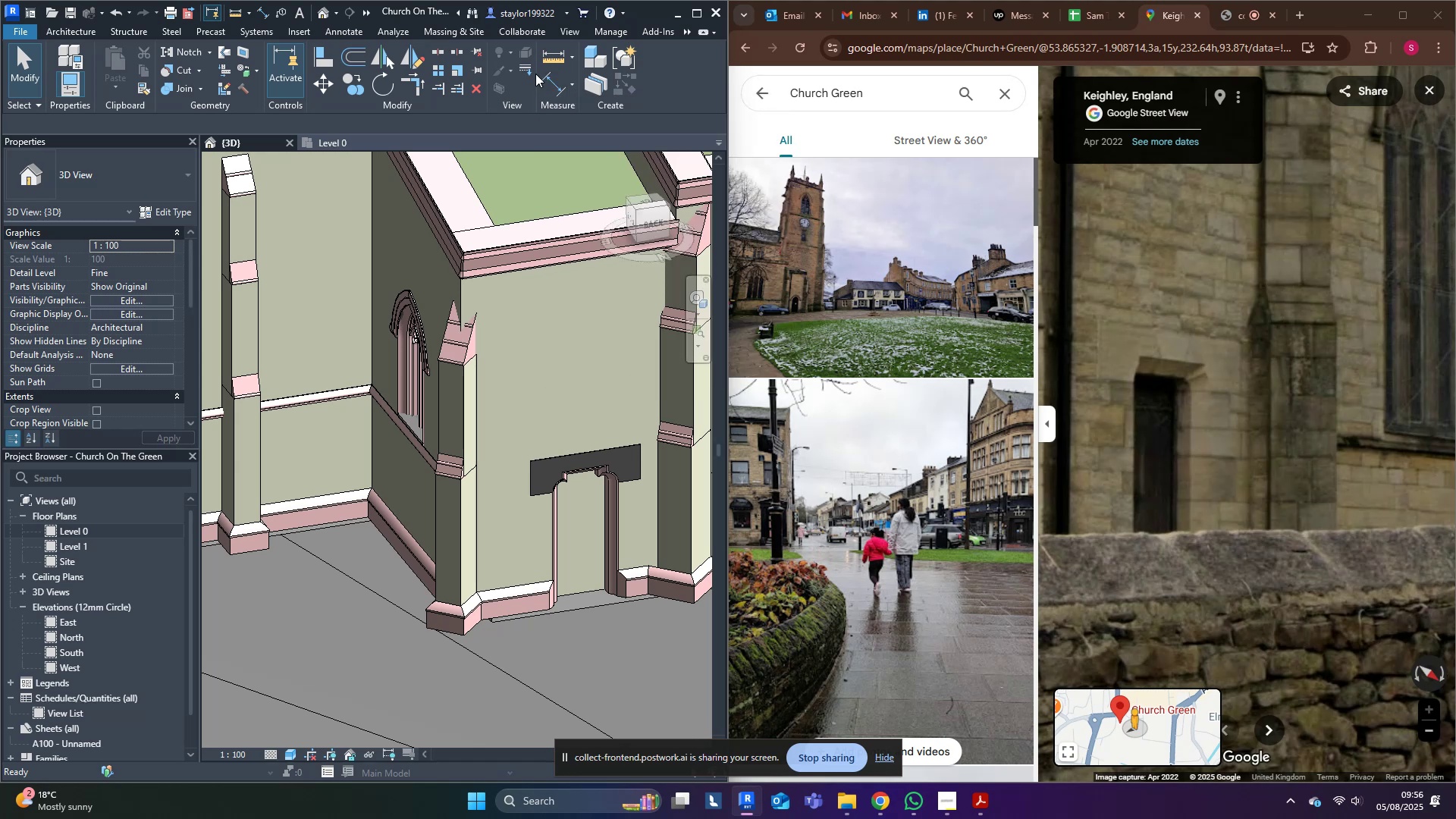 
mouse_move([472, 377])
 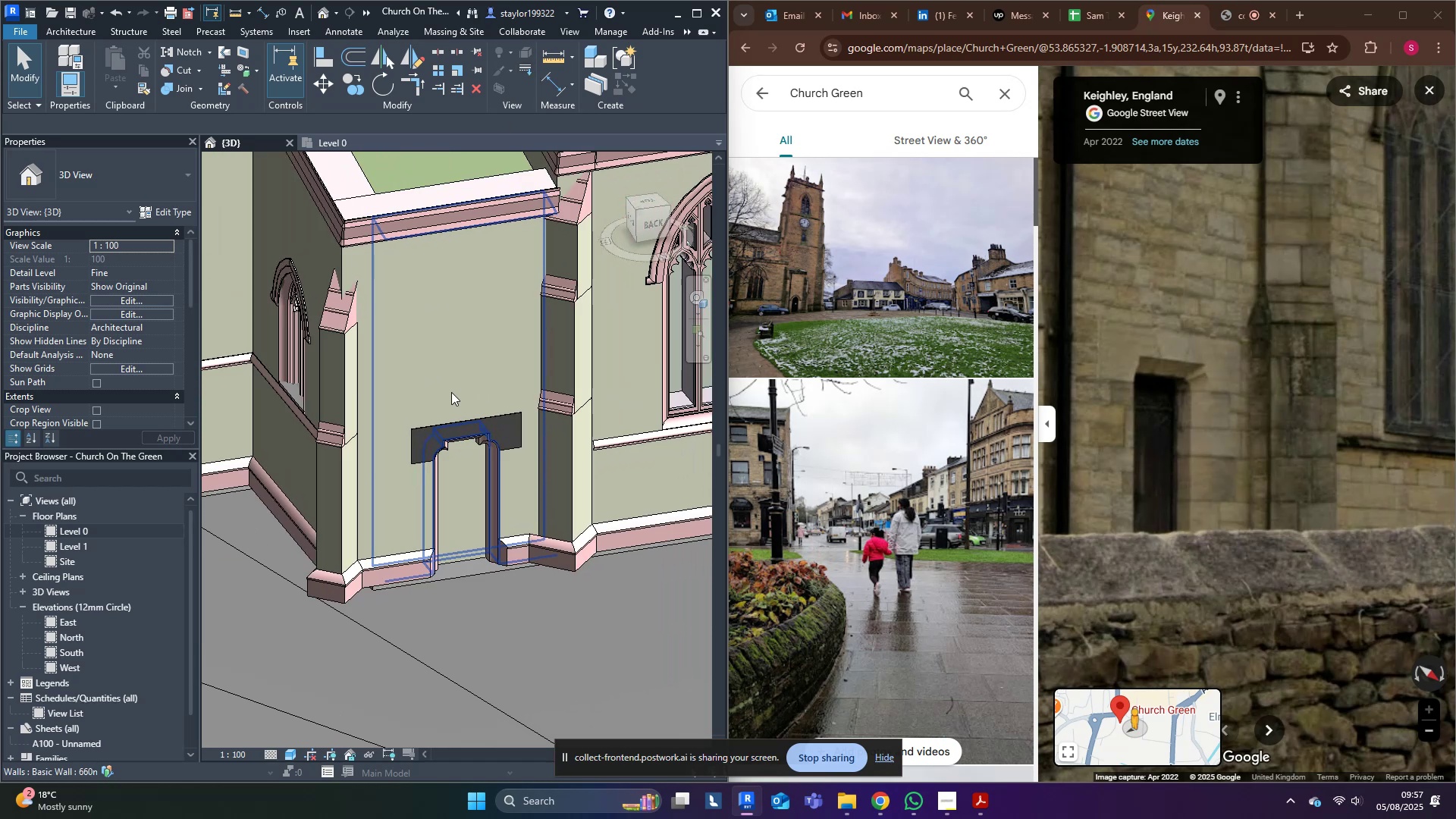 
scroll: coordinate [529, 487], scroll_direction: down, amount: 5.0
 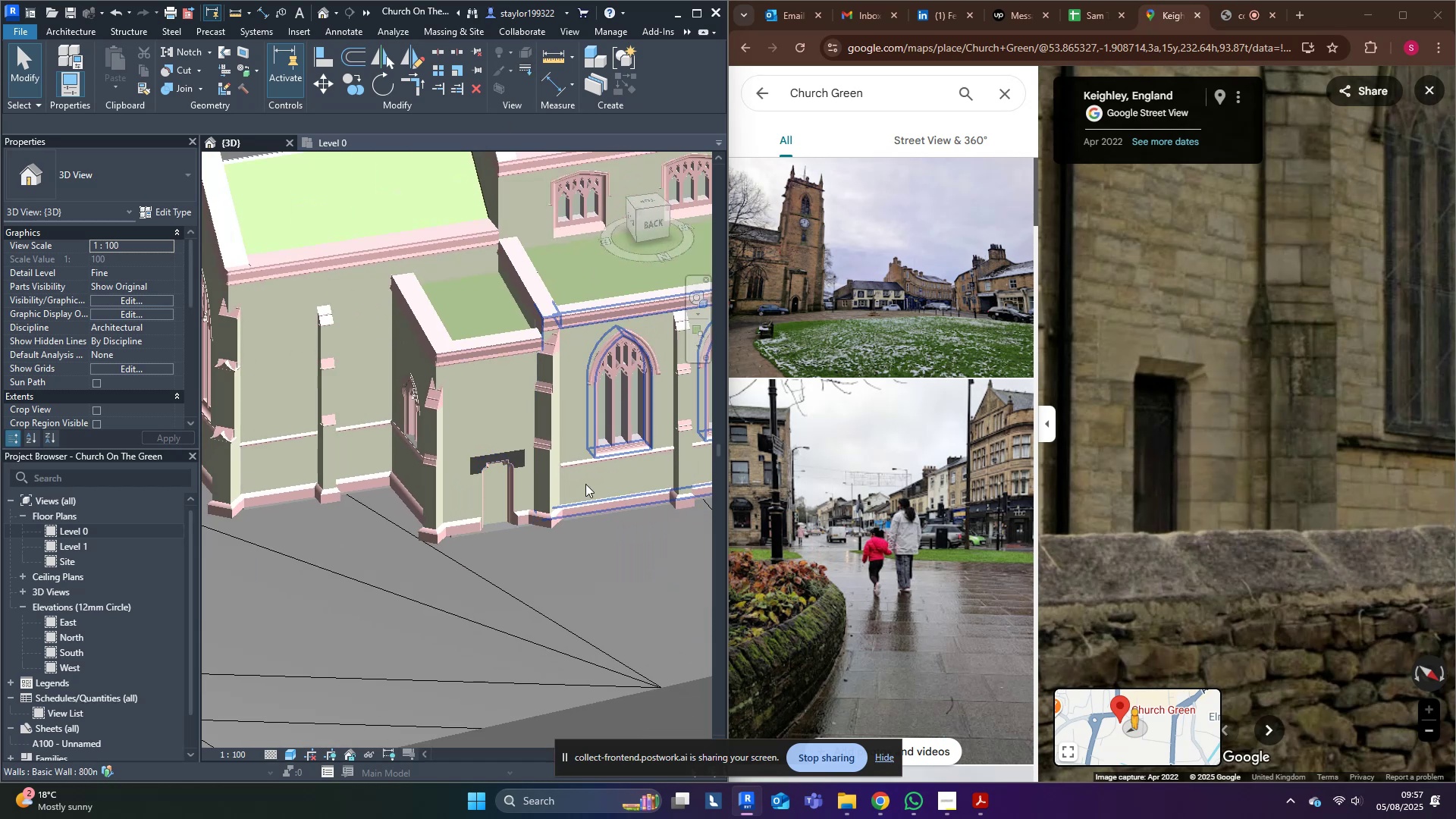 
hold_key(key=ShiftLeft, duration=0.56)
 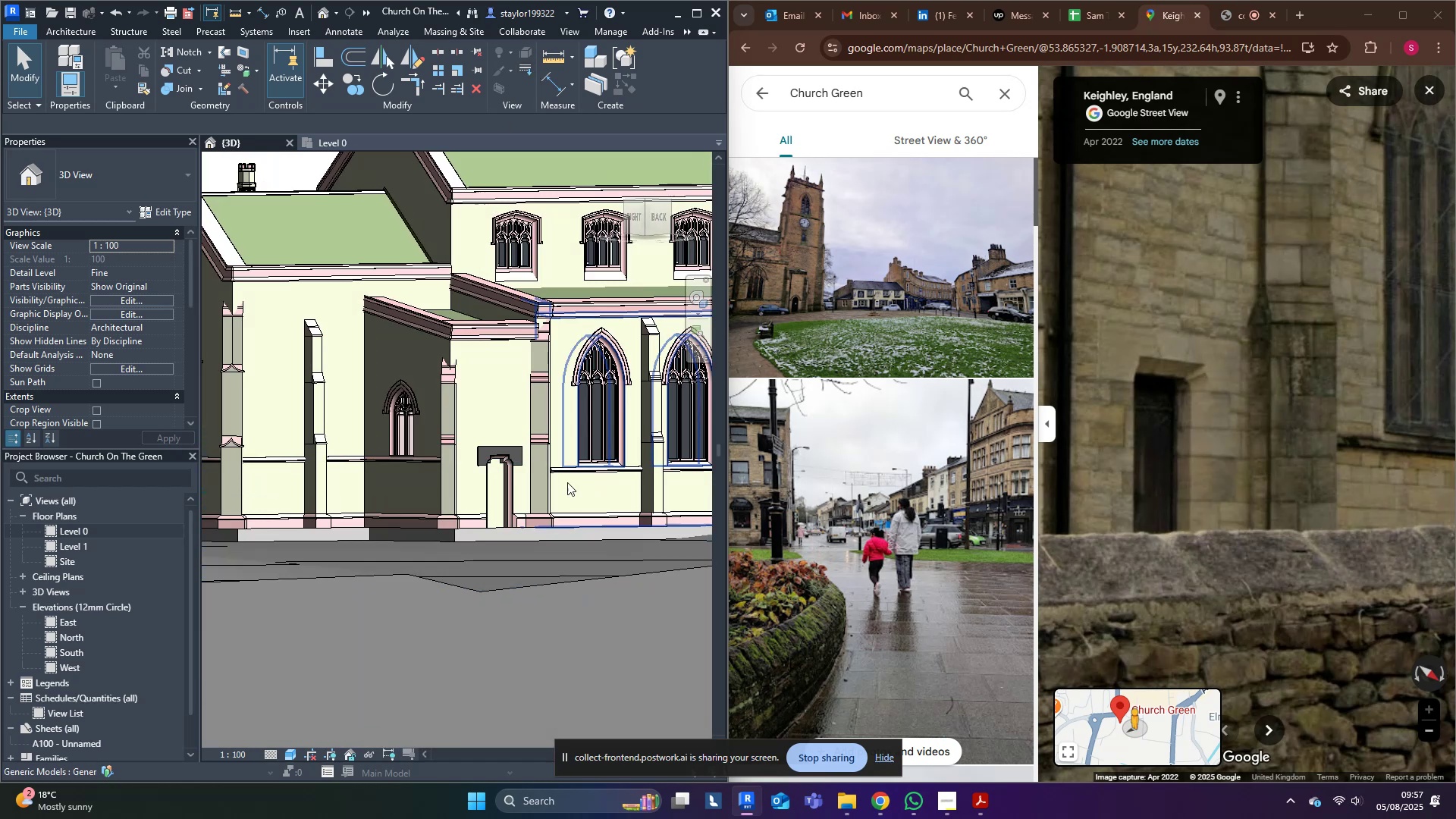 
scroll: coordinate [485, 568], scroll_direction: up, amount: 5.0
 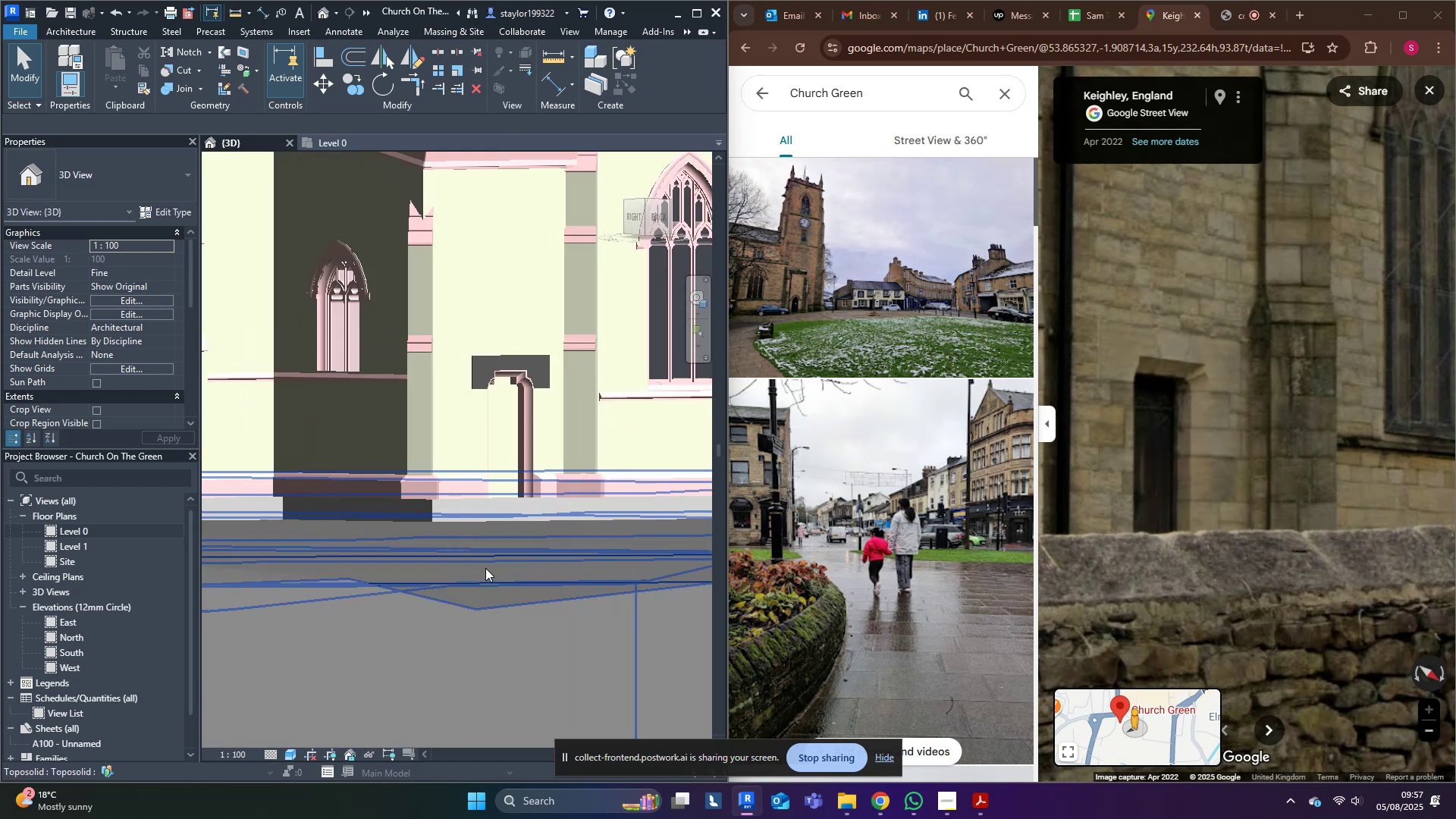 
hold_key(key=ShiftLeft, duration=0.46)
 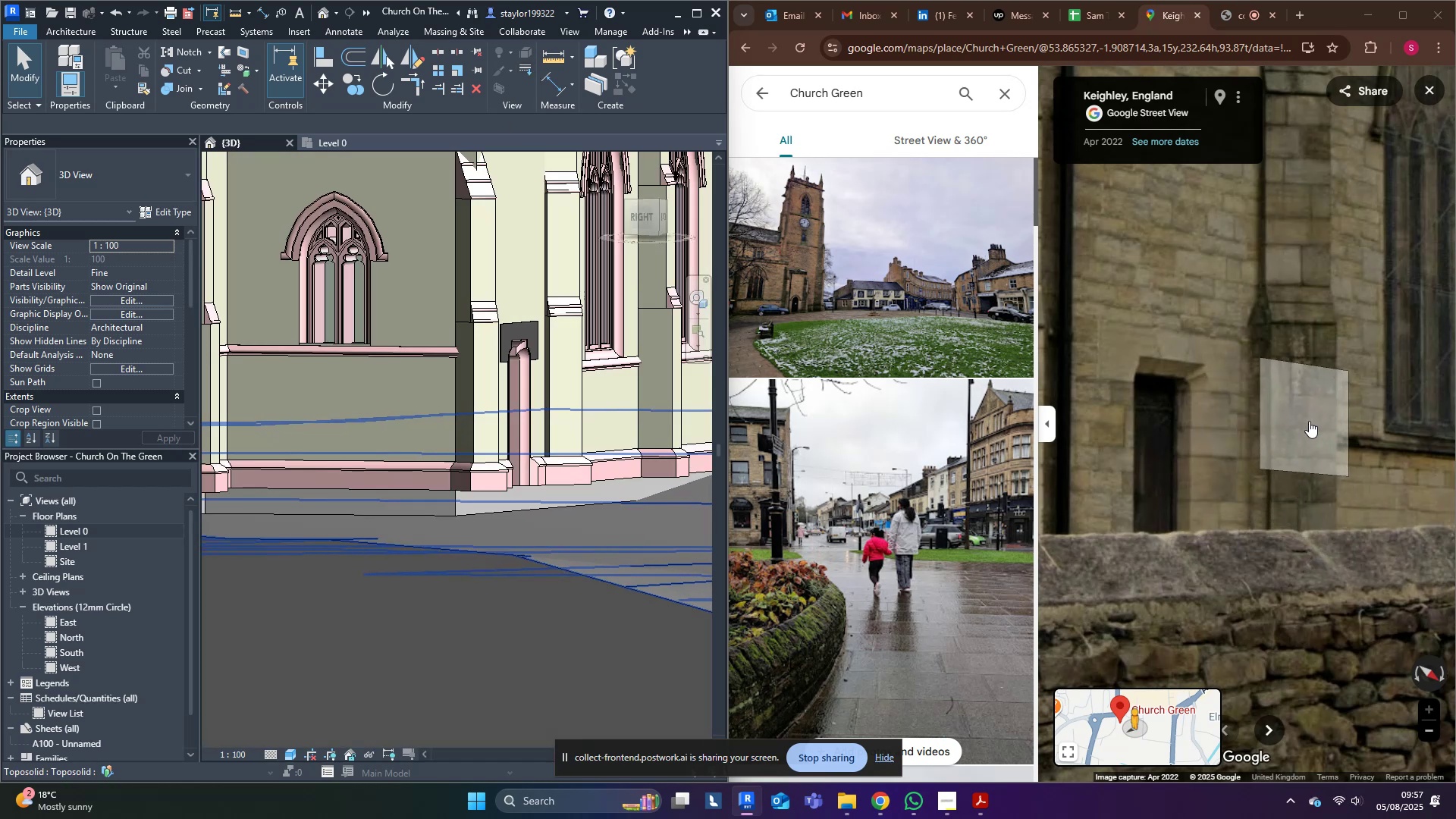 
scroll: coordinate [606, 571], scroll_direction: down, amount: 7.0
 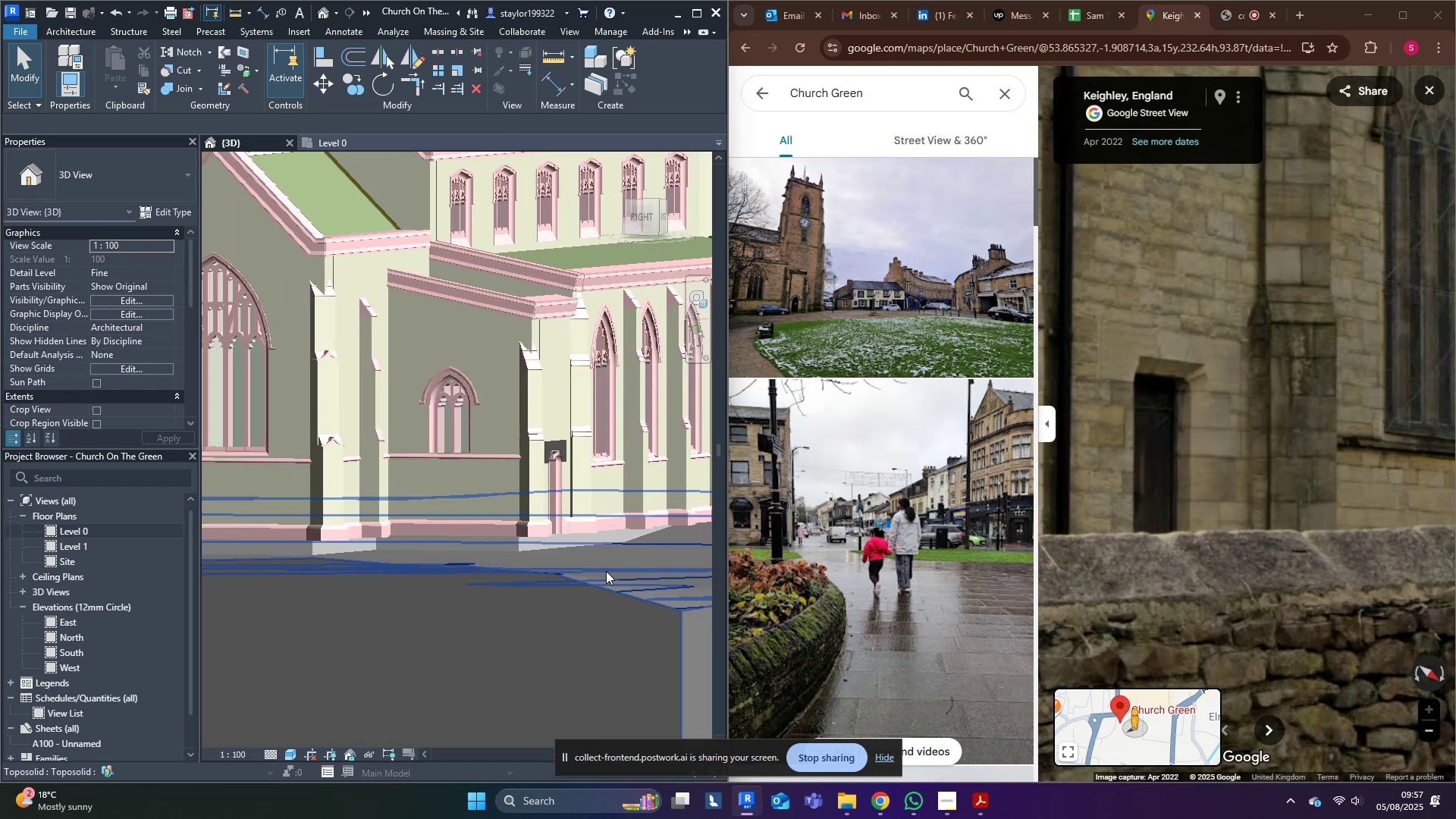 
hold_key(key=ShiftLeft, duration=0.39)
 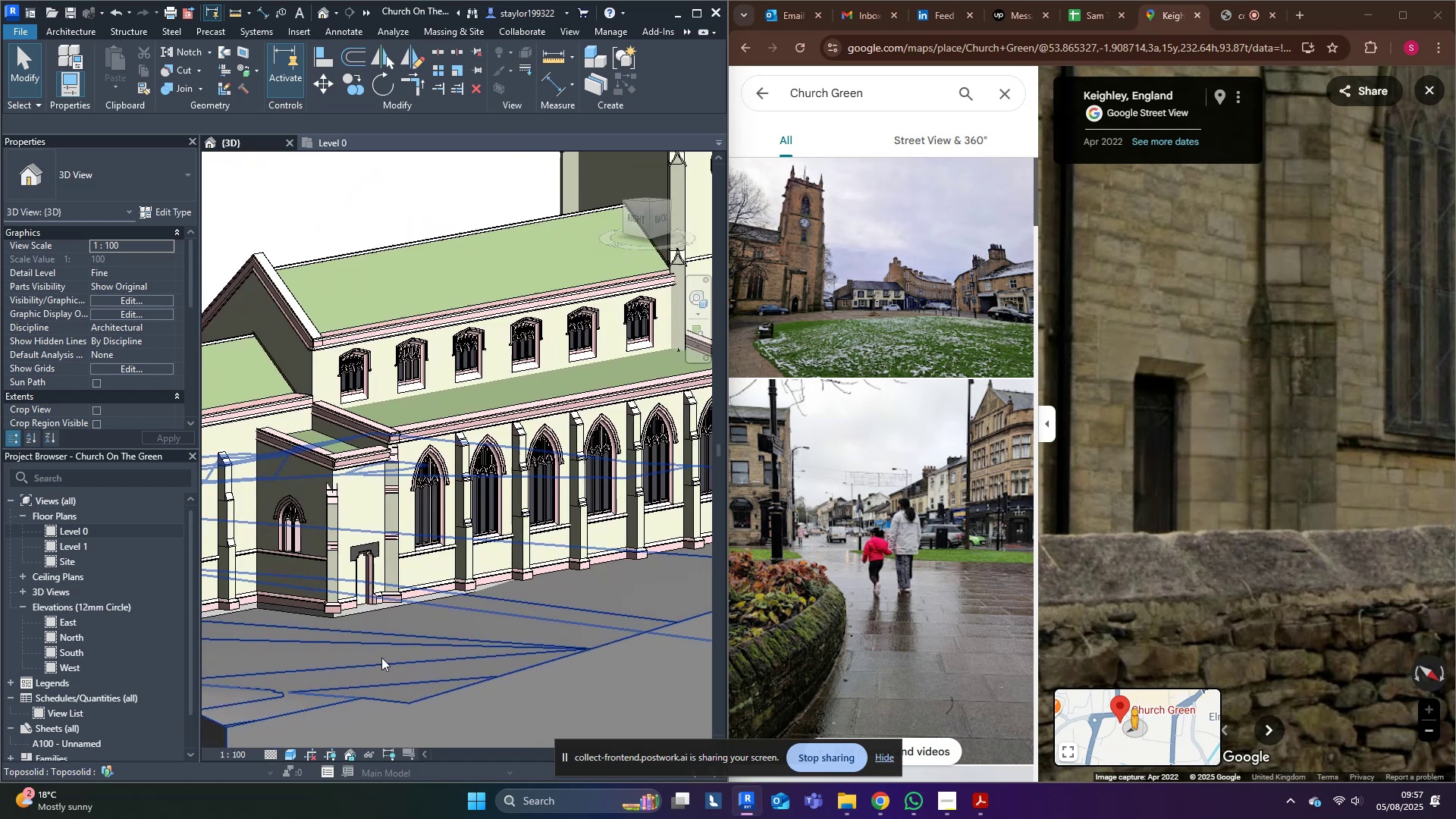 
scroll: coordinate [328, 527], scroll_direction: up, amount: 8.0
 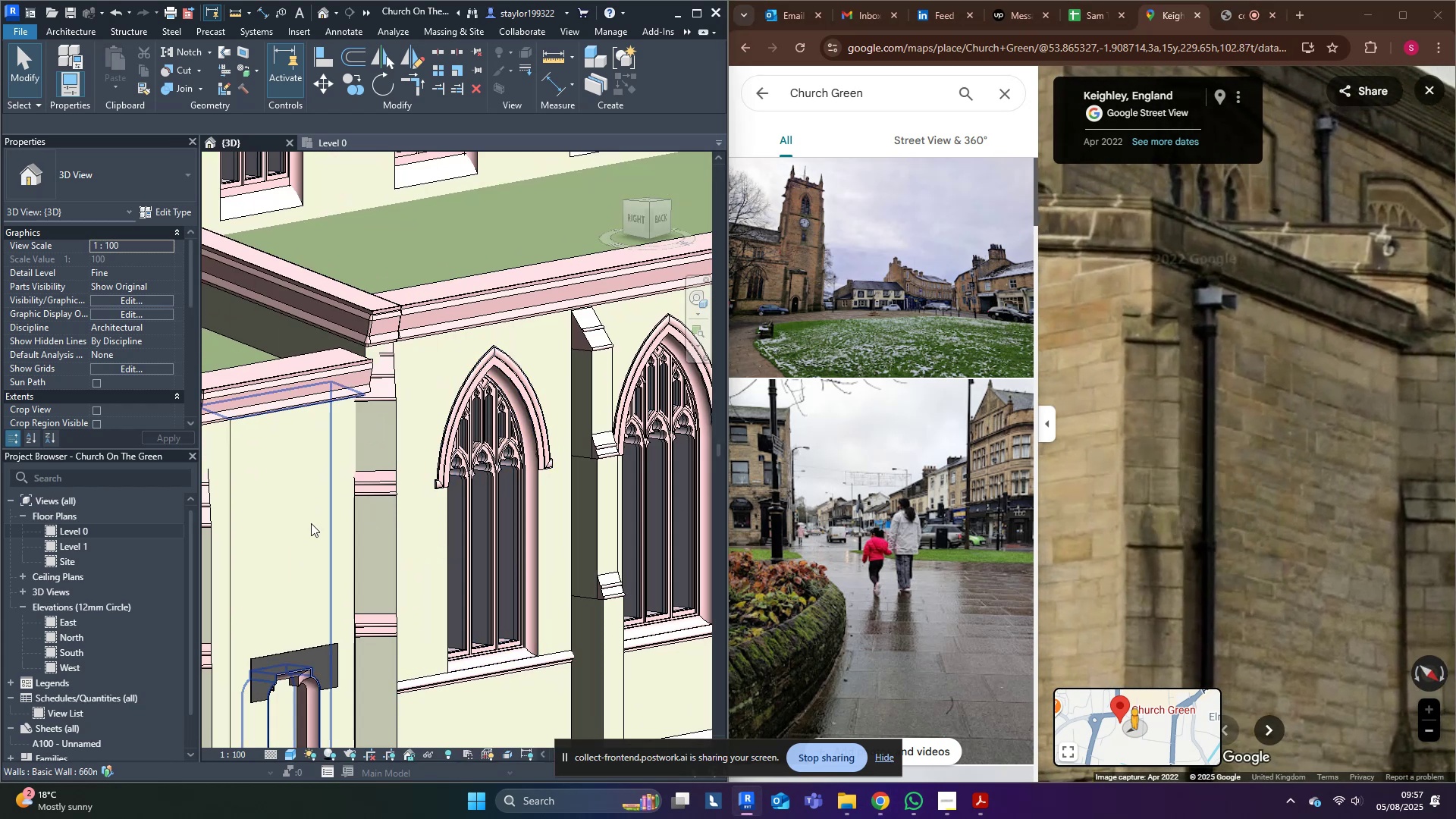 
scroll: coordinate [483, 477], scroll_direction: down, amount: 3.0
 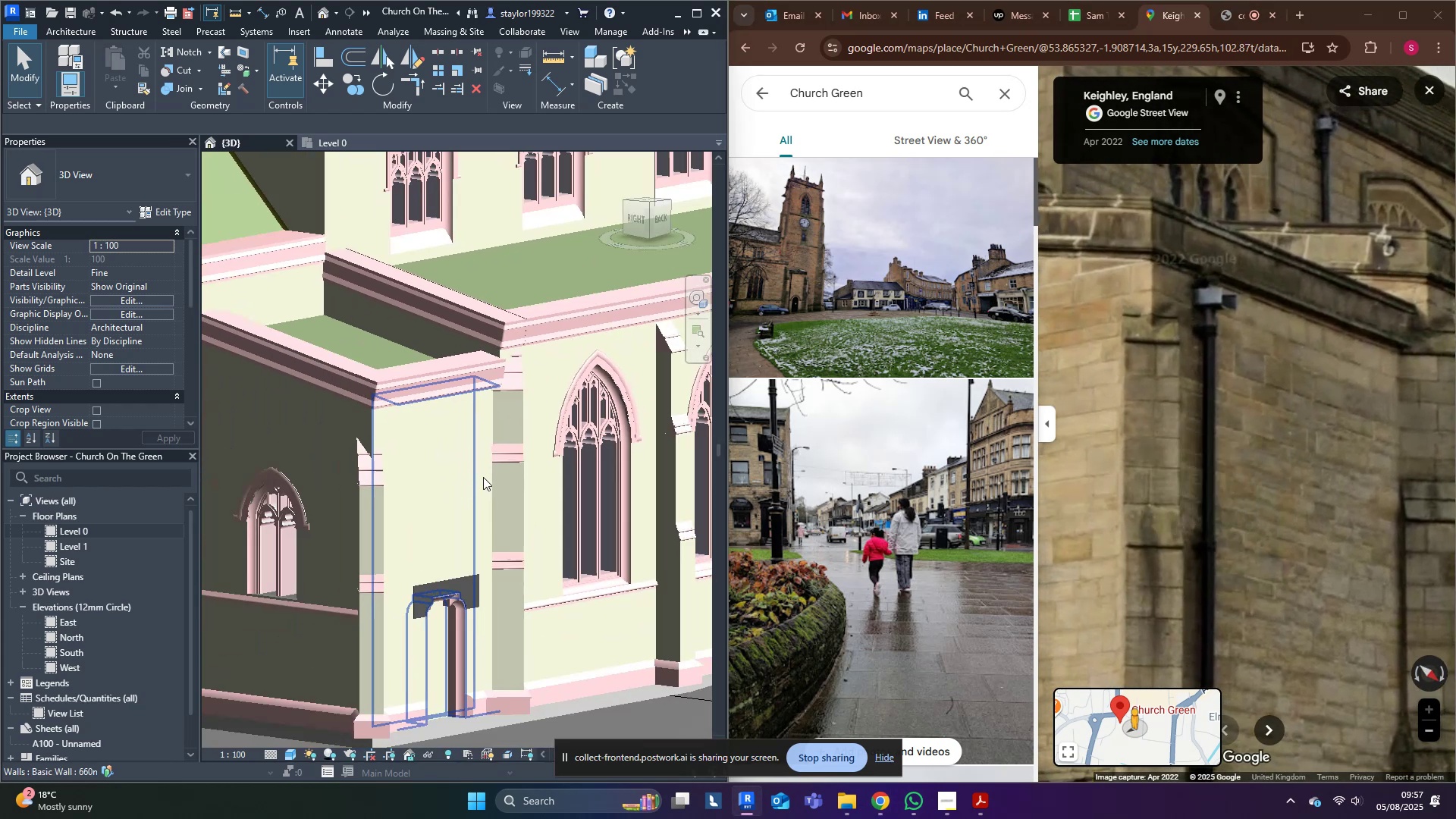 
hold_key(key=ShiftLeft, duration=0.45)
 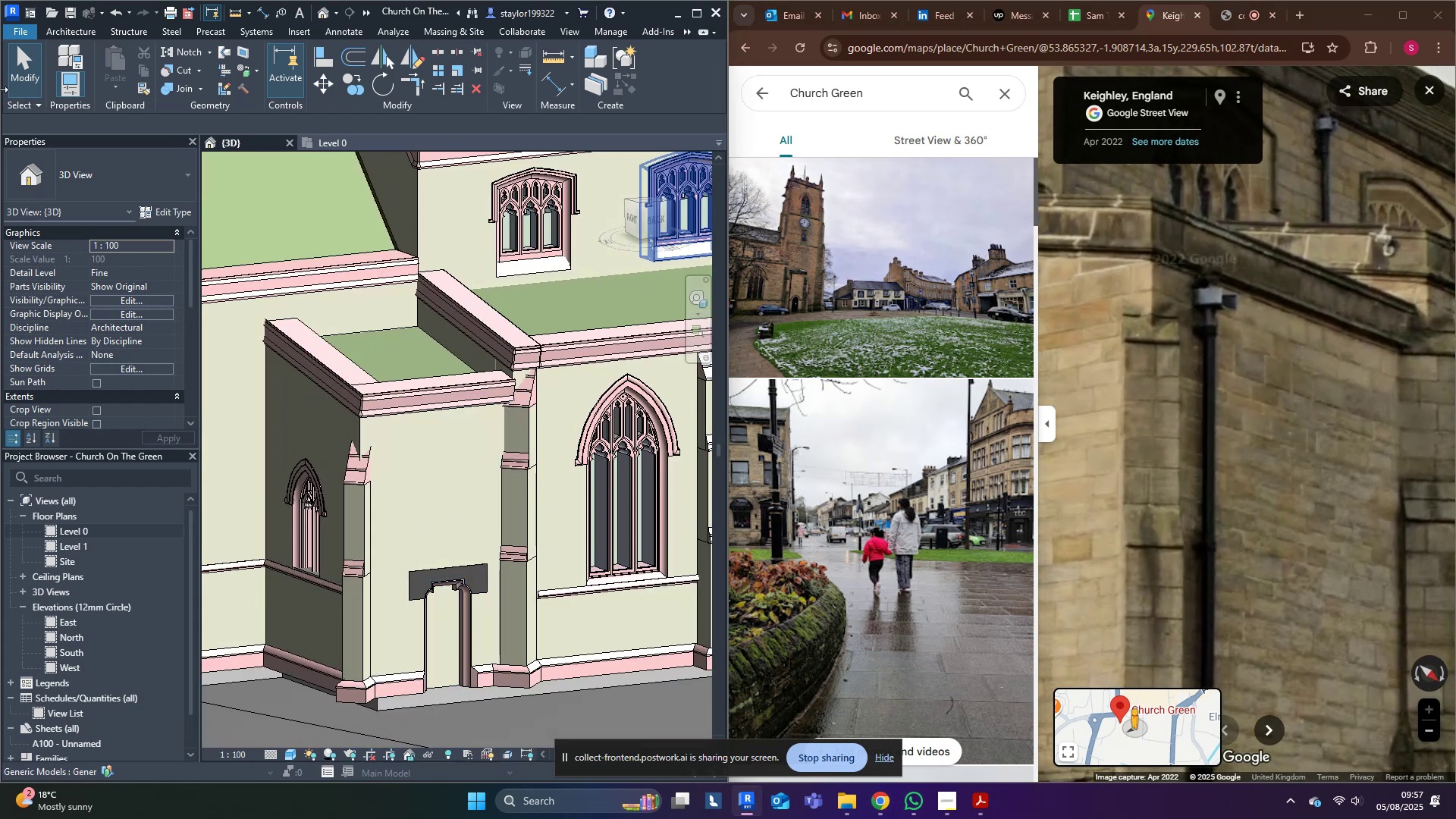 
key(Control+ControlLeft)
 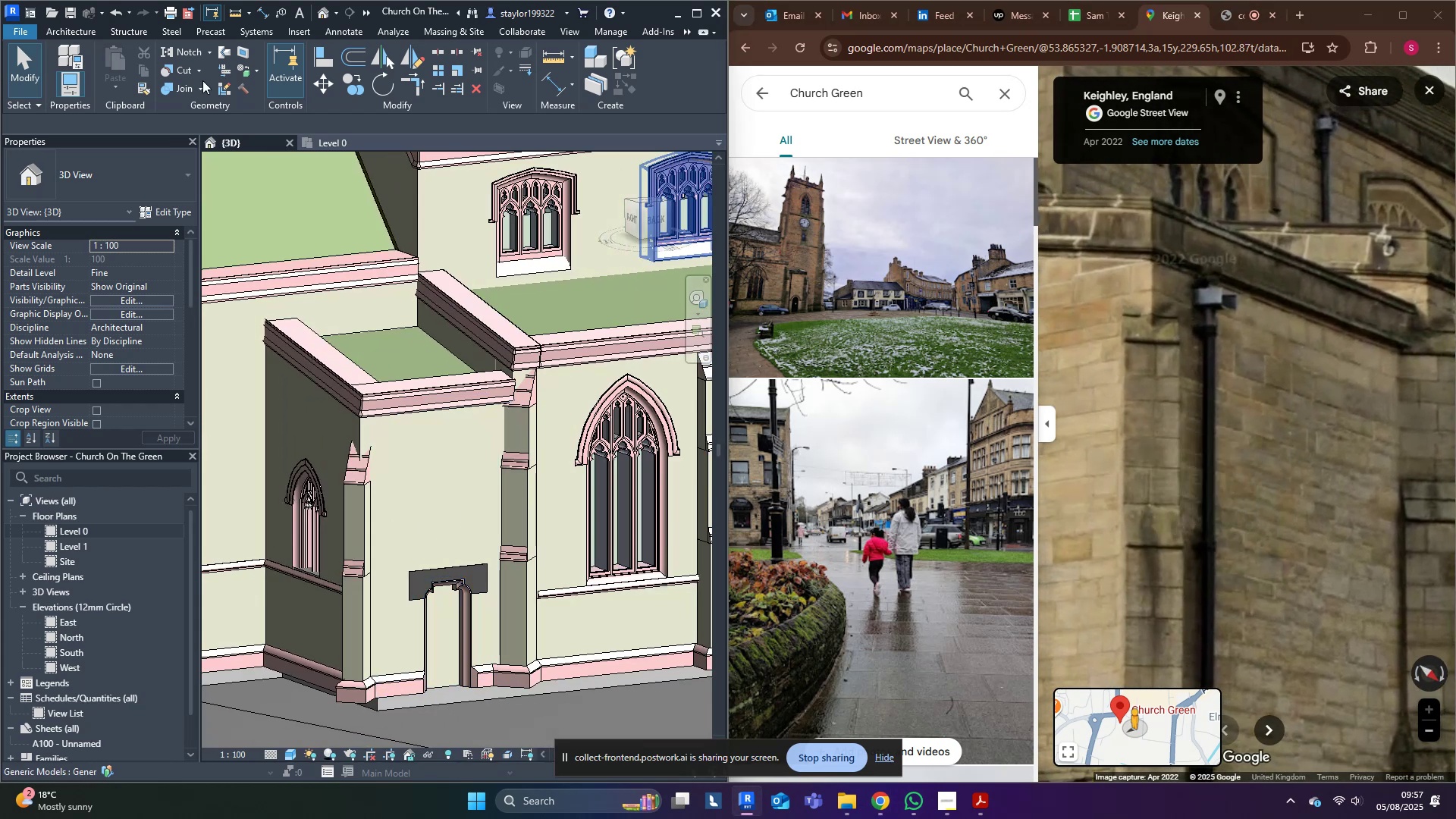 
key(Control+S)
 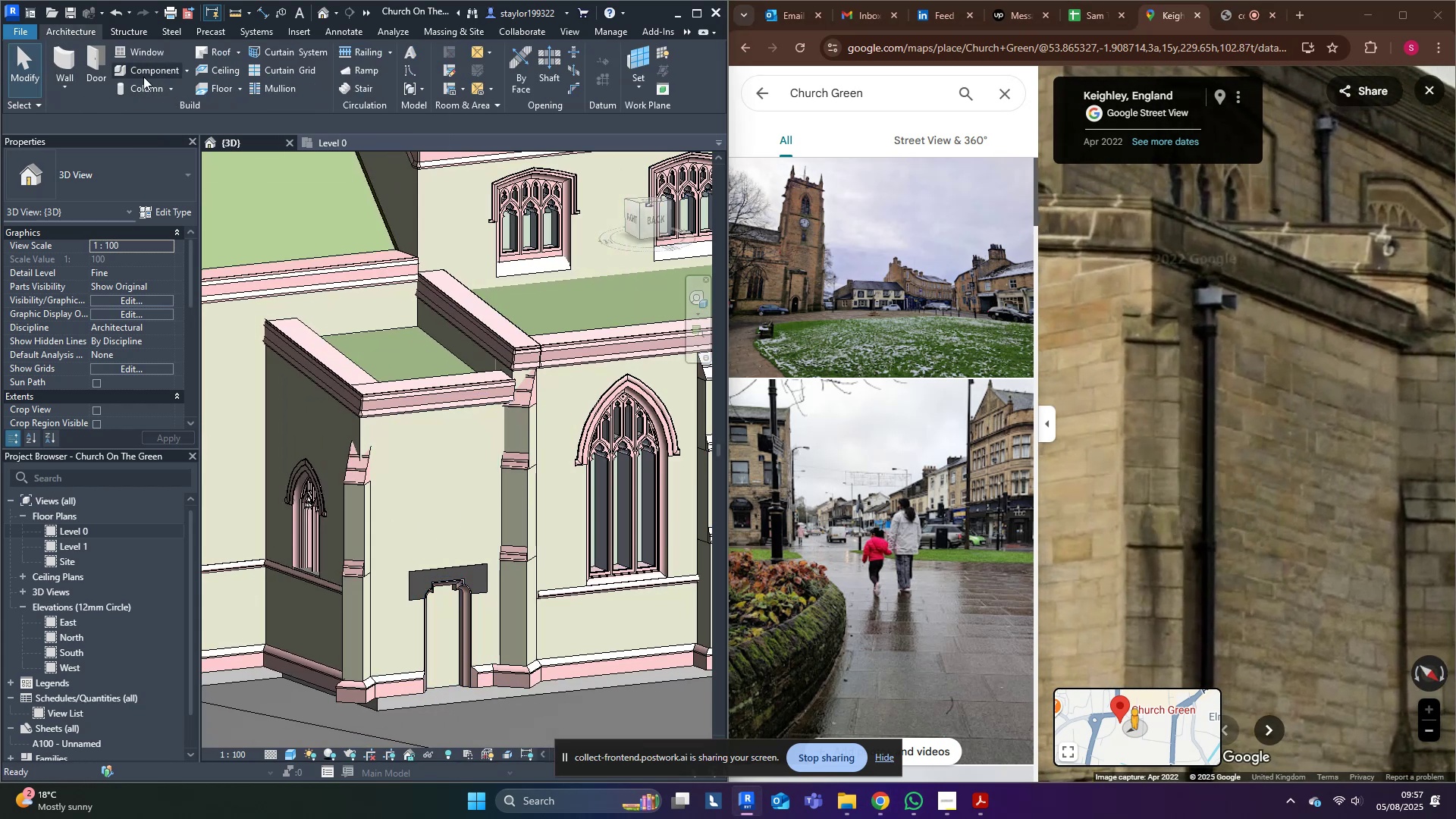 
left_click([190, 67])
 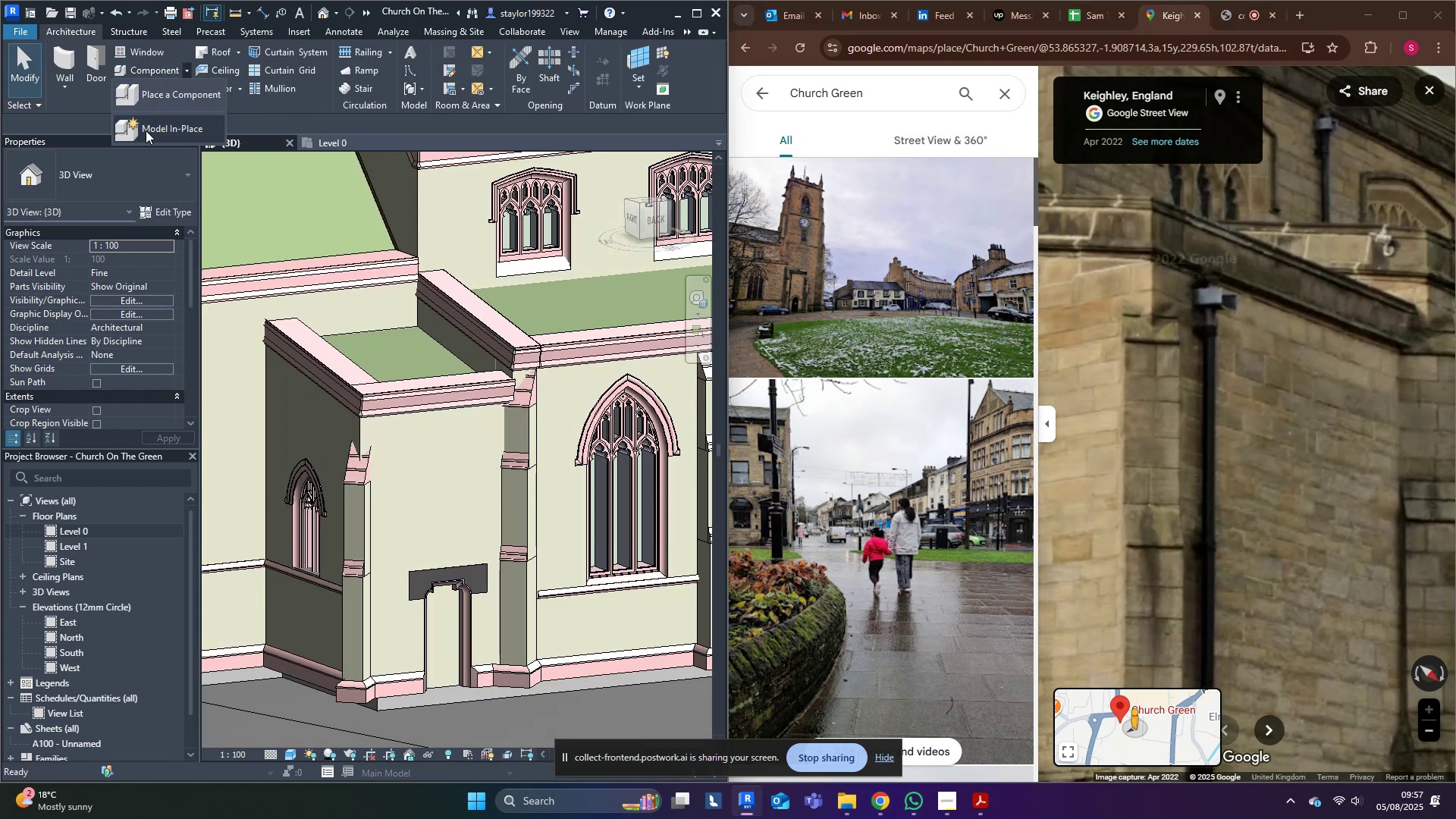 
left_click([155, 127])
 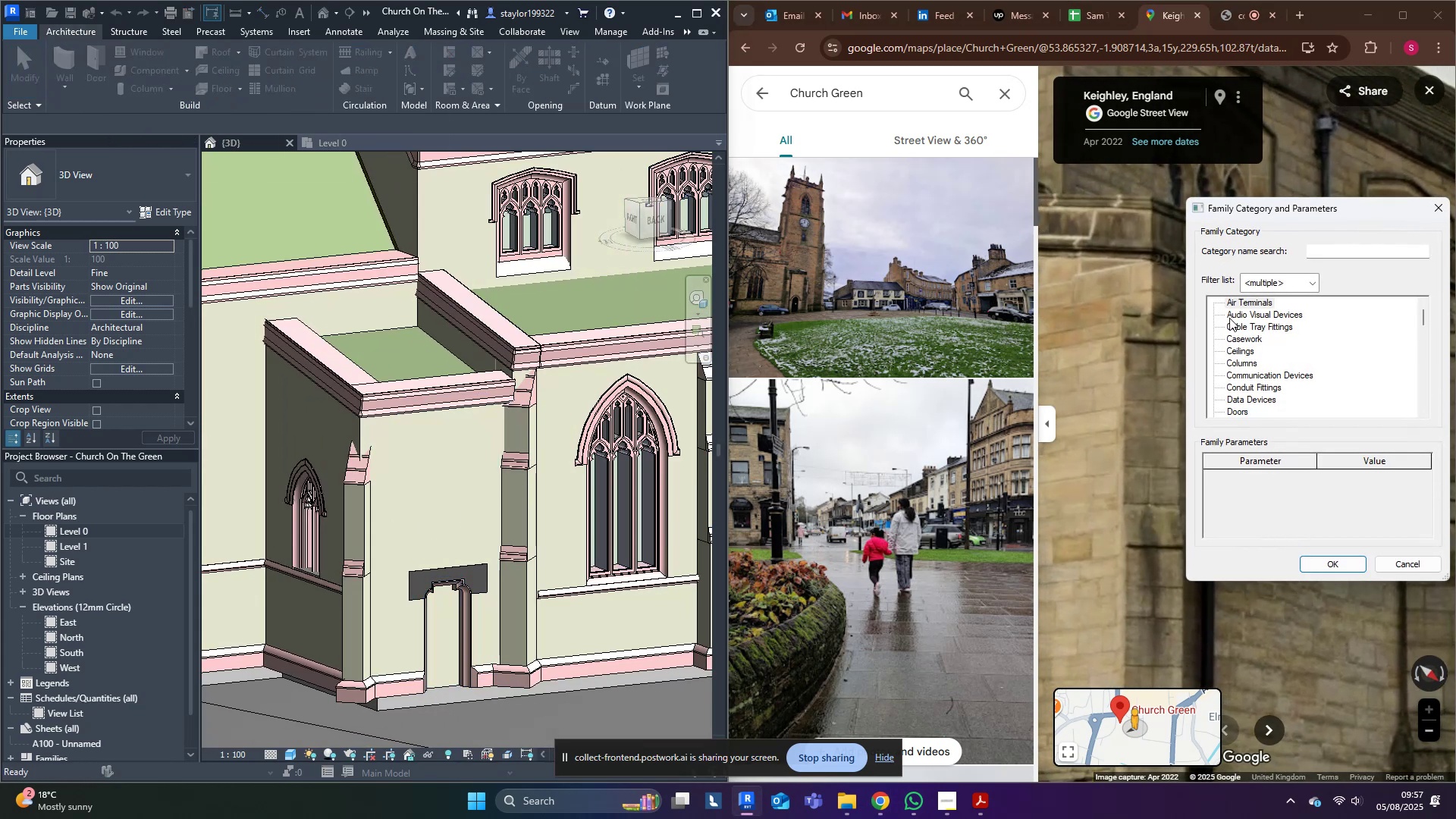 
left_click([1308, 344])
 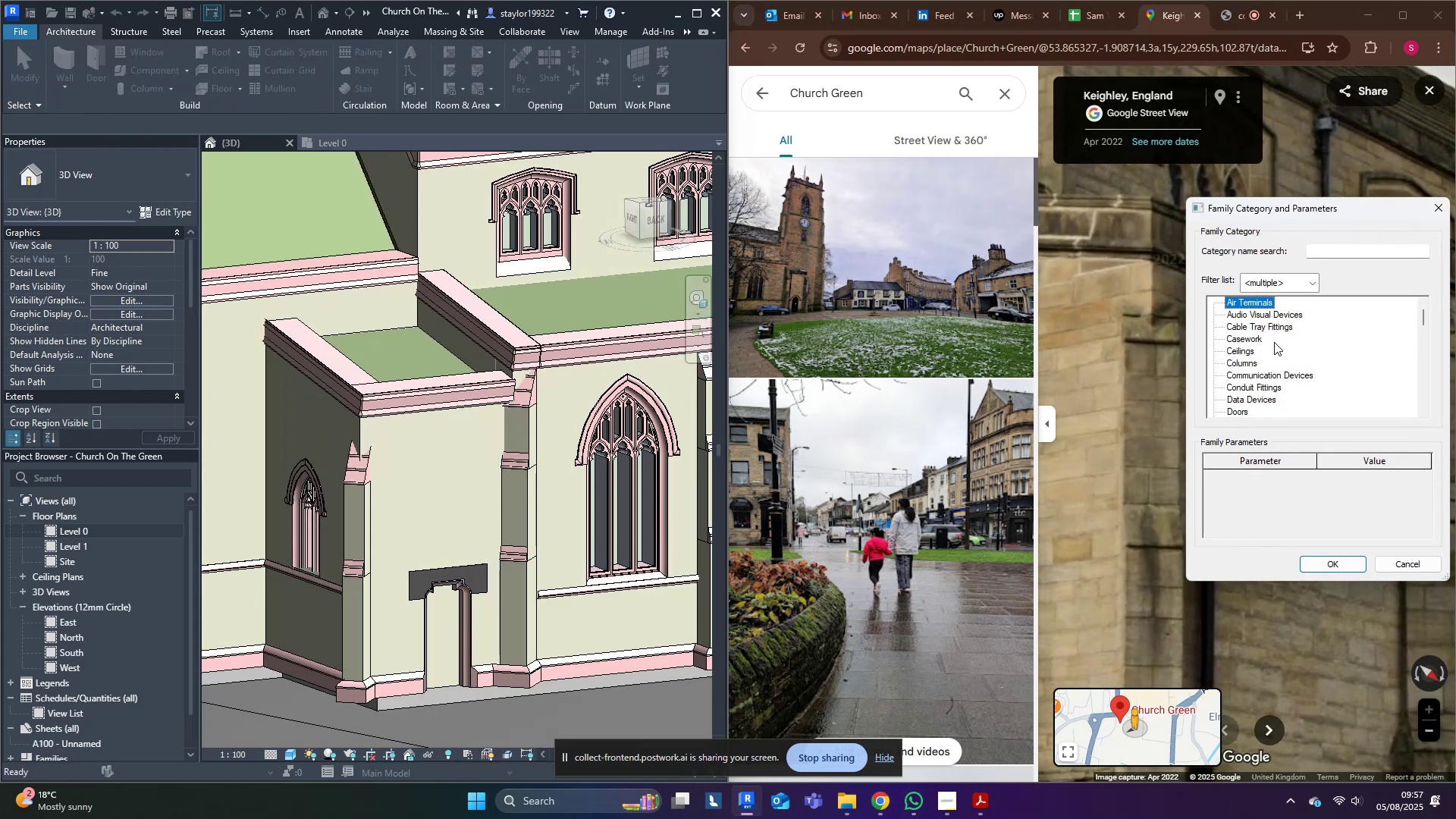 
key(G)
 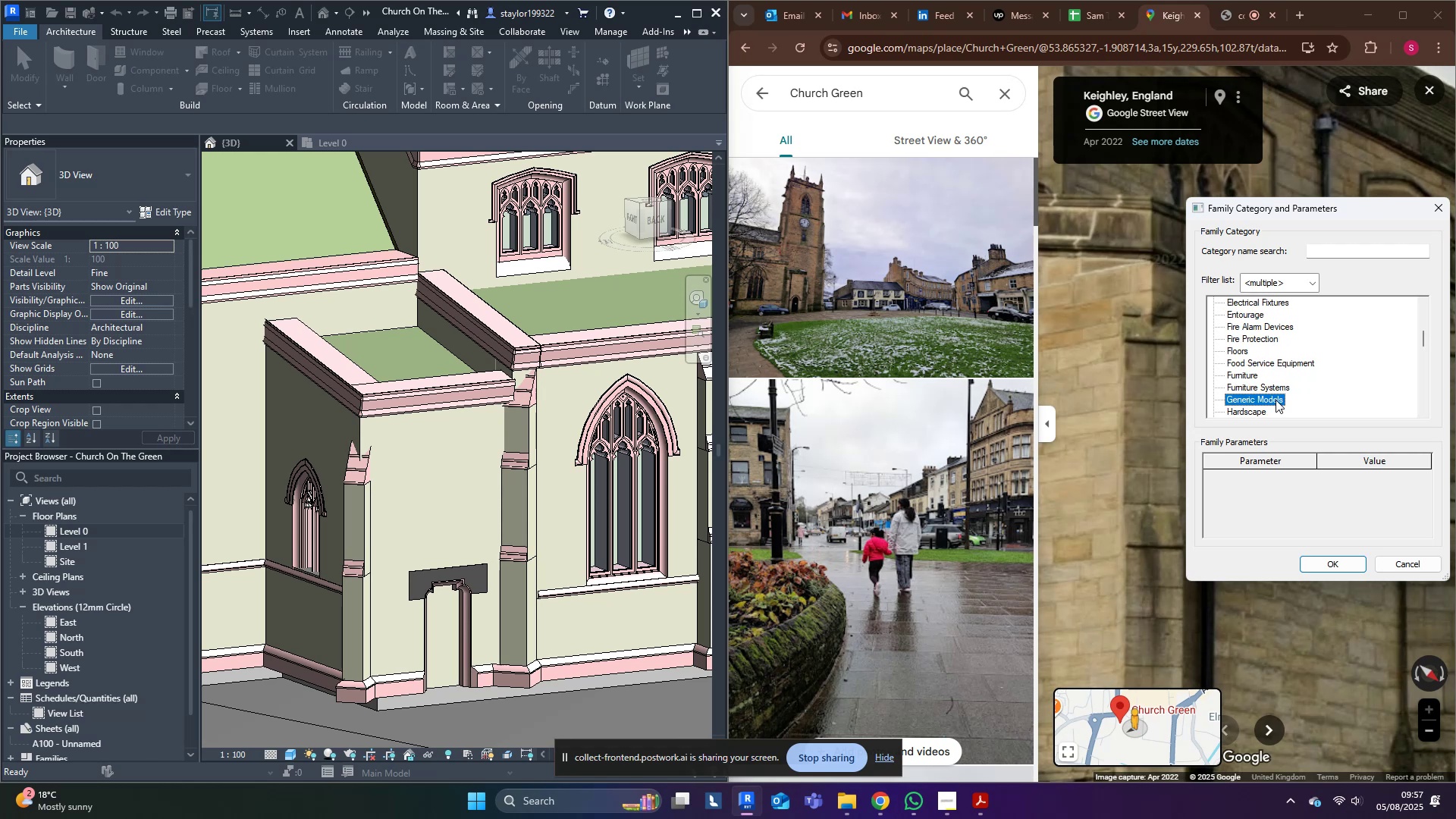 
double_click([1276, 400])
 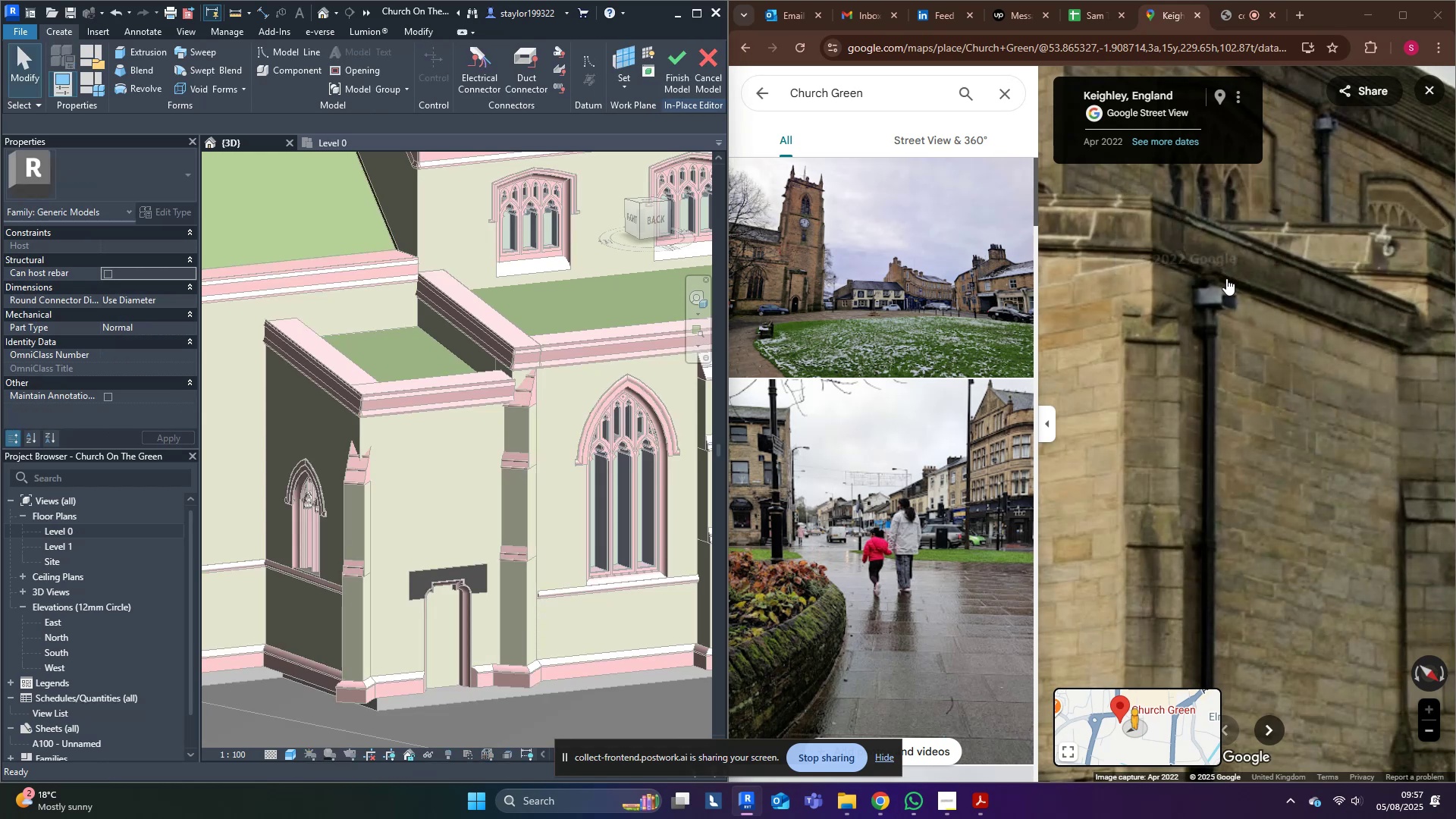 
middle_click([458, 356])
 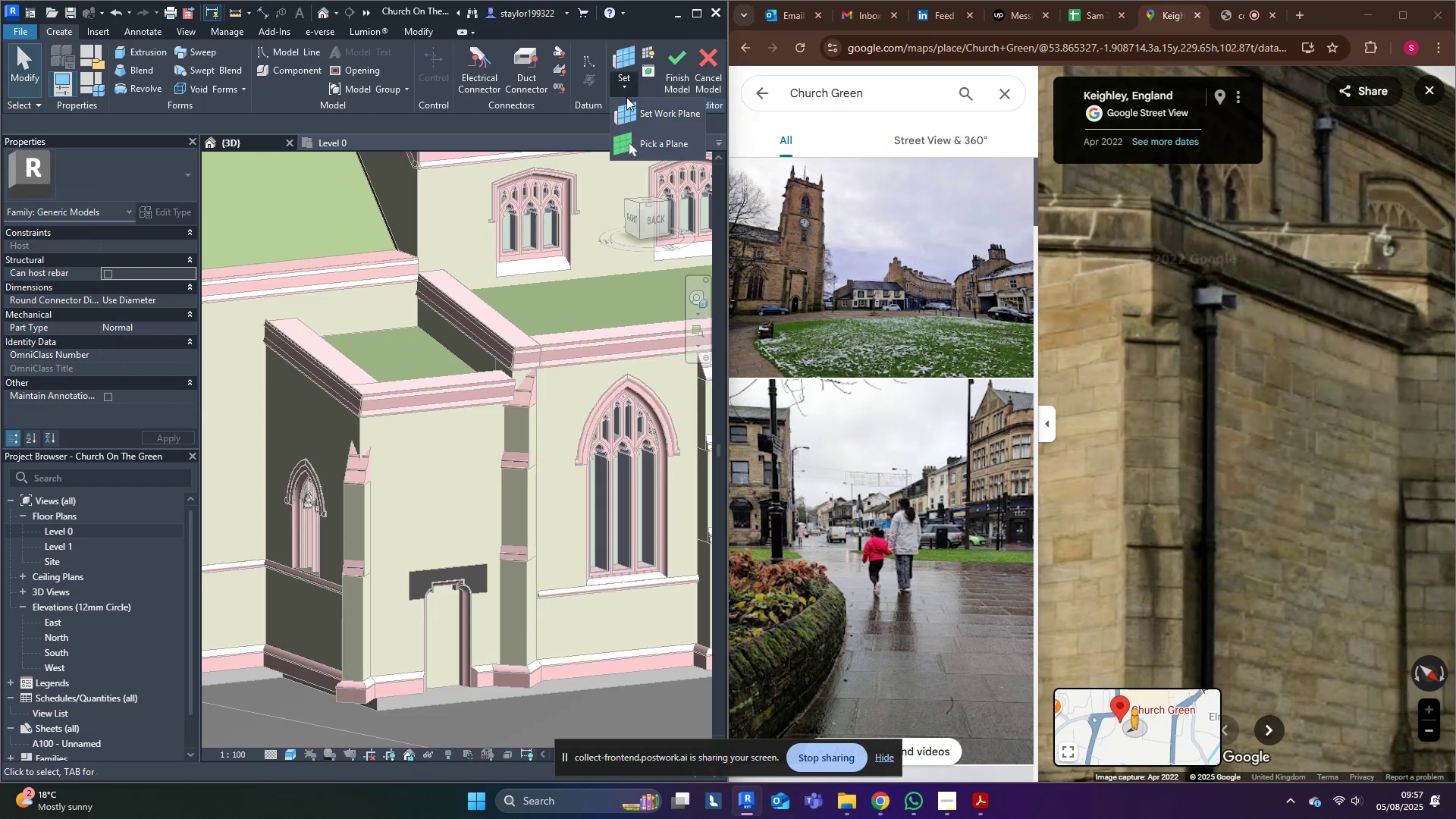 
left_click([641, 115])
 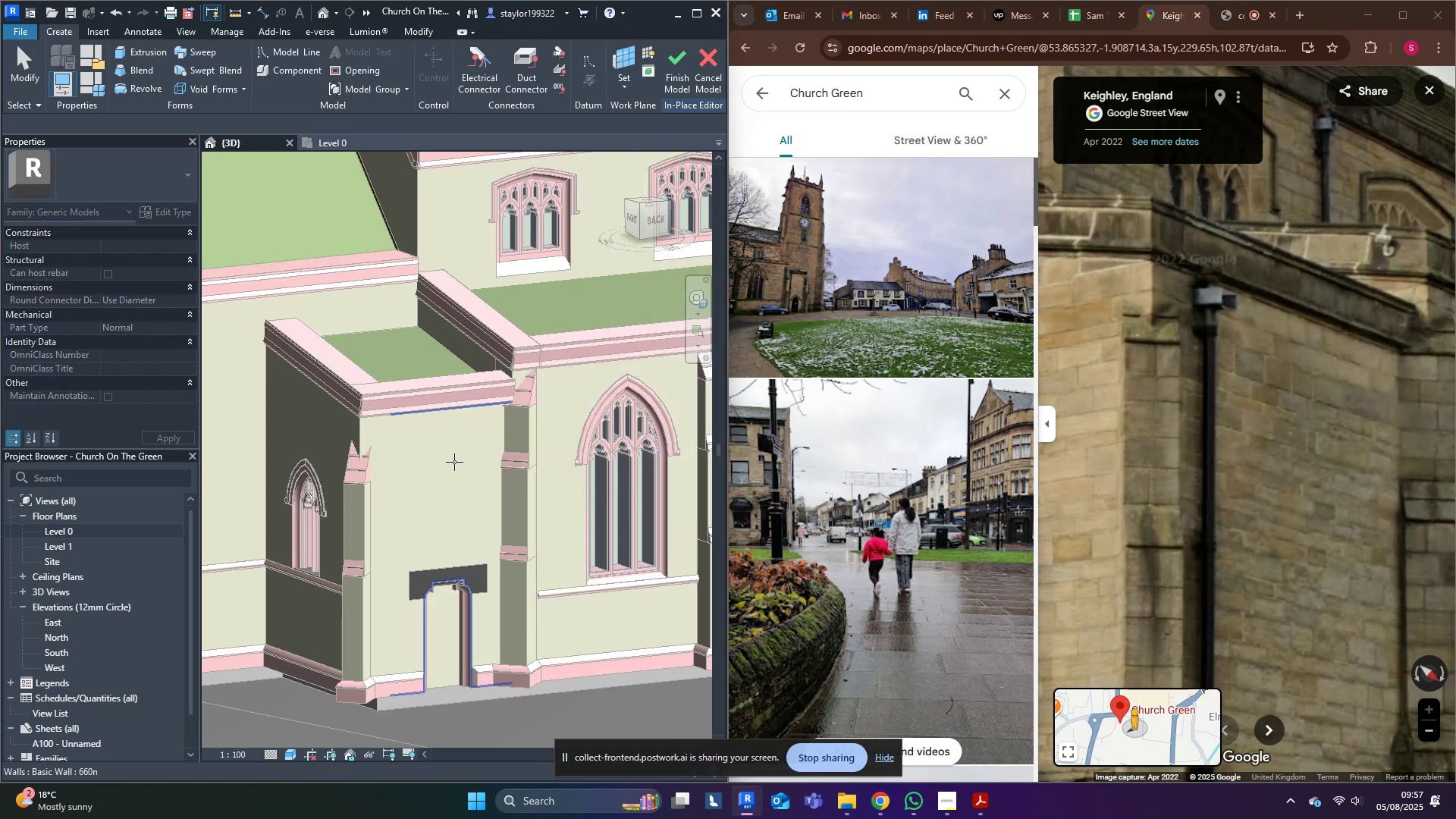 
left_click([430, 459])
 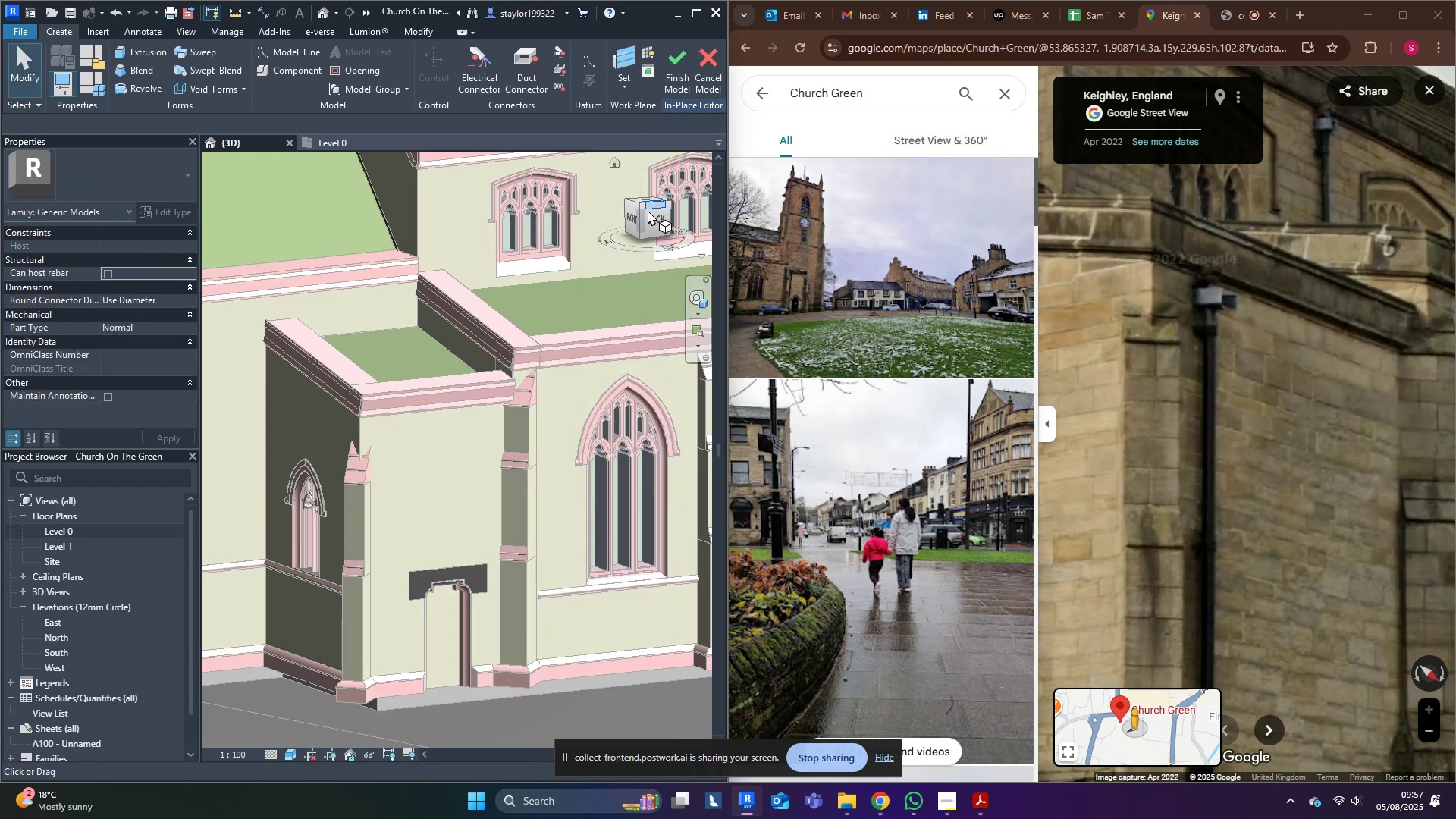 
left_click([656, 220])
 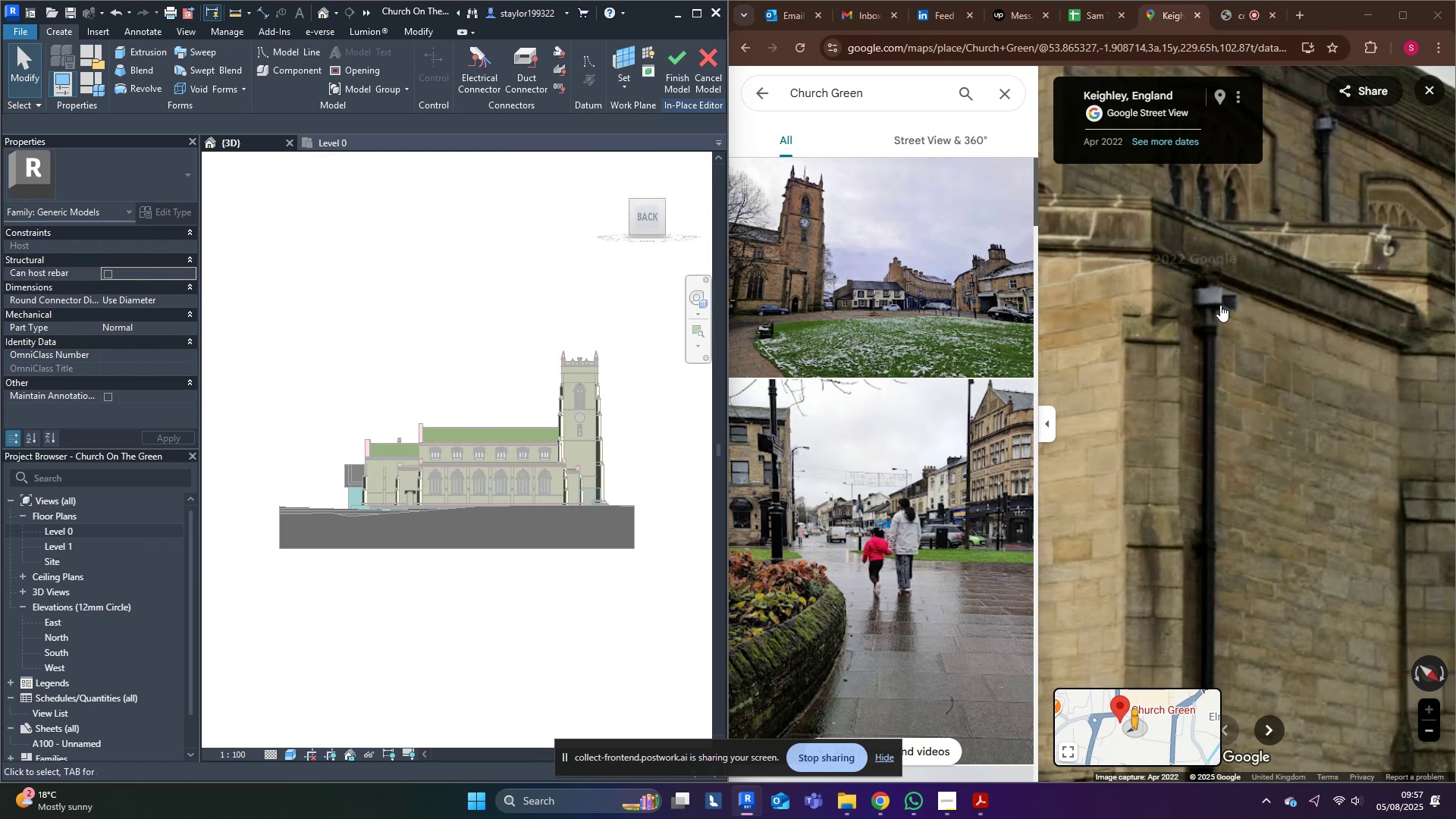 
scroll: coordinate [402, 388], scroll_direction: up, amount: 21.0
 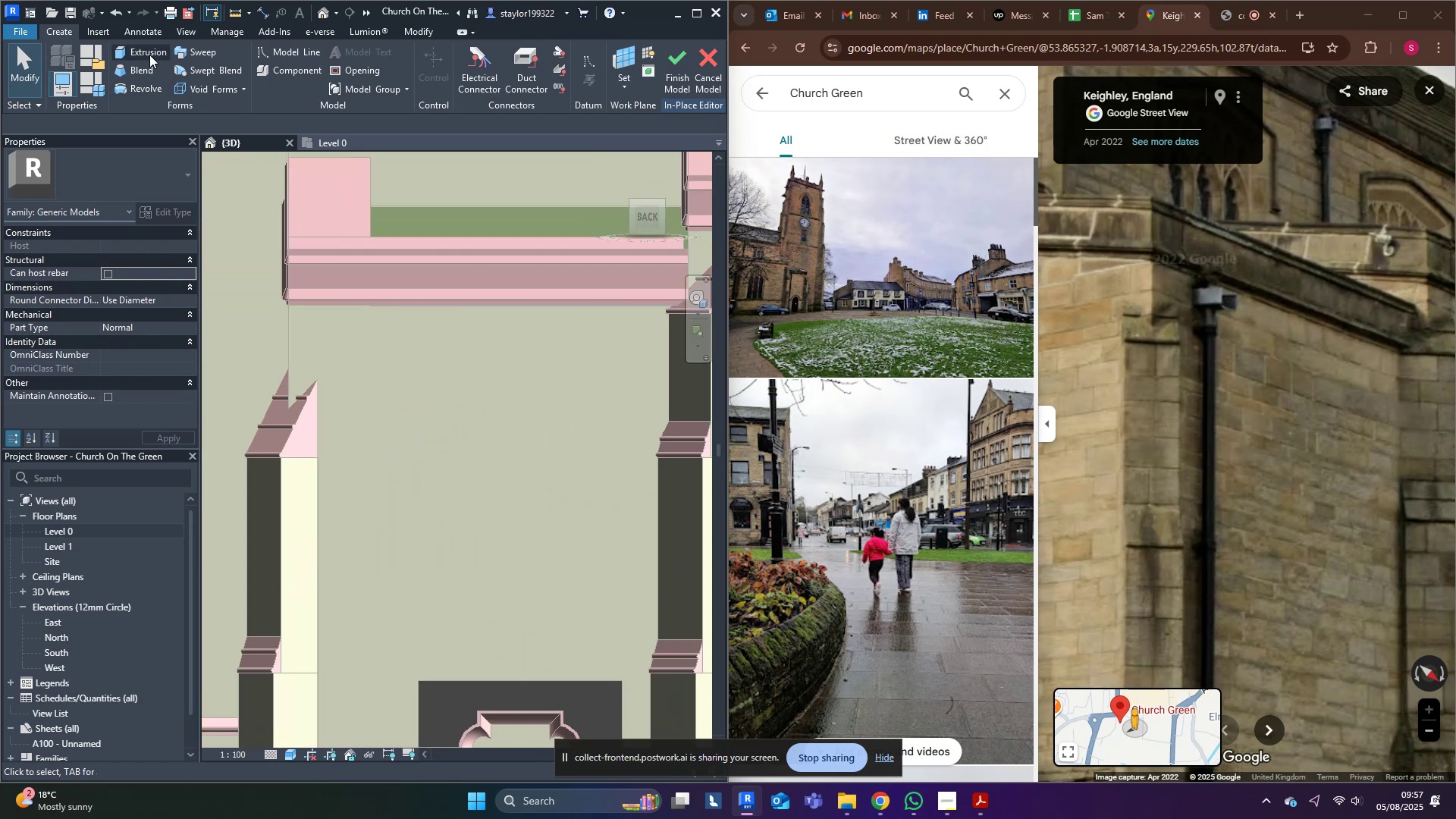 
left_click([149, 58])
 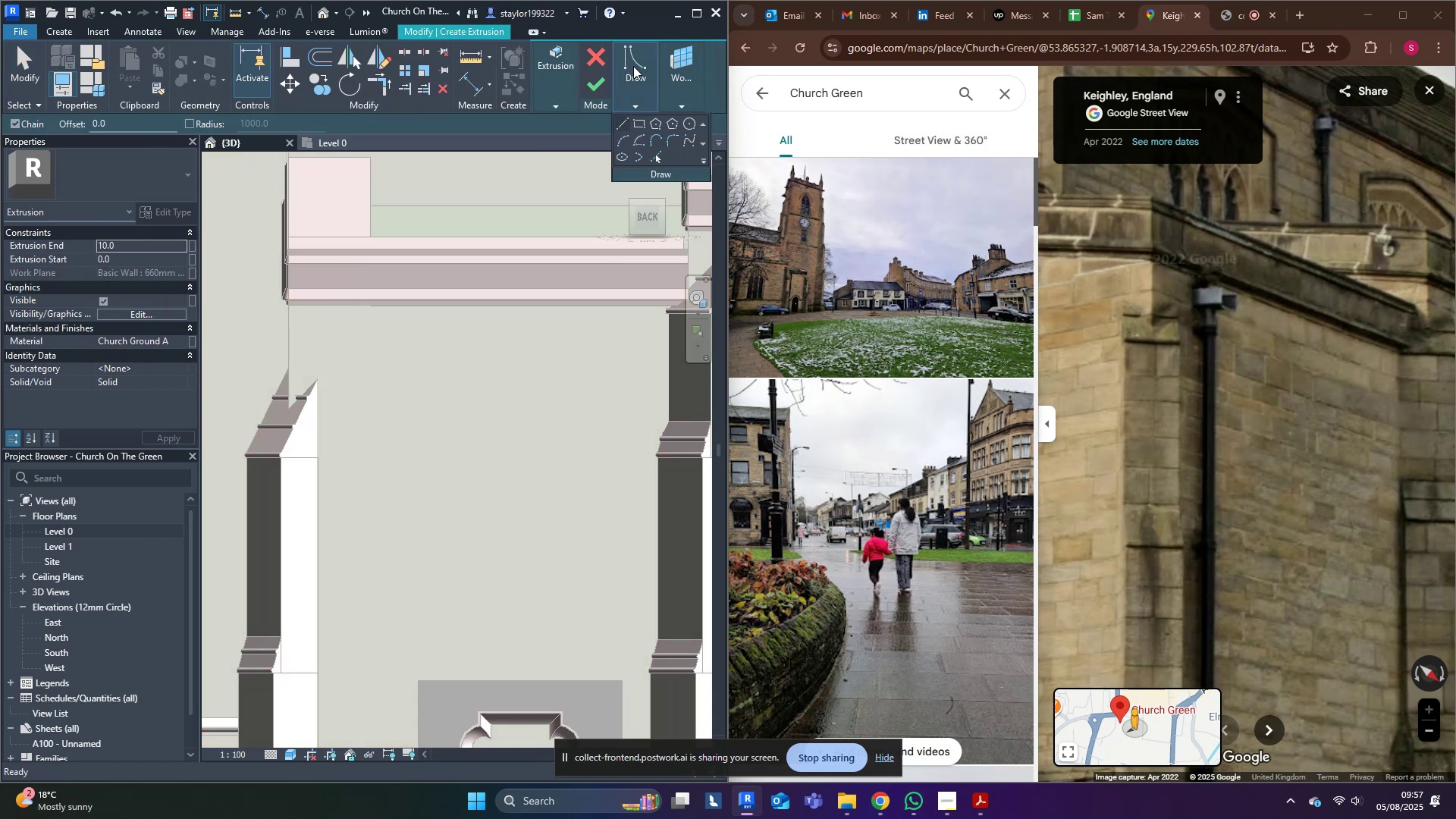 
left_click([645, 118])
 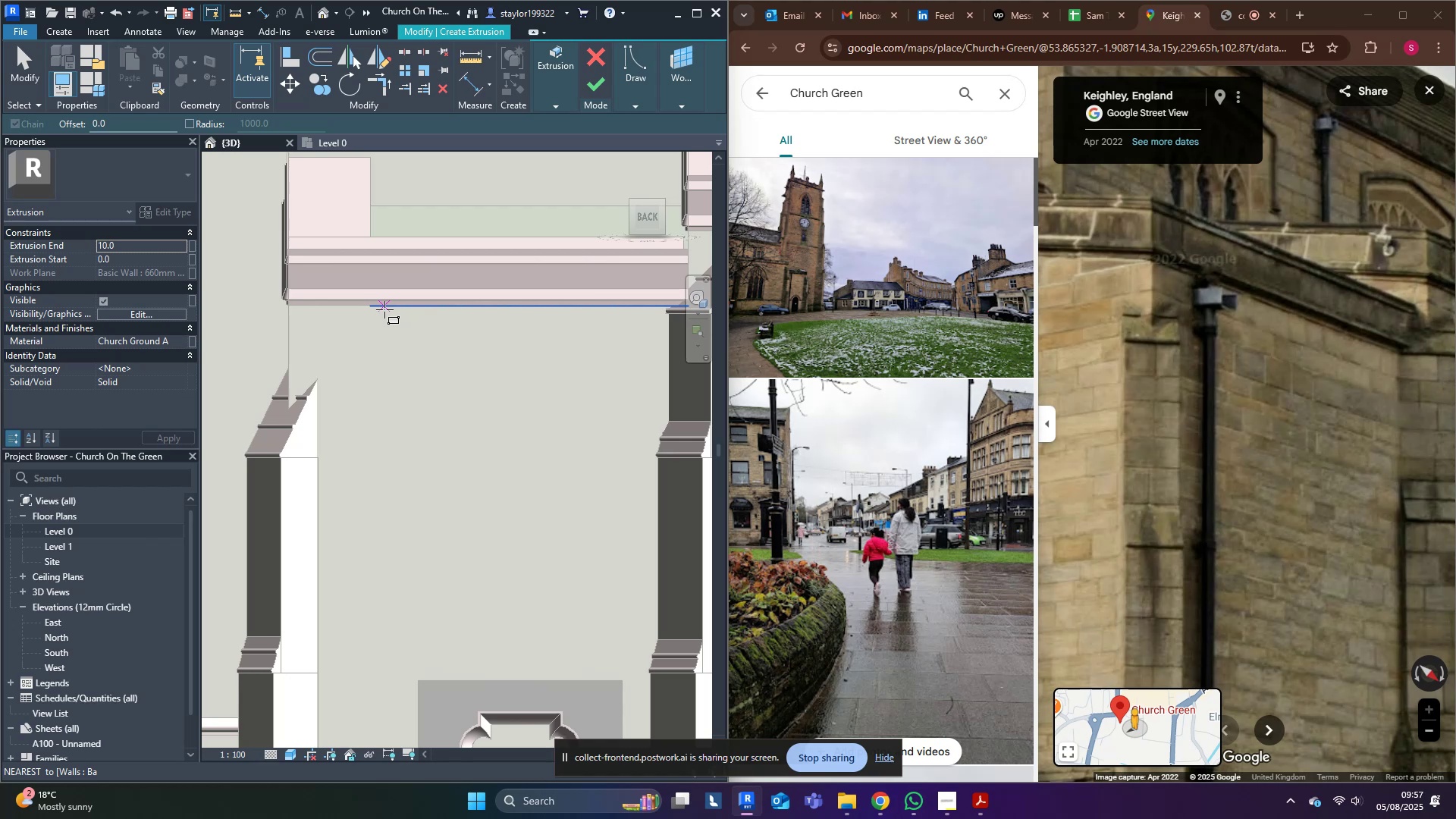 
left_click([384, 309])
 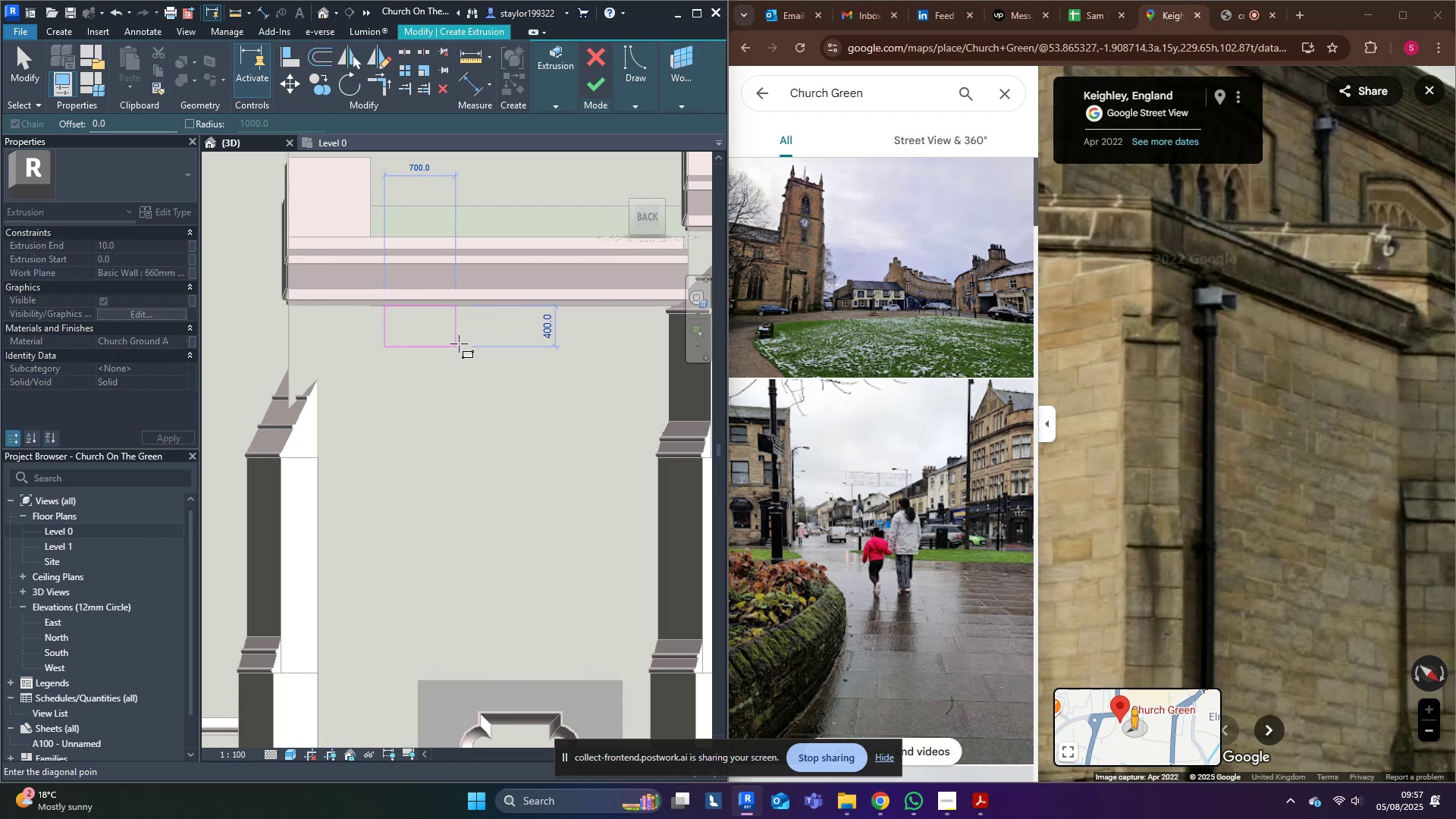 
left_click([459, 344])
 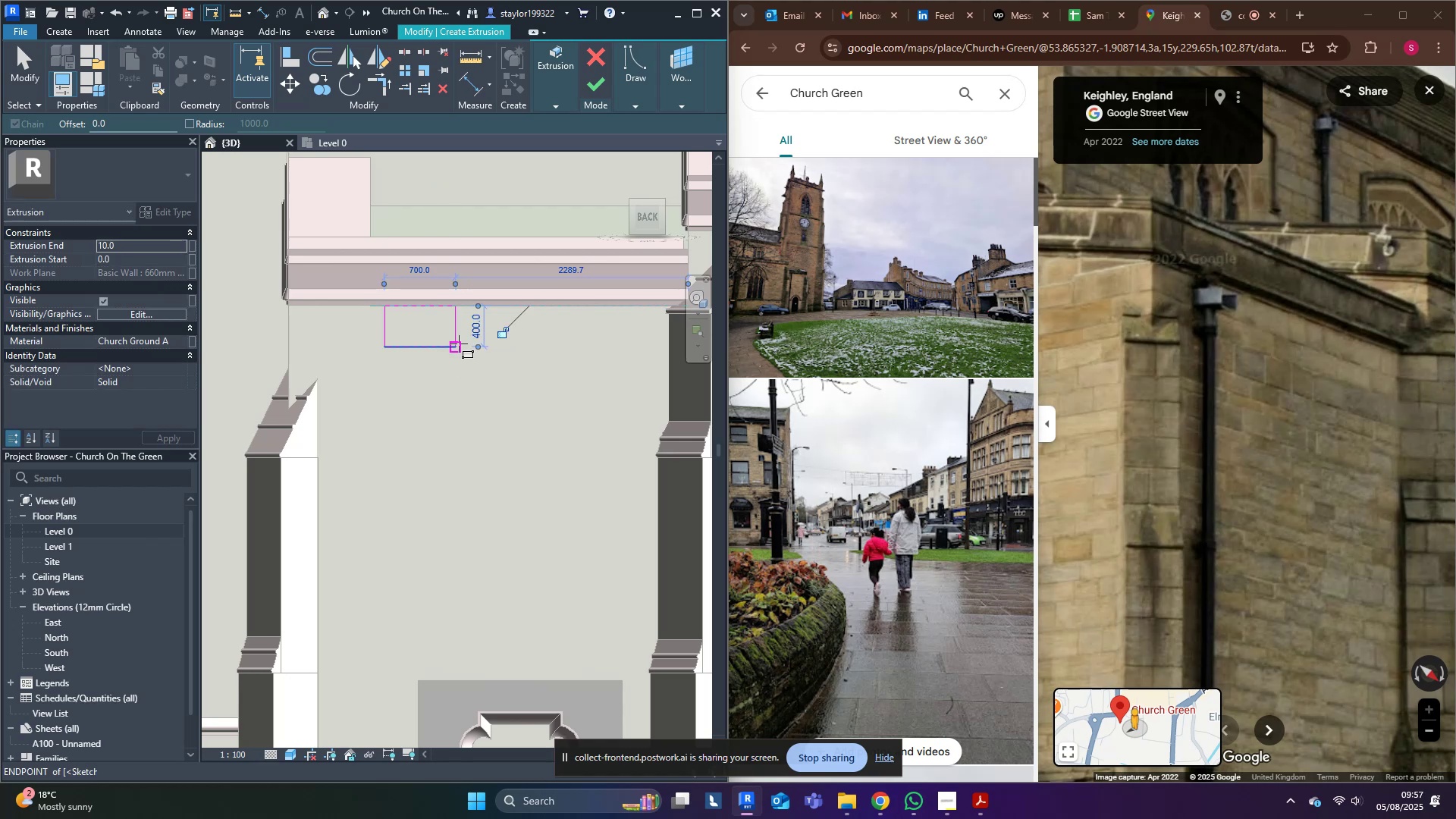 
key(Escape)
 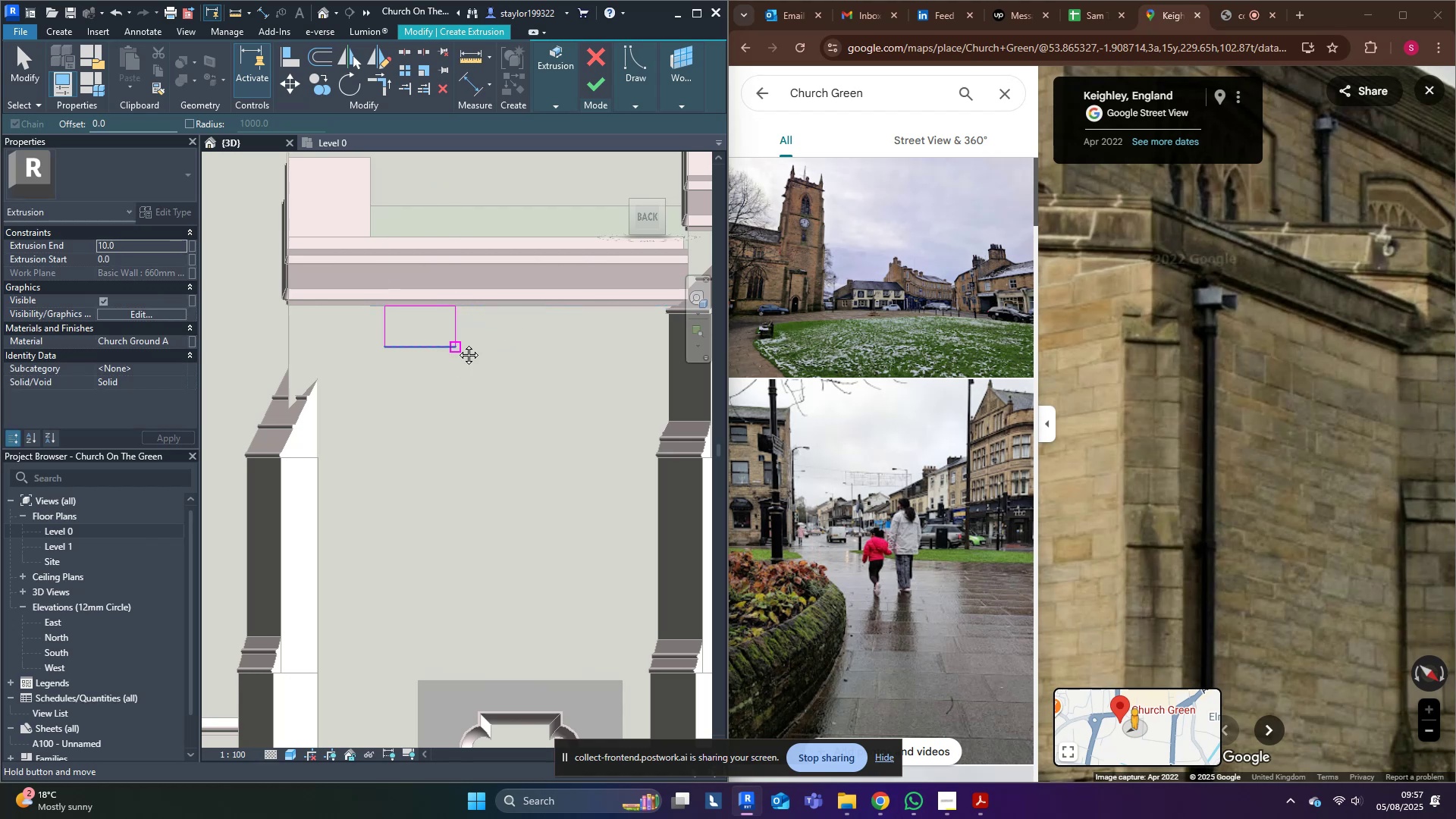 
middle_click([457, 344])
 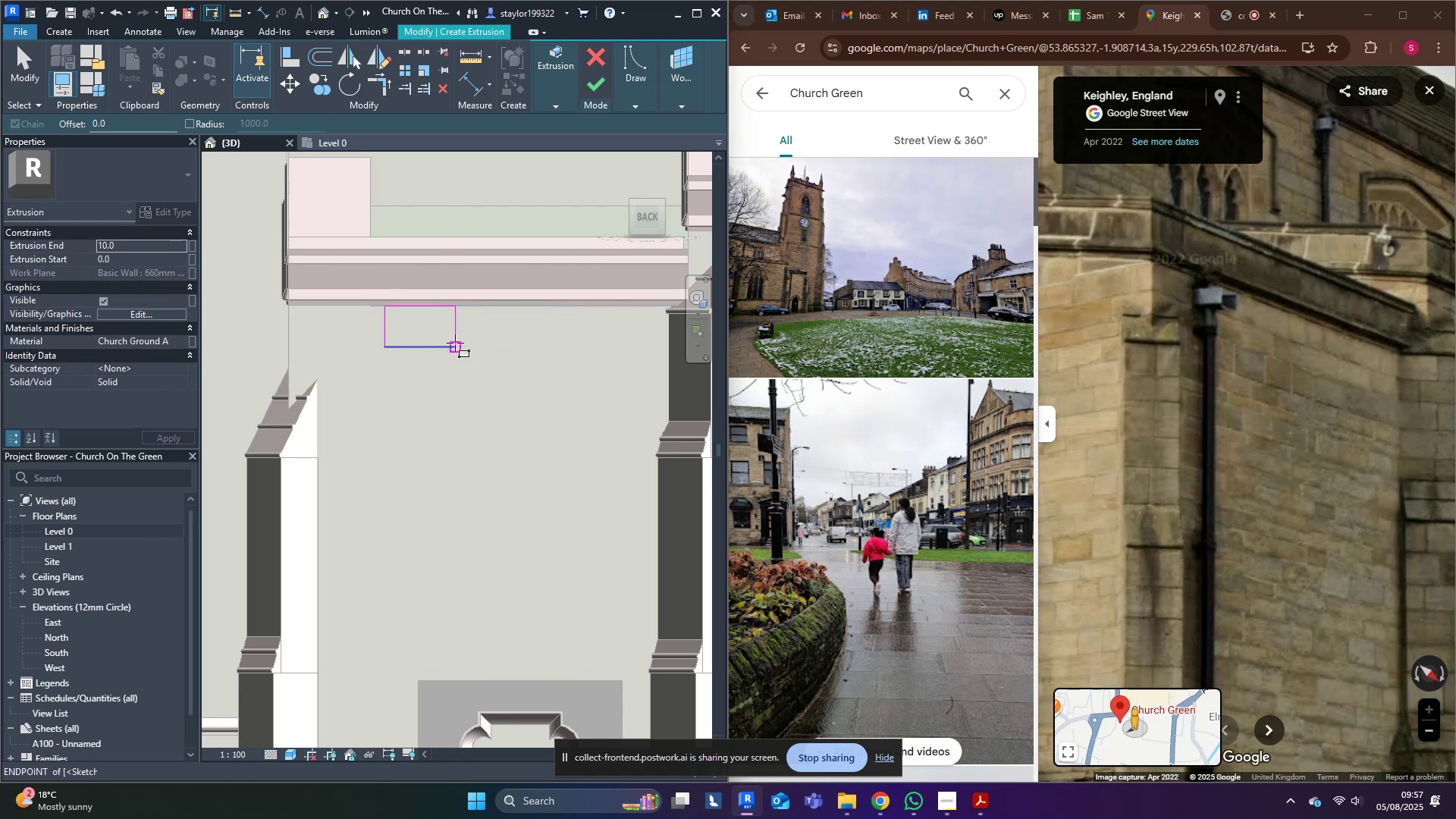 
type(md)
 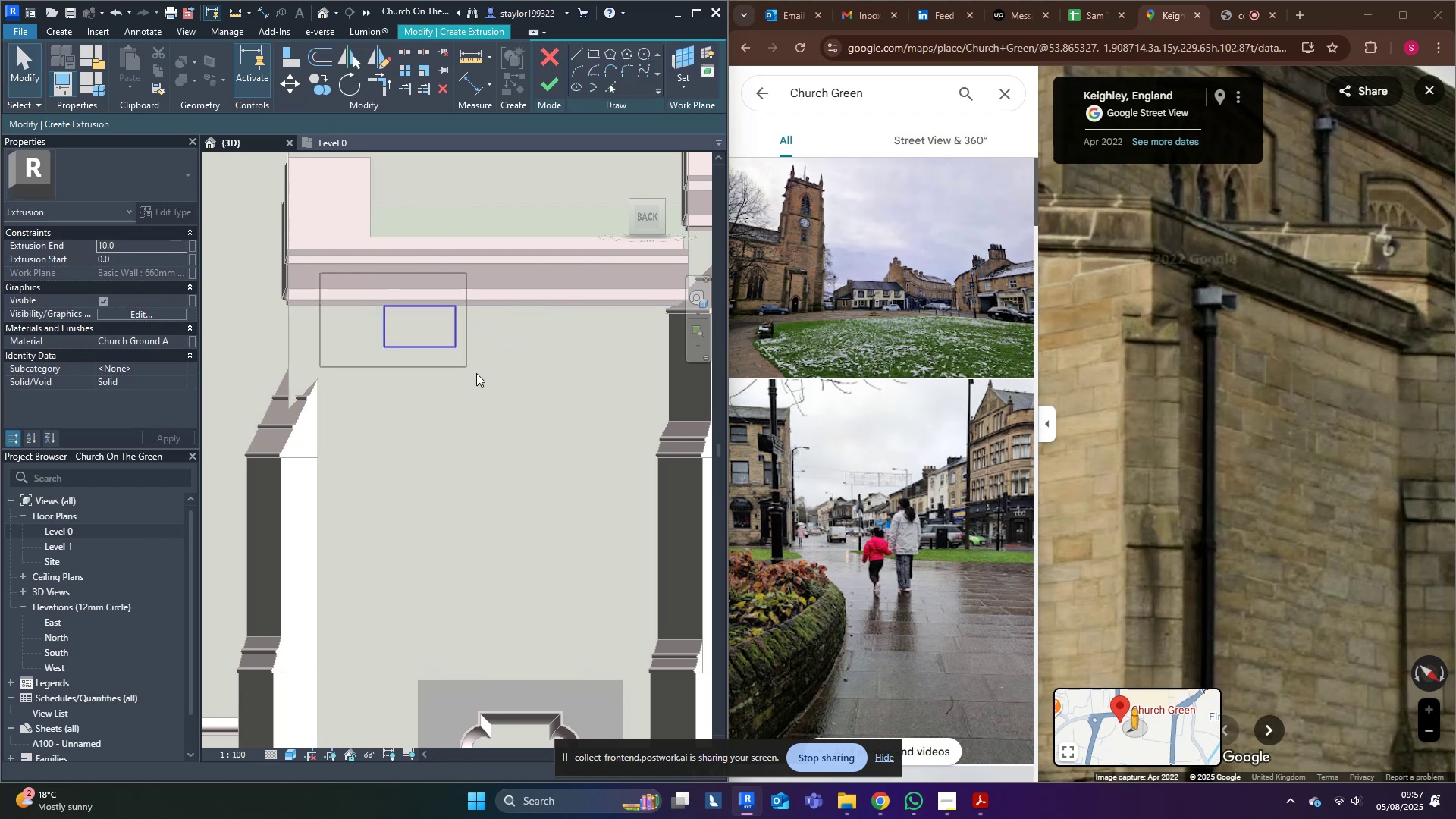 
key(Shift+ArrowDown)
 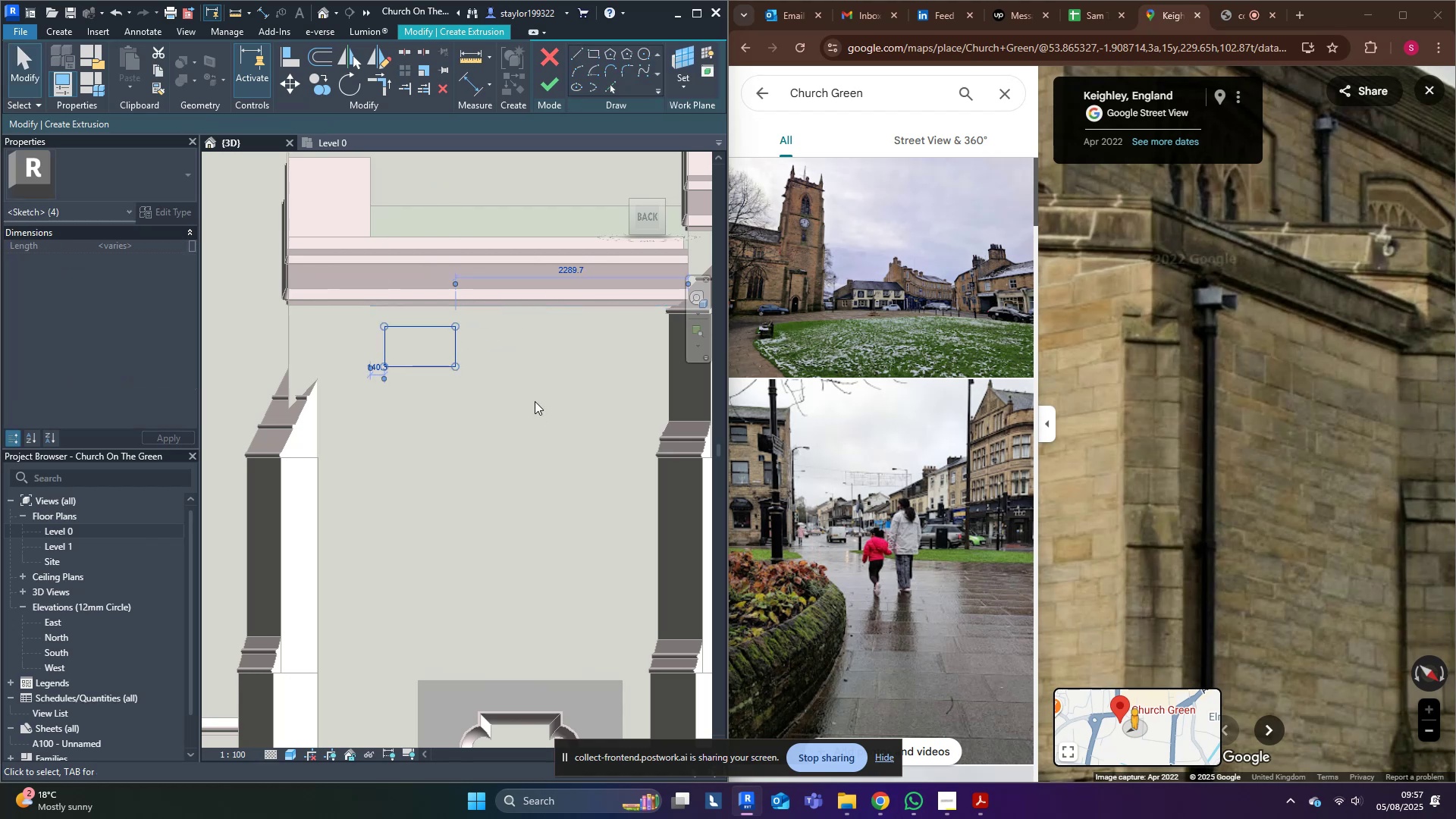 
key(Escape)
 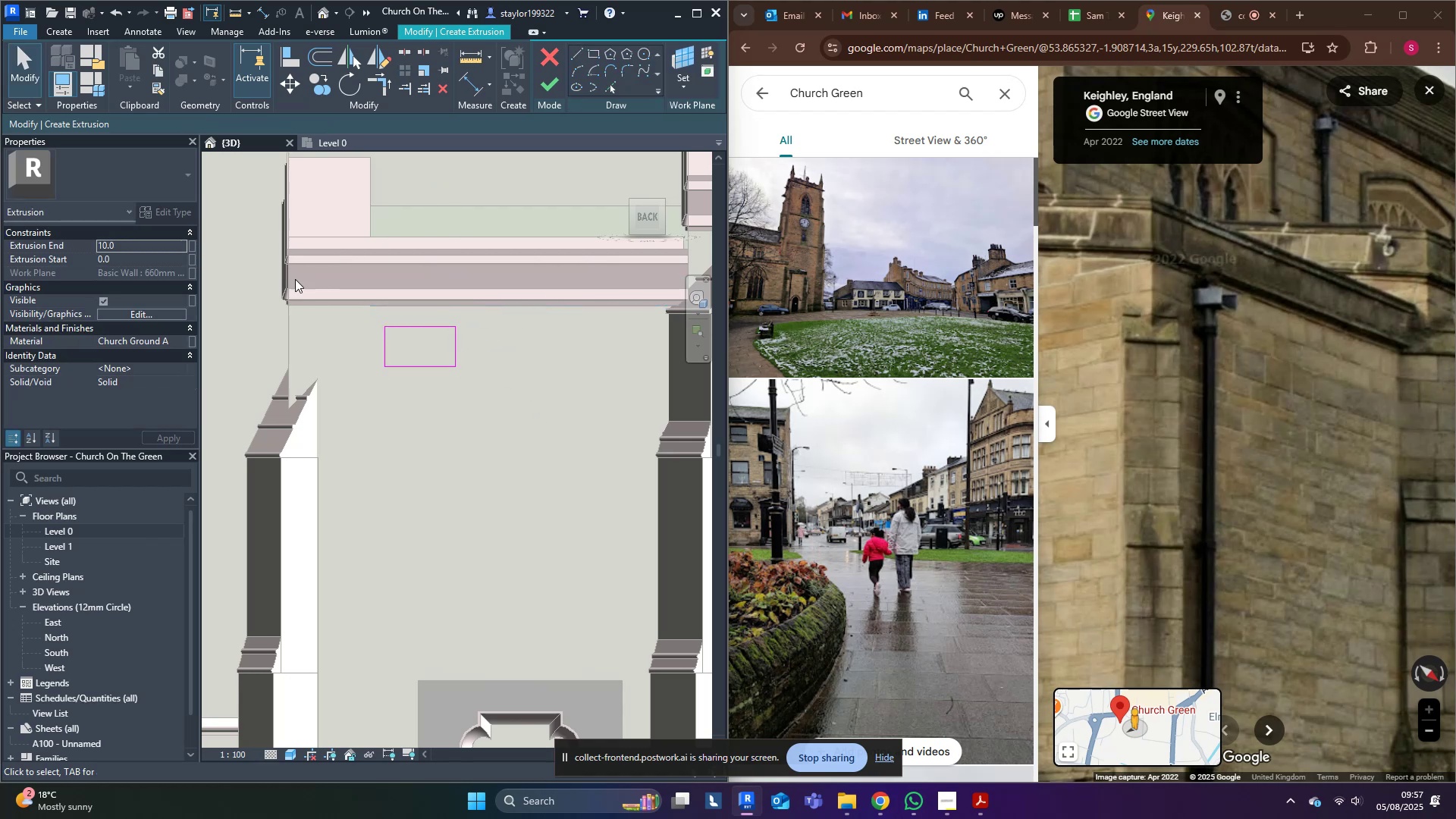 
key(ArrowUp)
 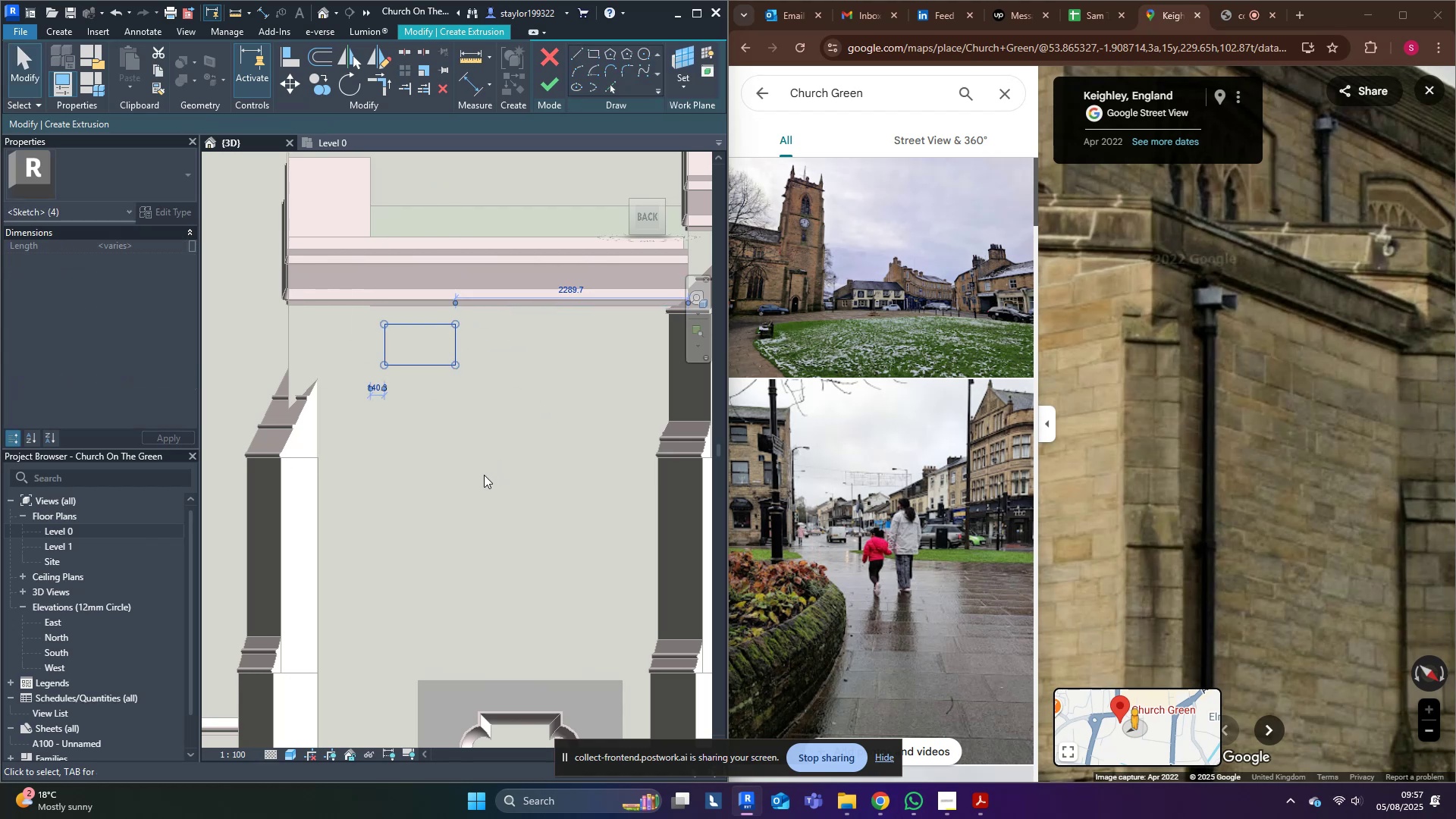 
key(ArrowUp)
 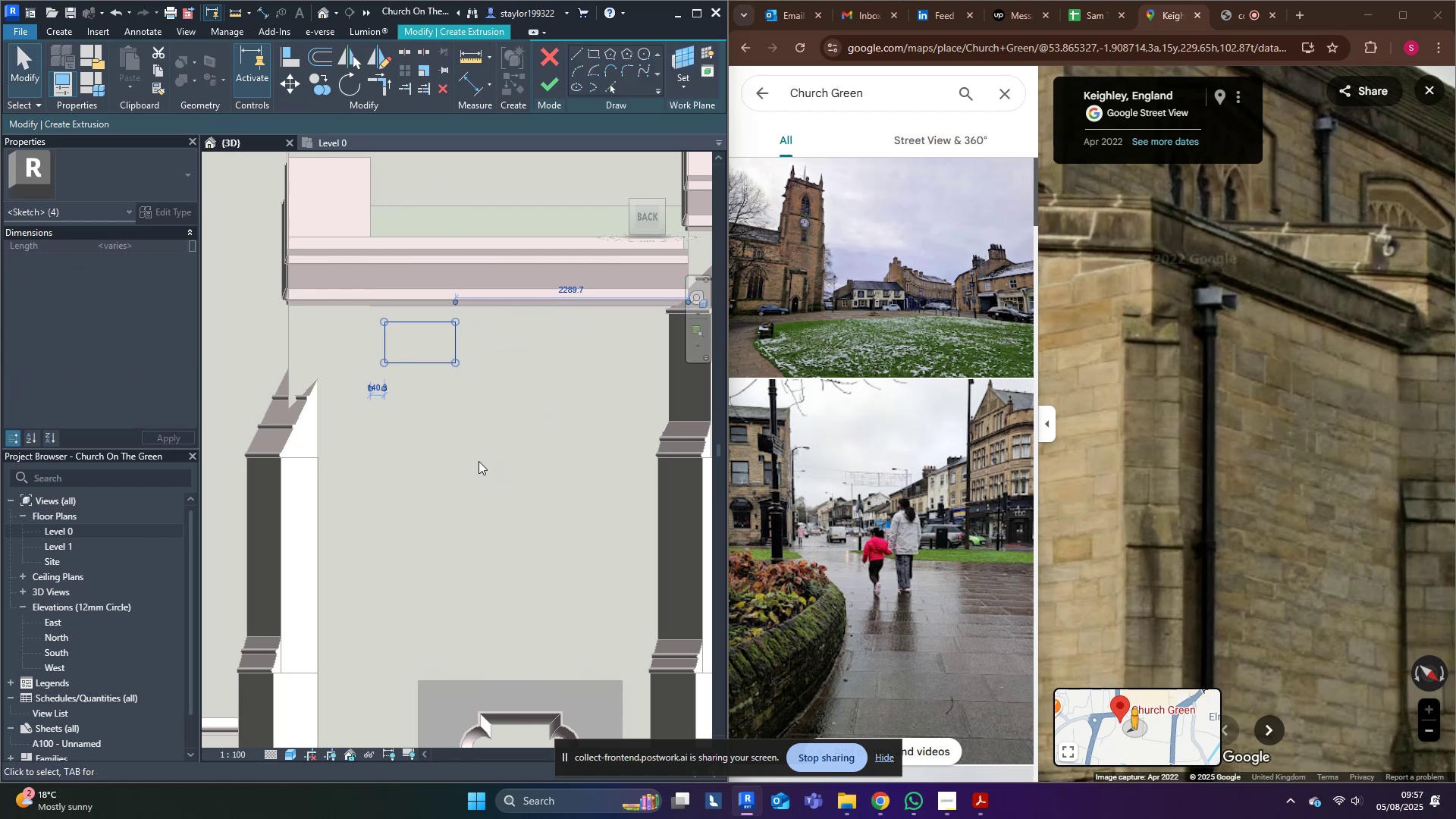 
key(ArrowUp)
 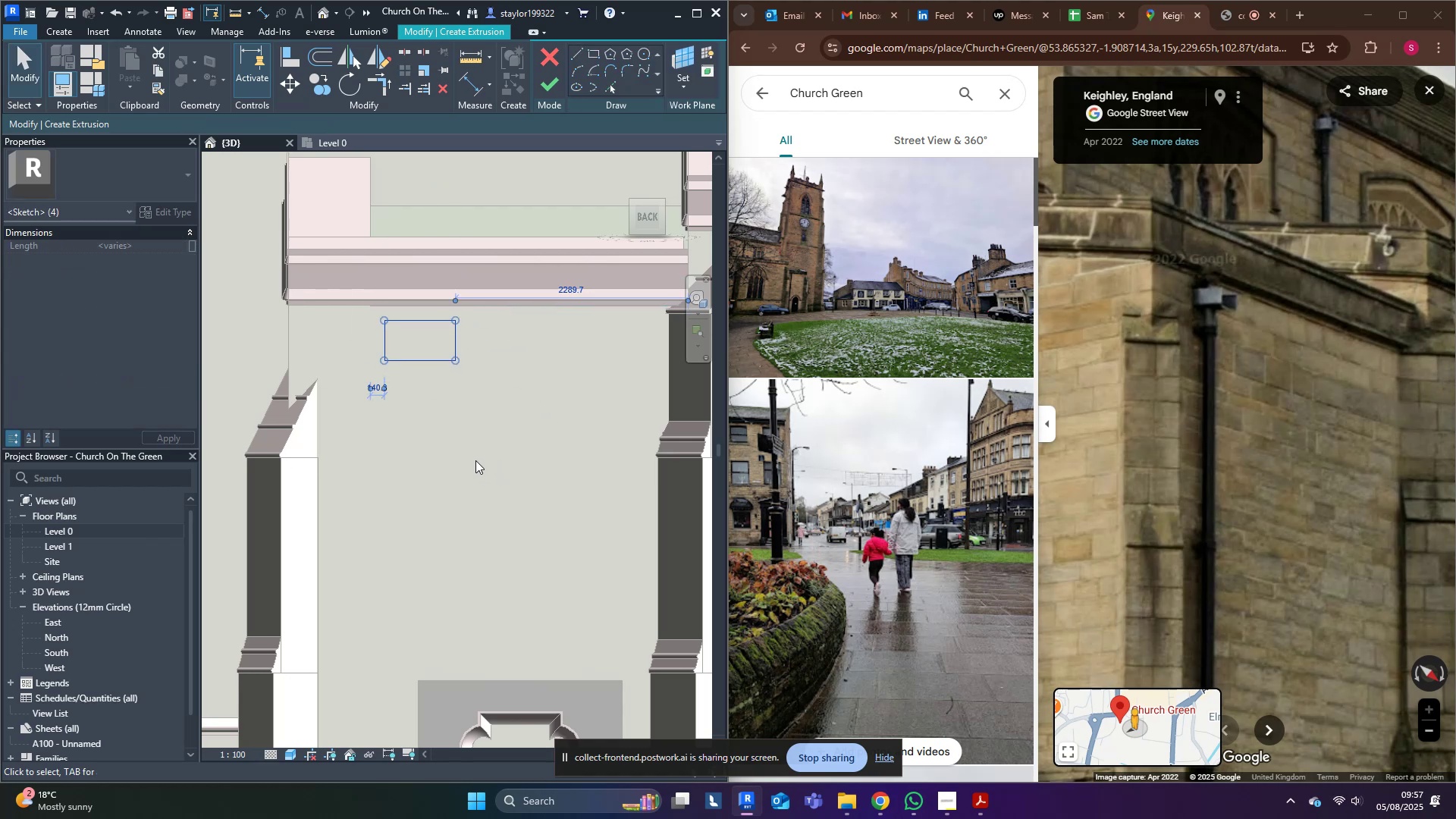 
key(ArrowUp)
 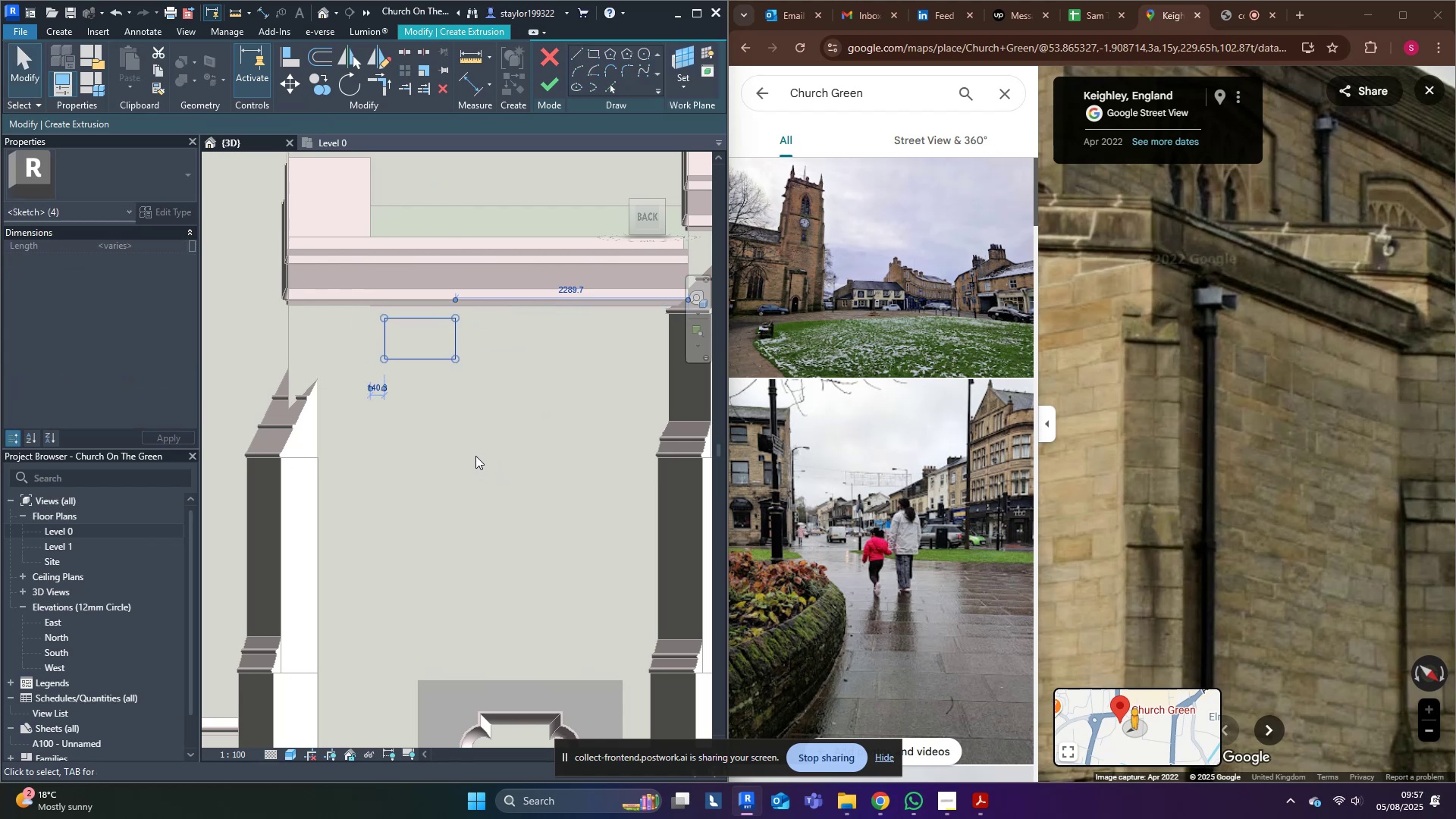 
left_click([475, 456])
 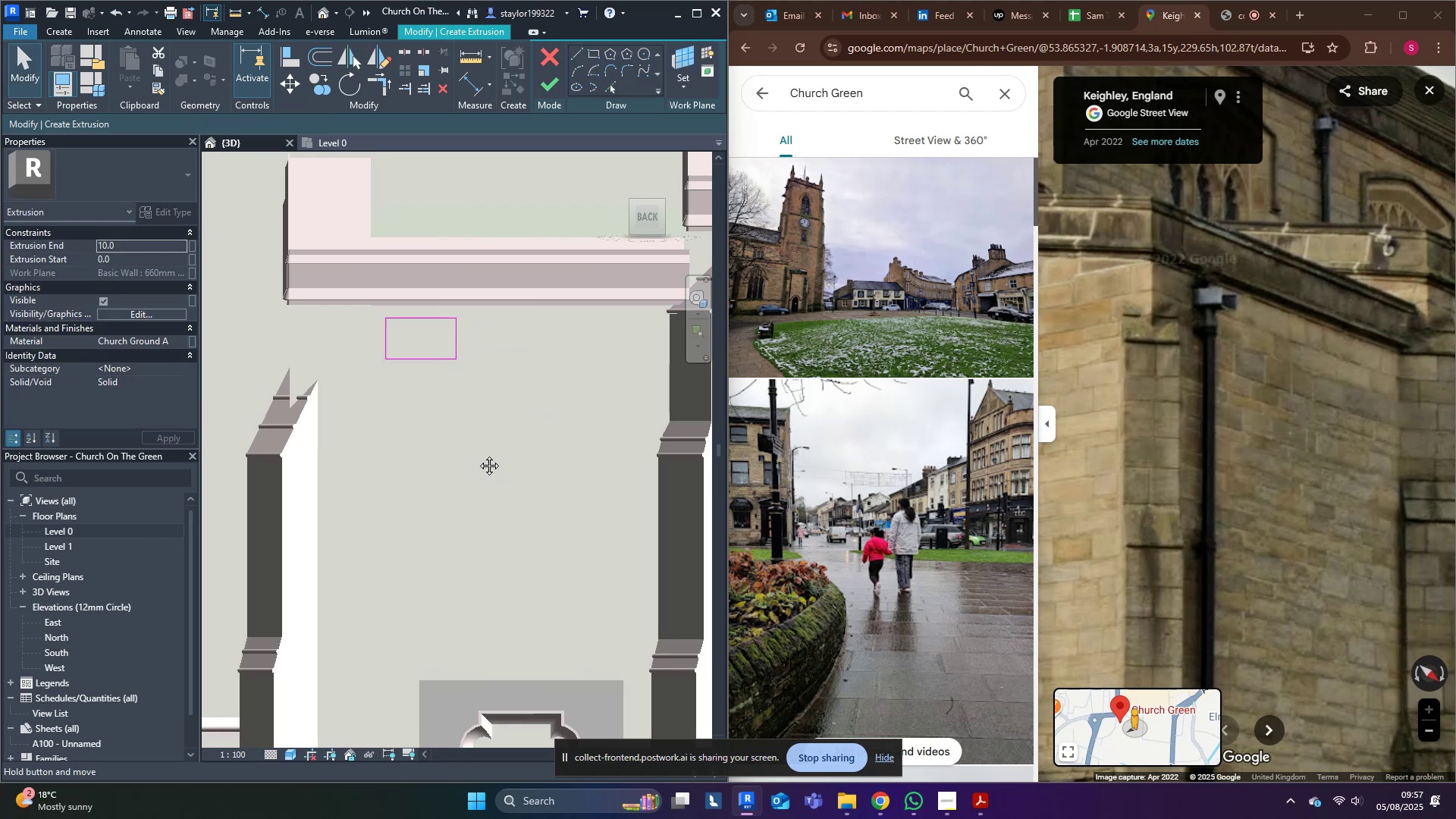 
type(of10)
 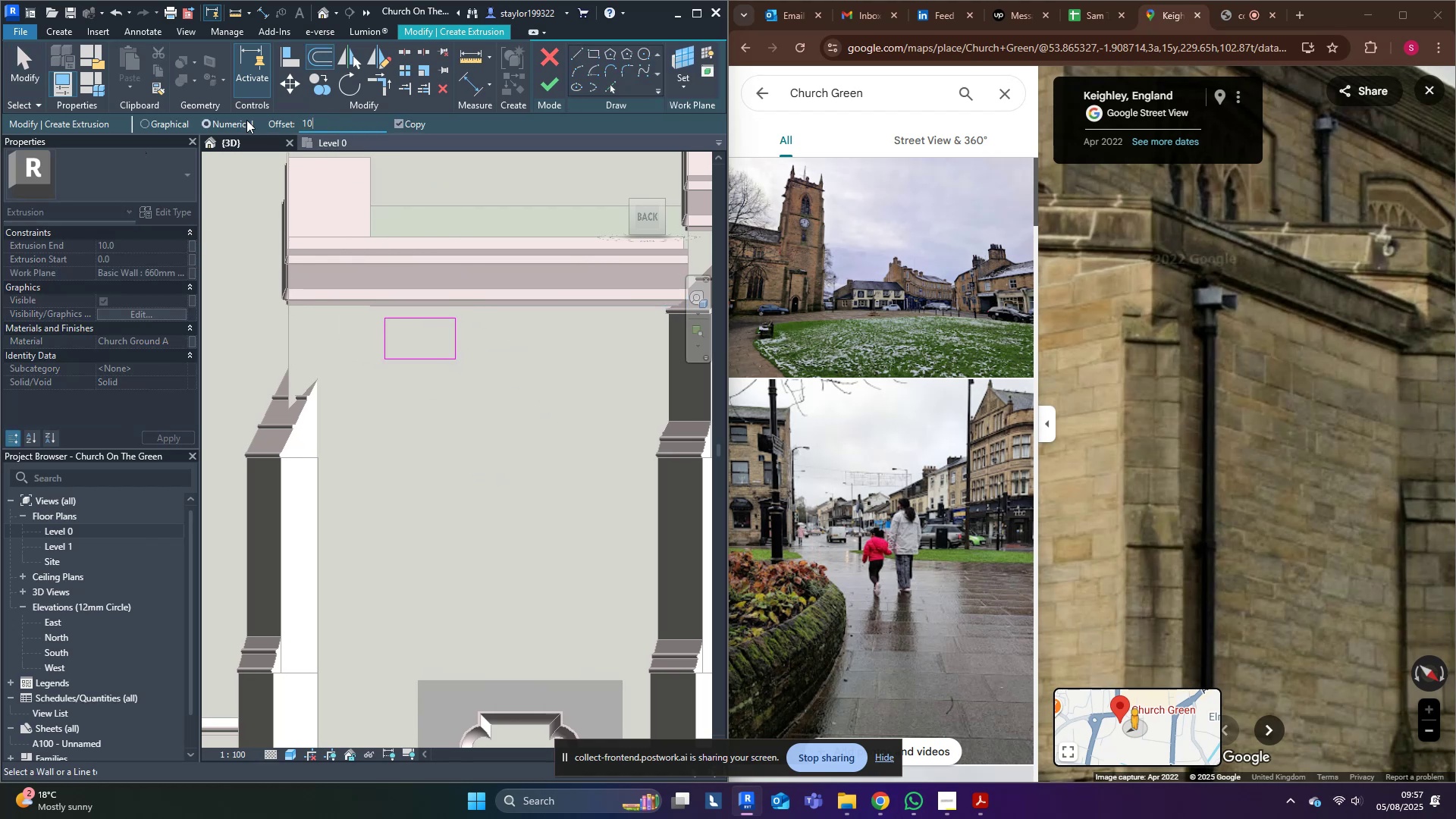 
key(Enter)
 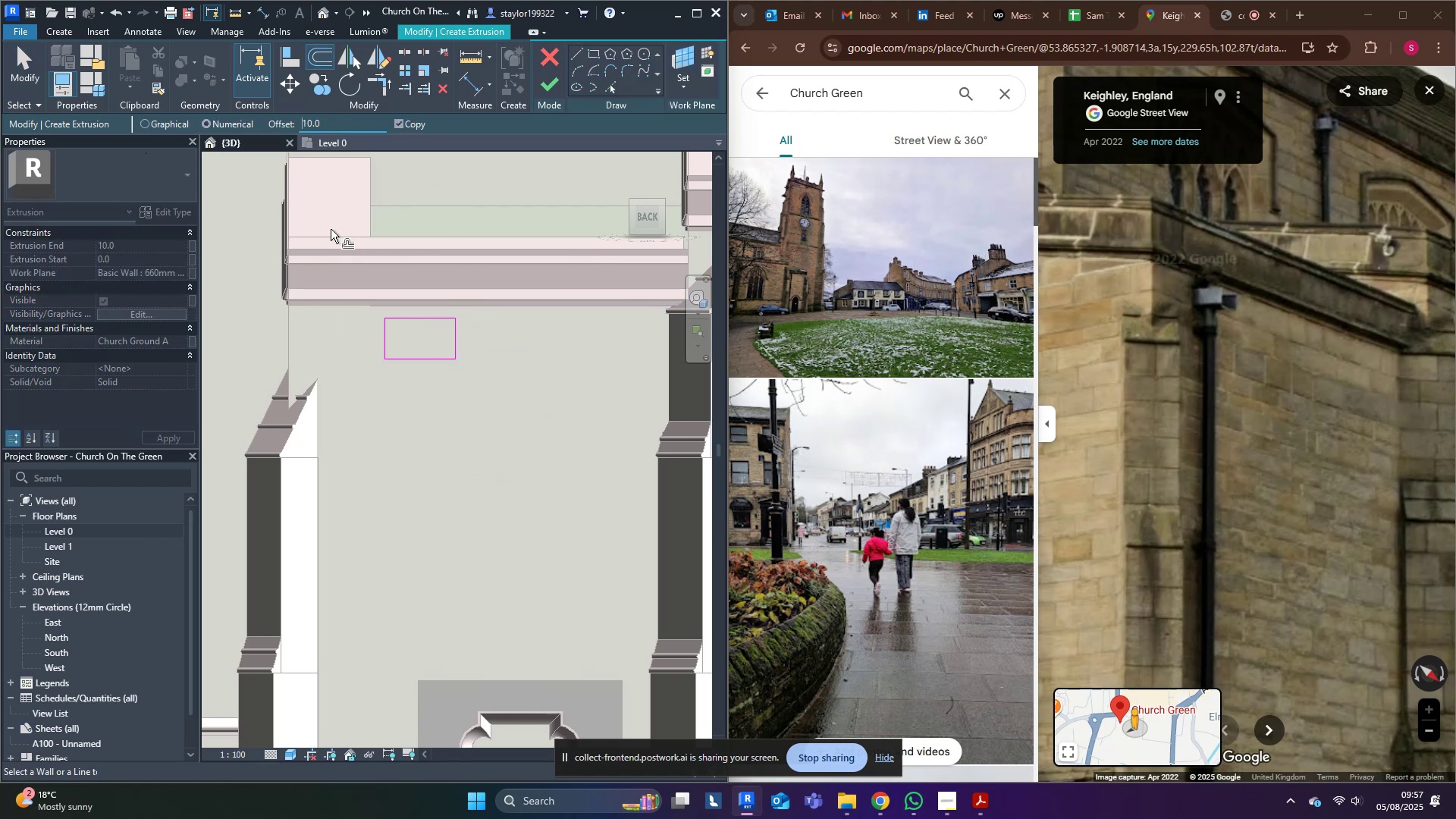 
middle_click([404, 320])
 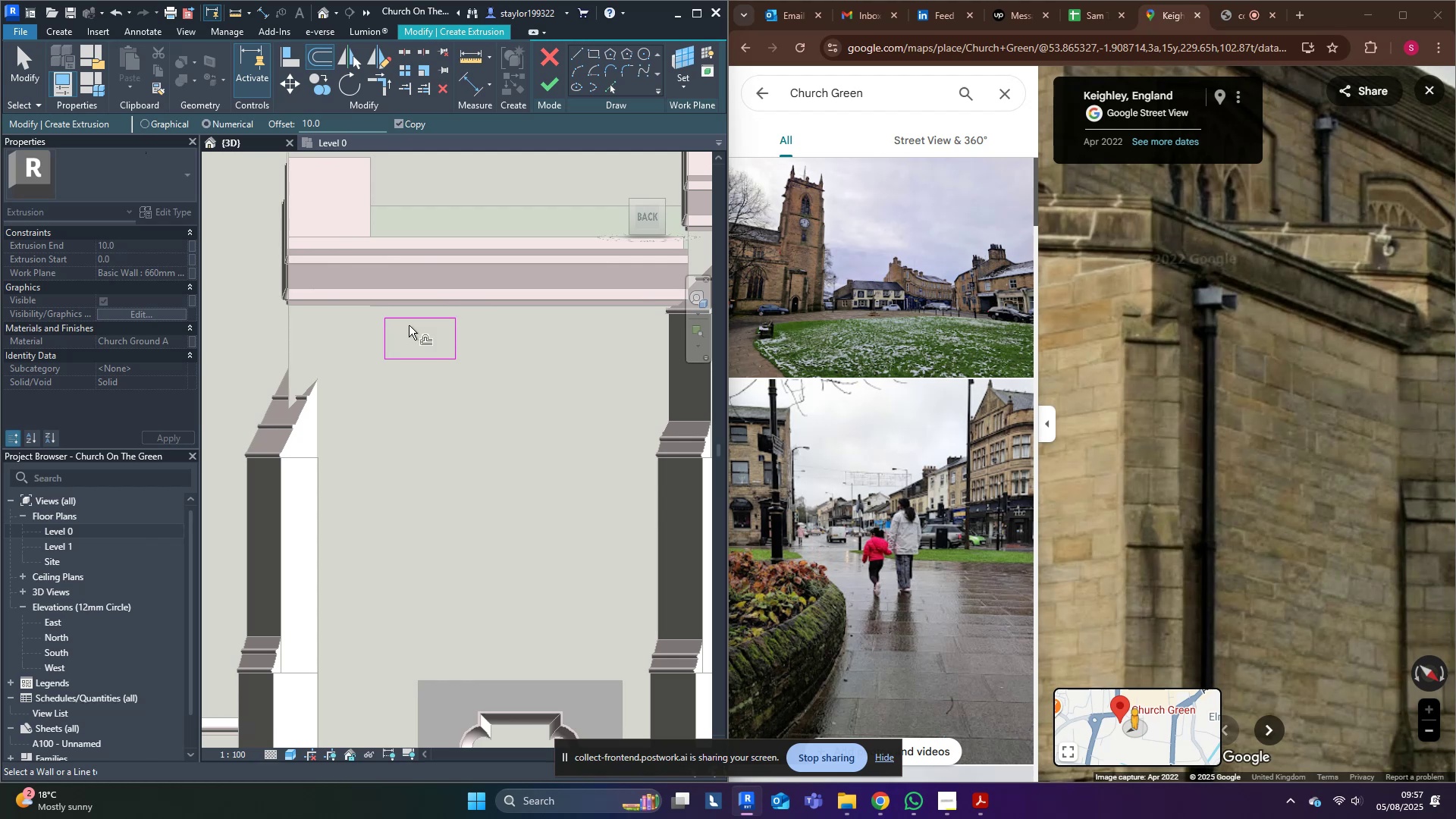 
scroll: coordinate [425, 369], scroll_direction: up, amount: 2.0
 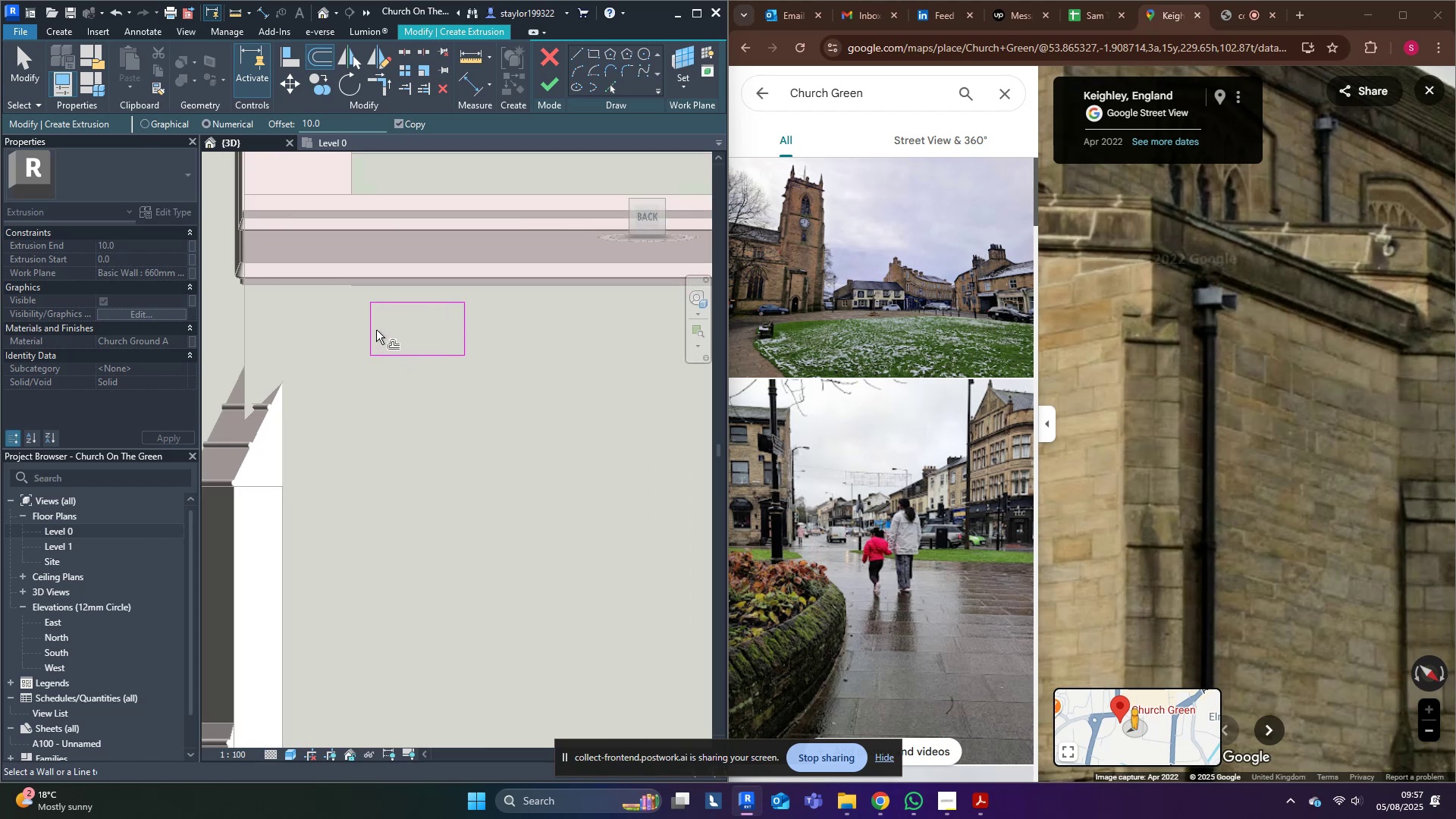 
key(Tab)
 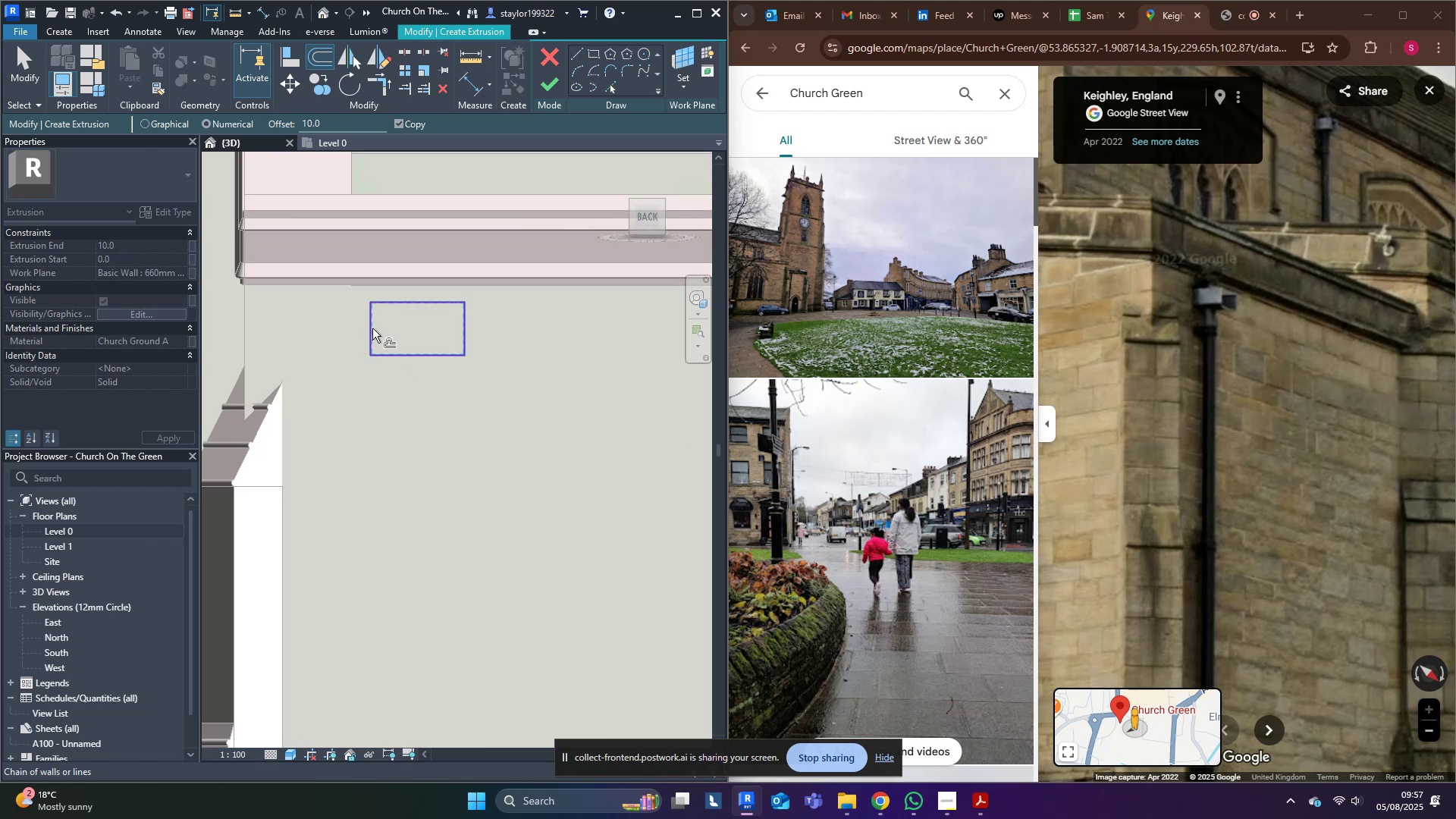 
left_click([372, 328])
 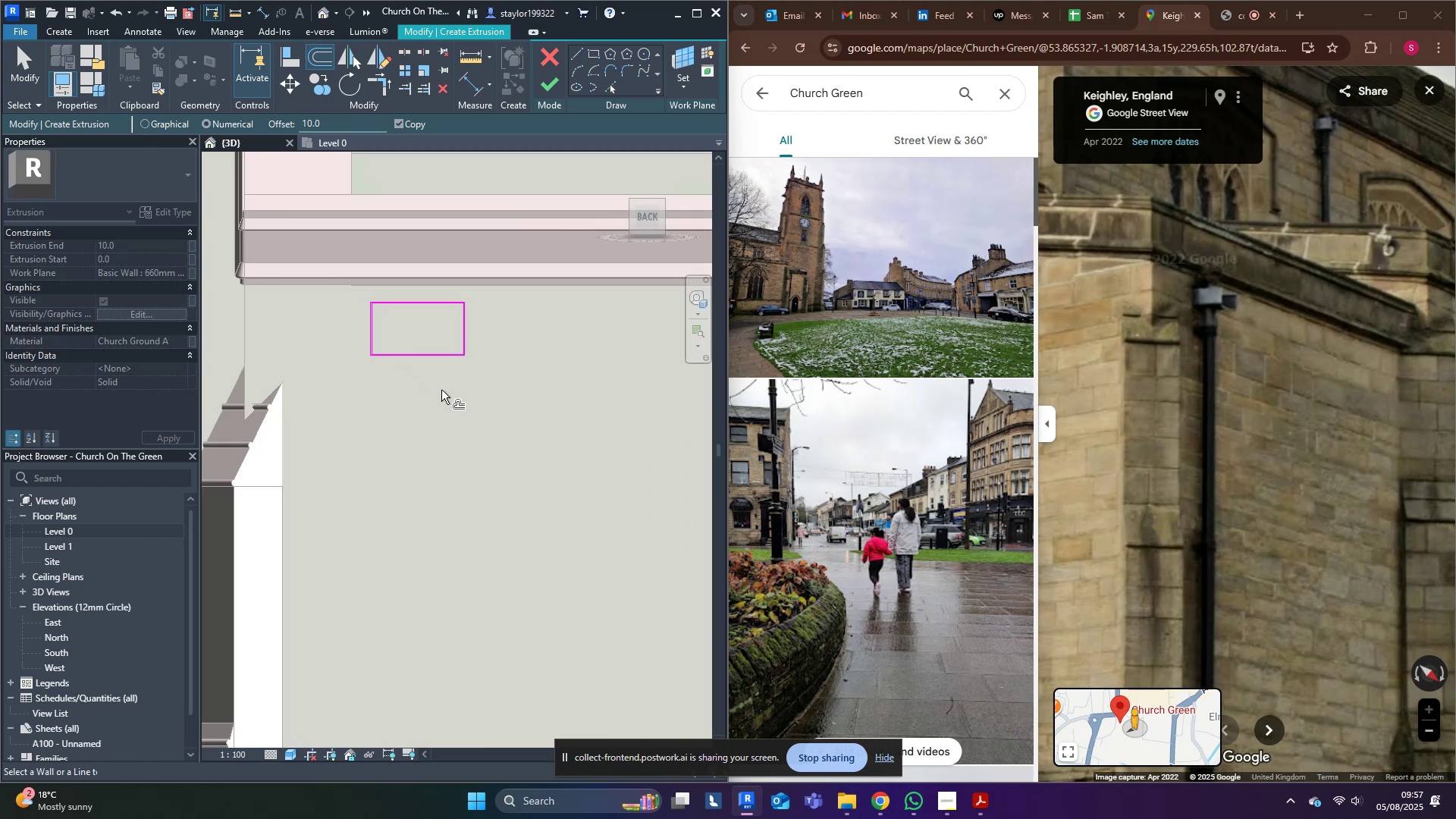 
middle_click([447, 394])
 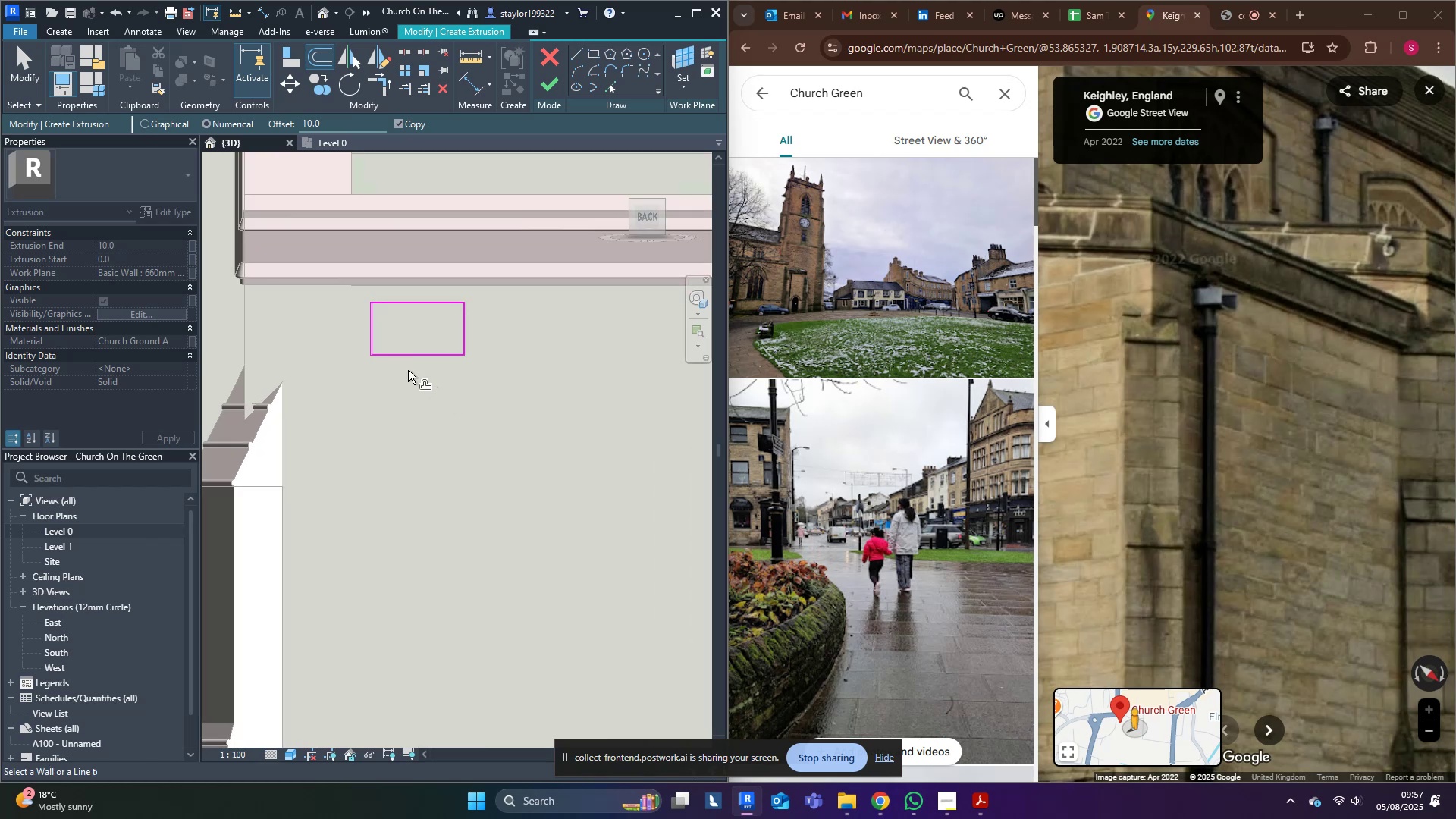 
key(Control+Z)
 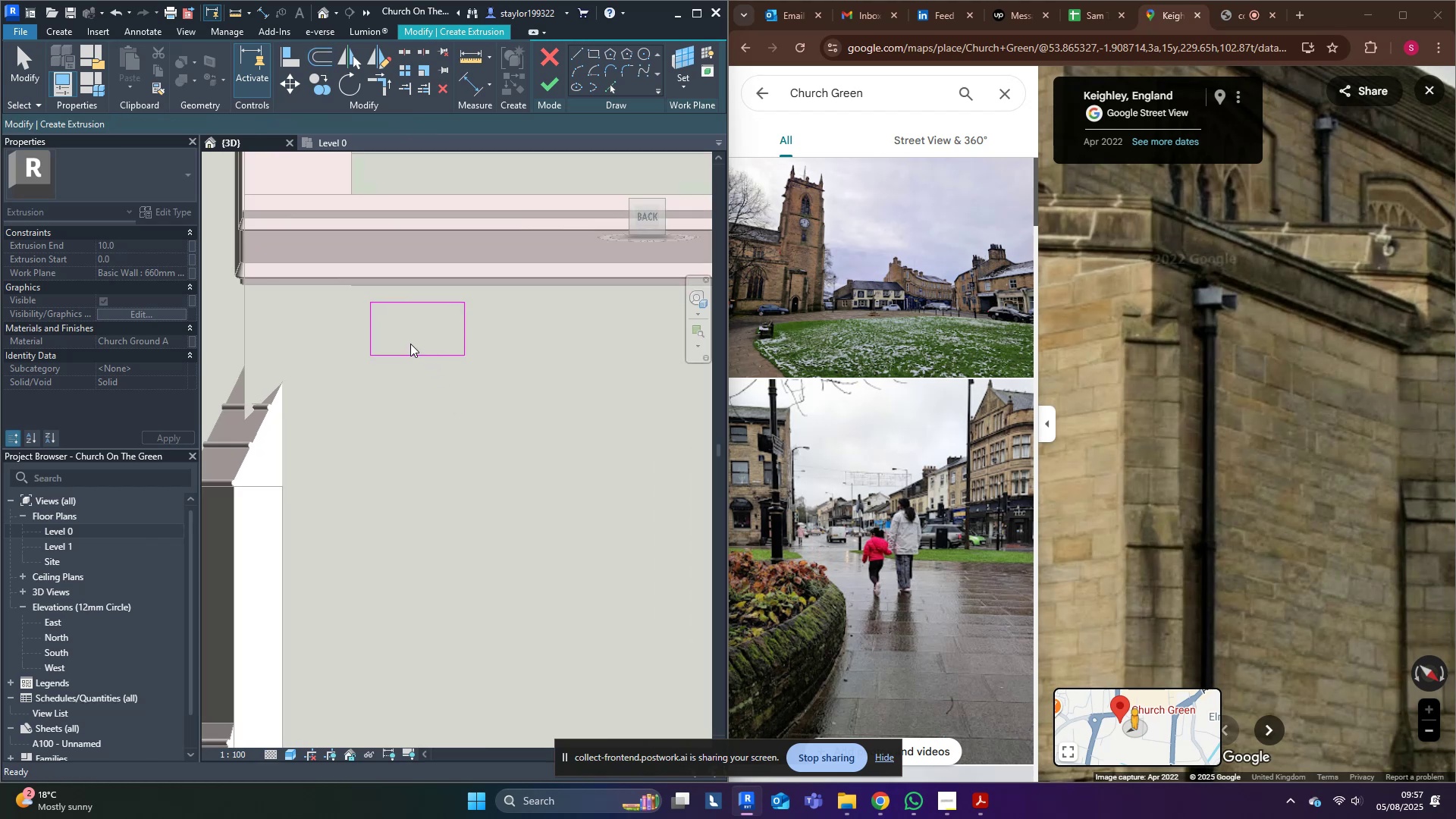 
scroll: coordinate [404, 349], scroll_direction: up, amount: 4.0
 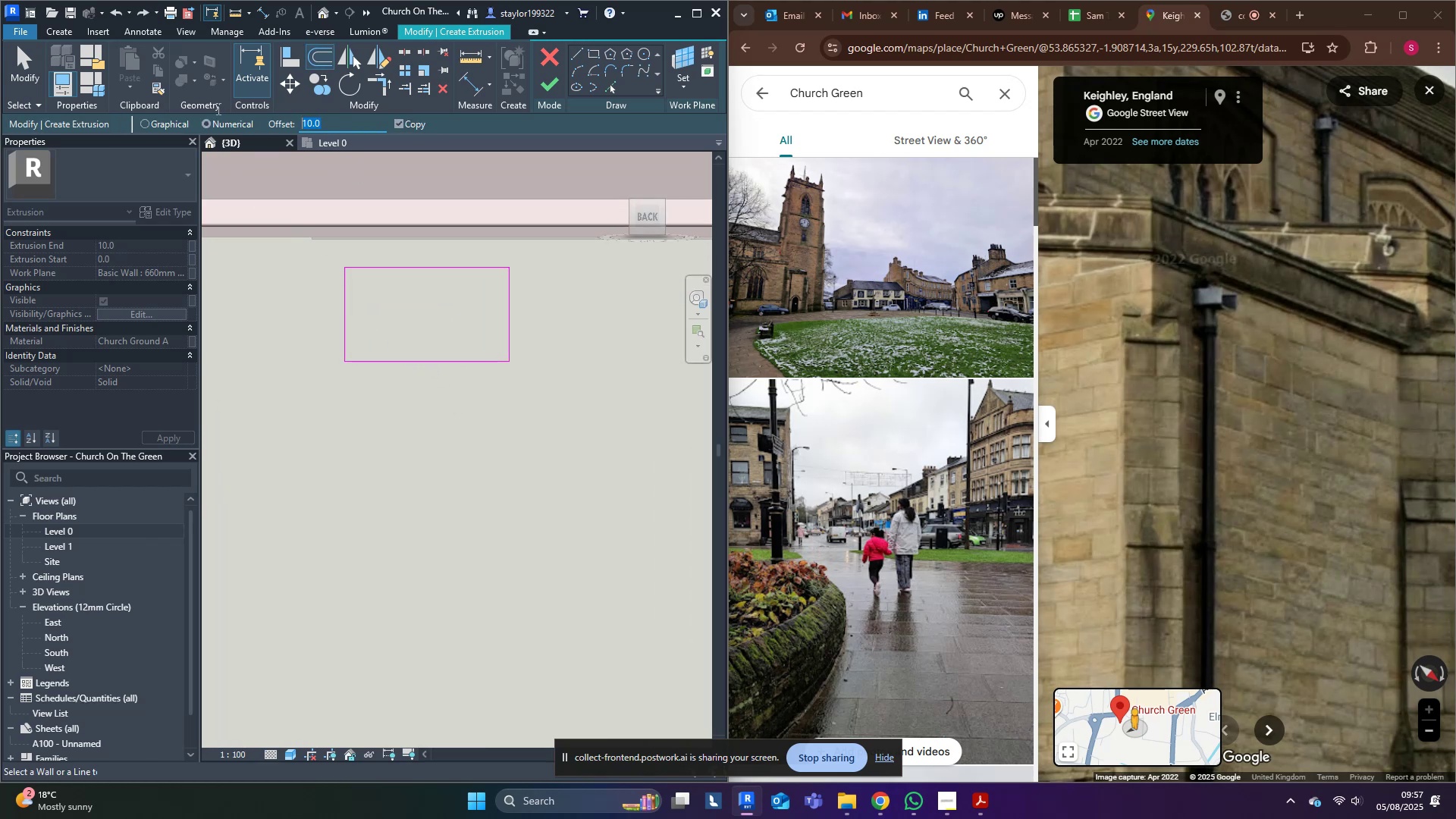 
type(25)
 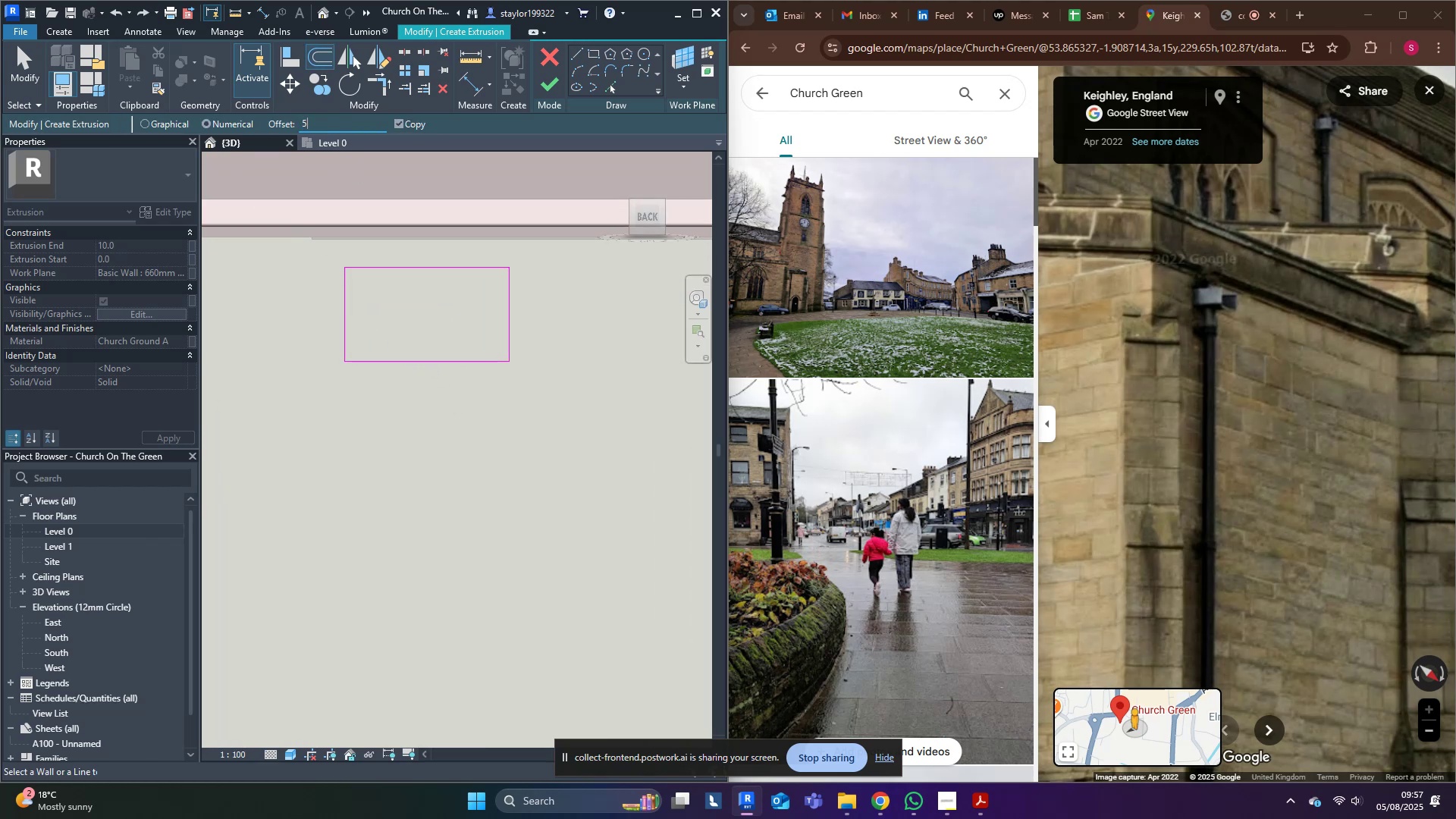 
key(Enter)
 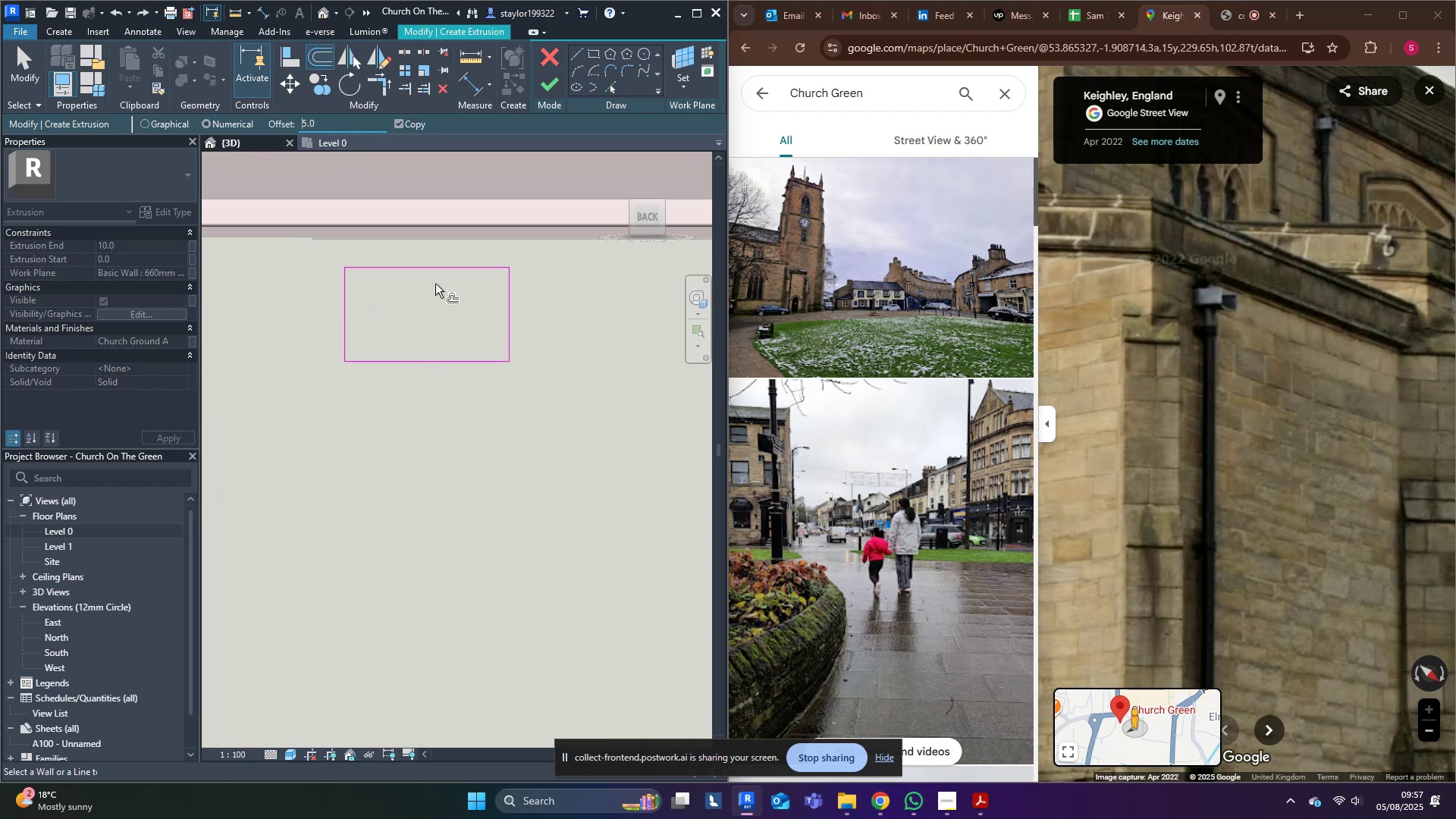 
middle_click([442, 288])
 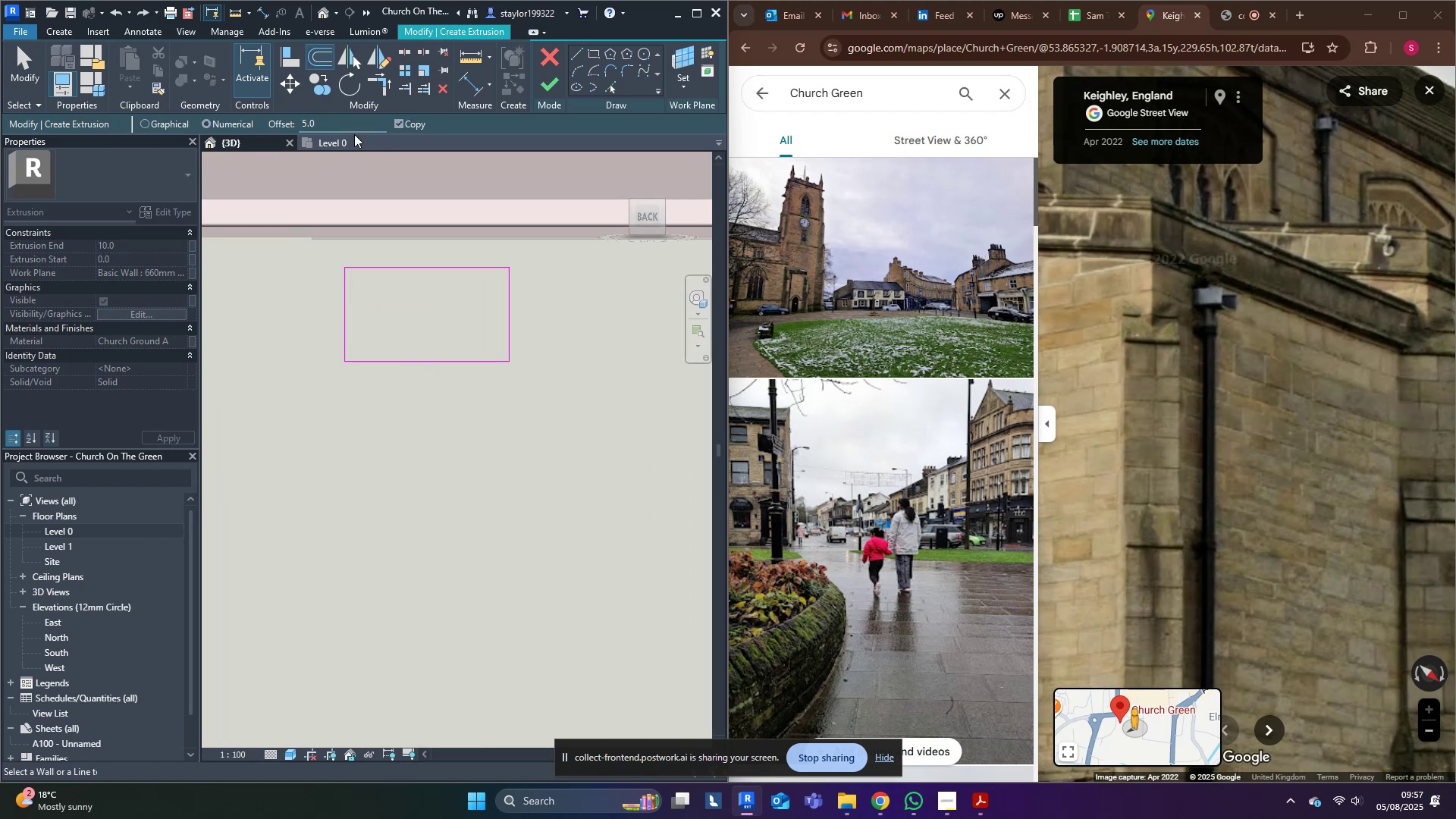 
type(26)
 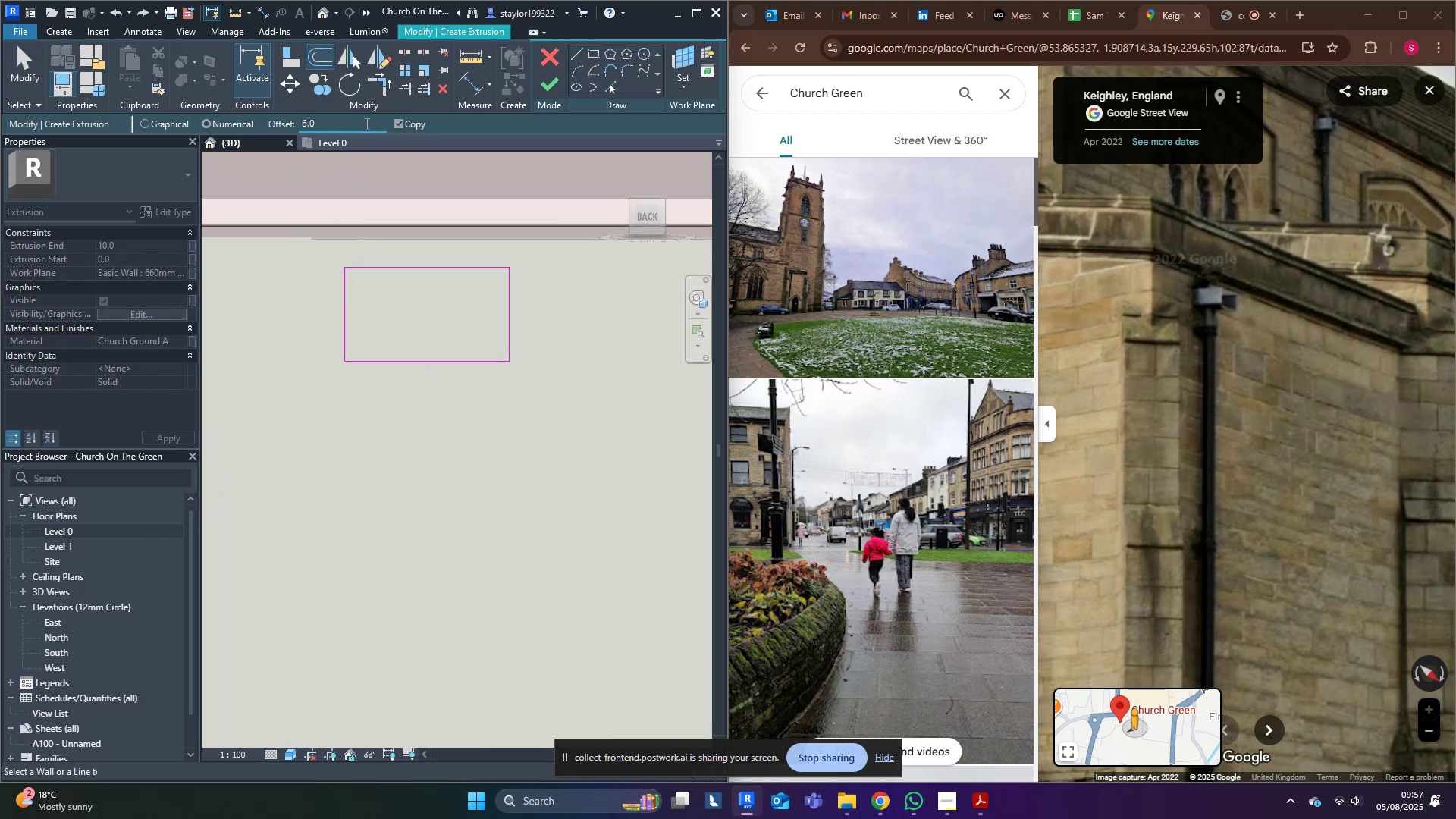 
type(25)
key(Tab)
 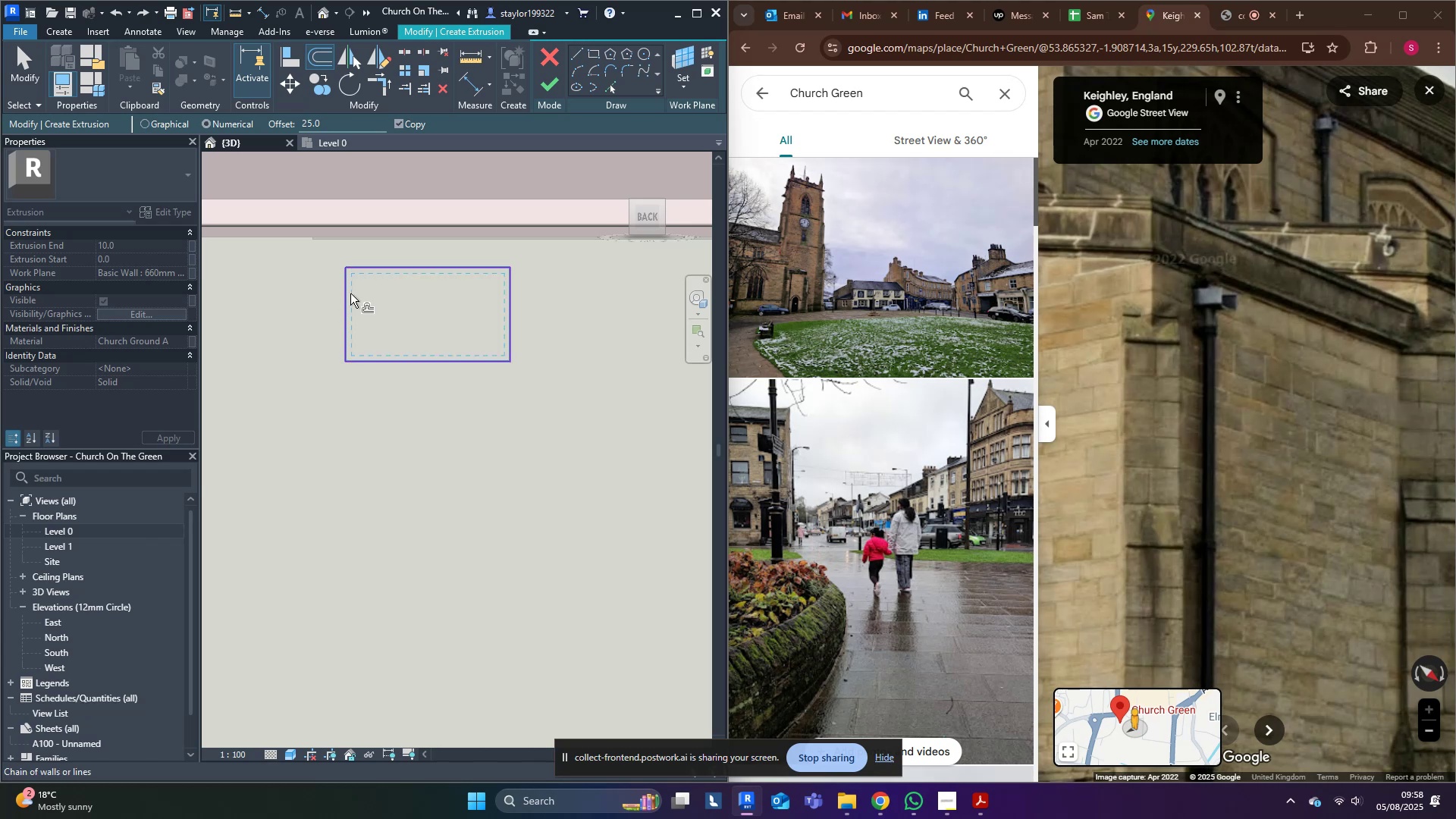 
left_click([350, 293])
 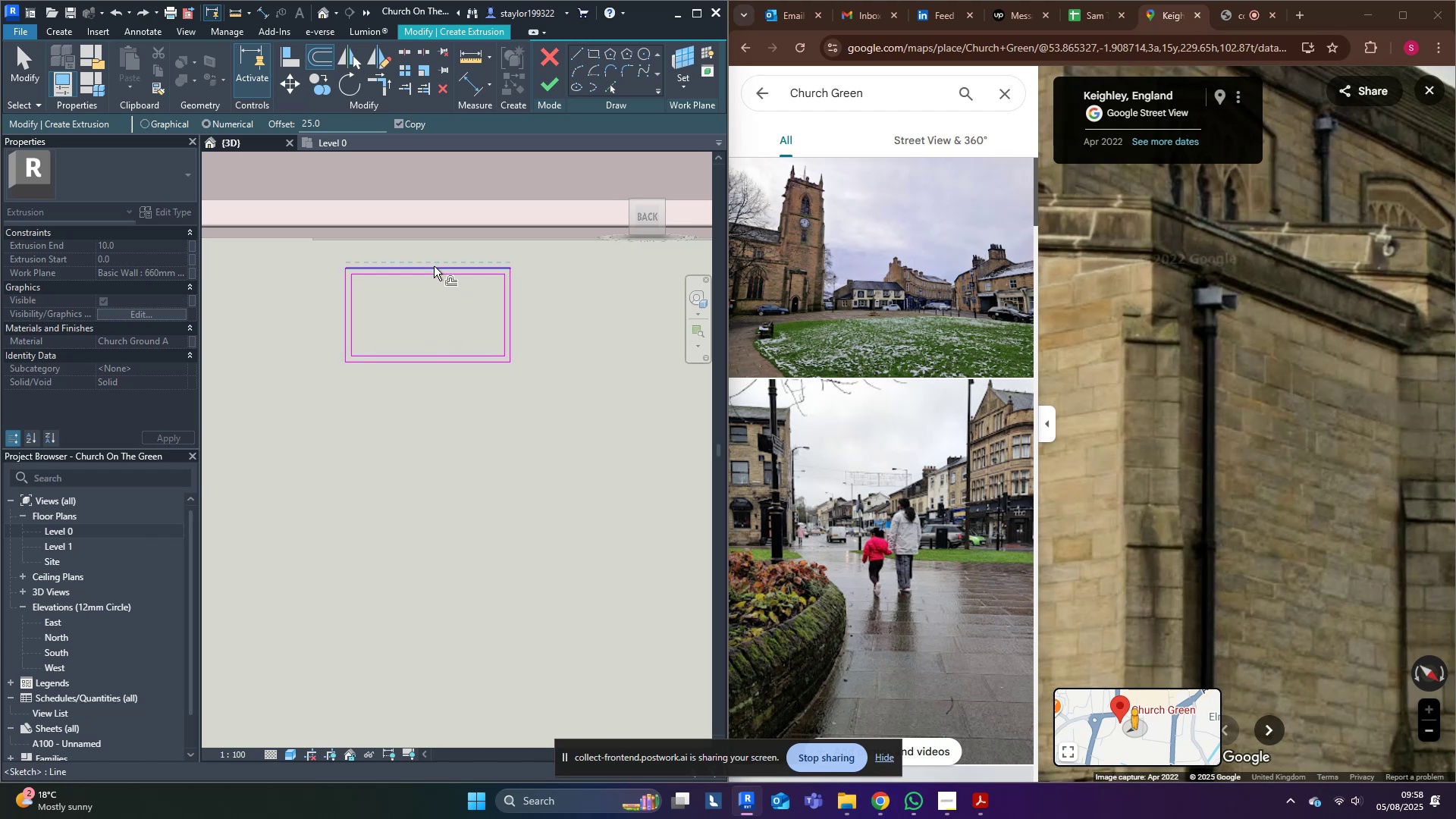 
type(sl)
 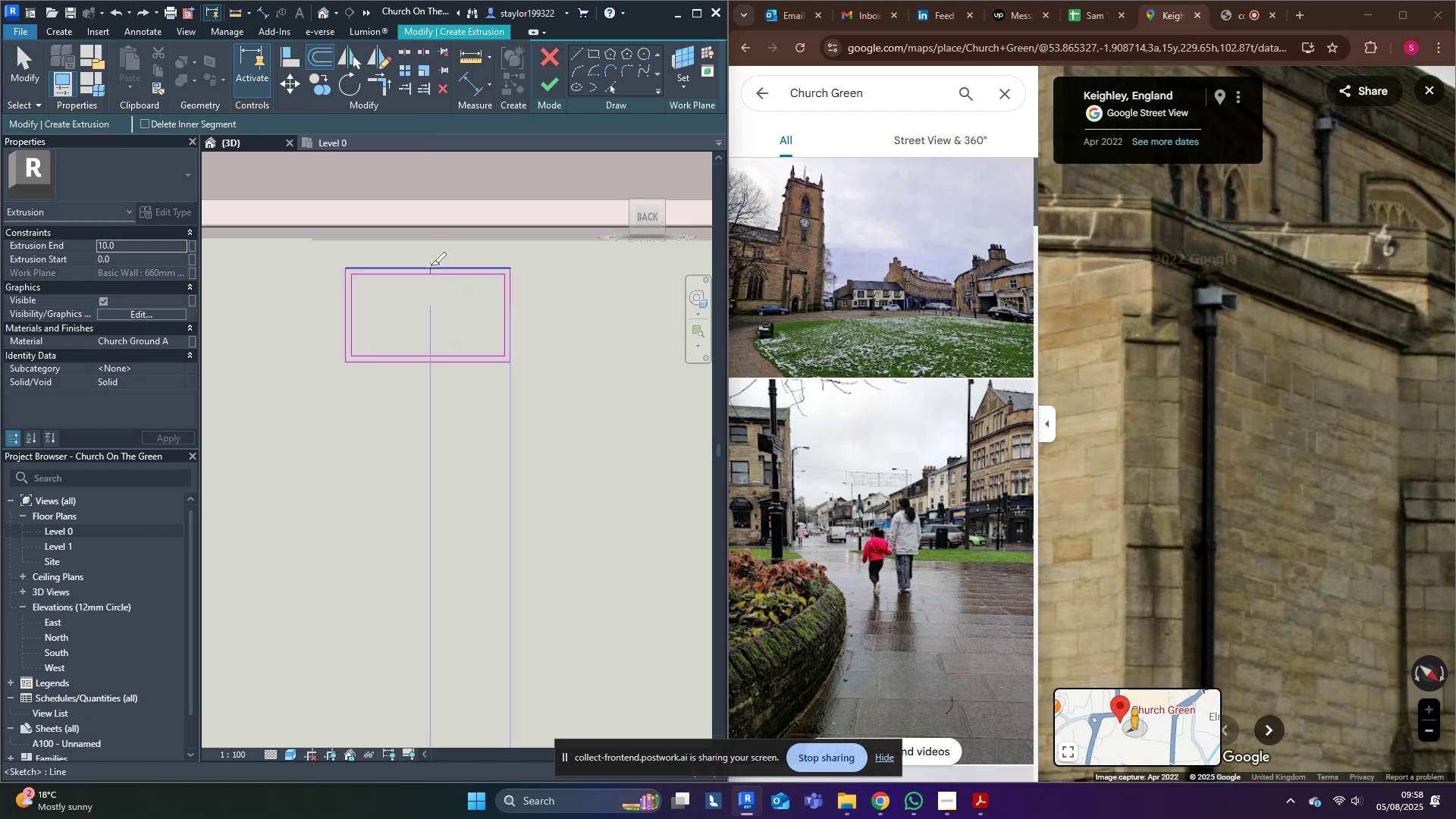 
left_click([430, 265])
 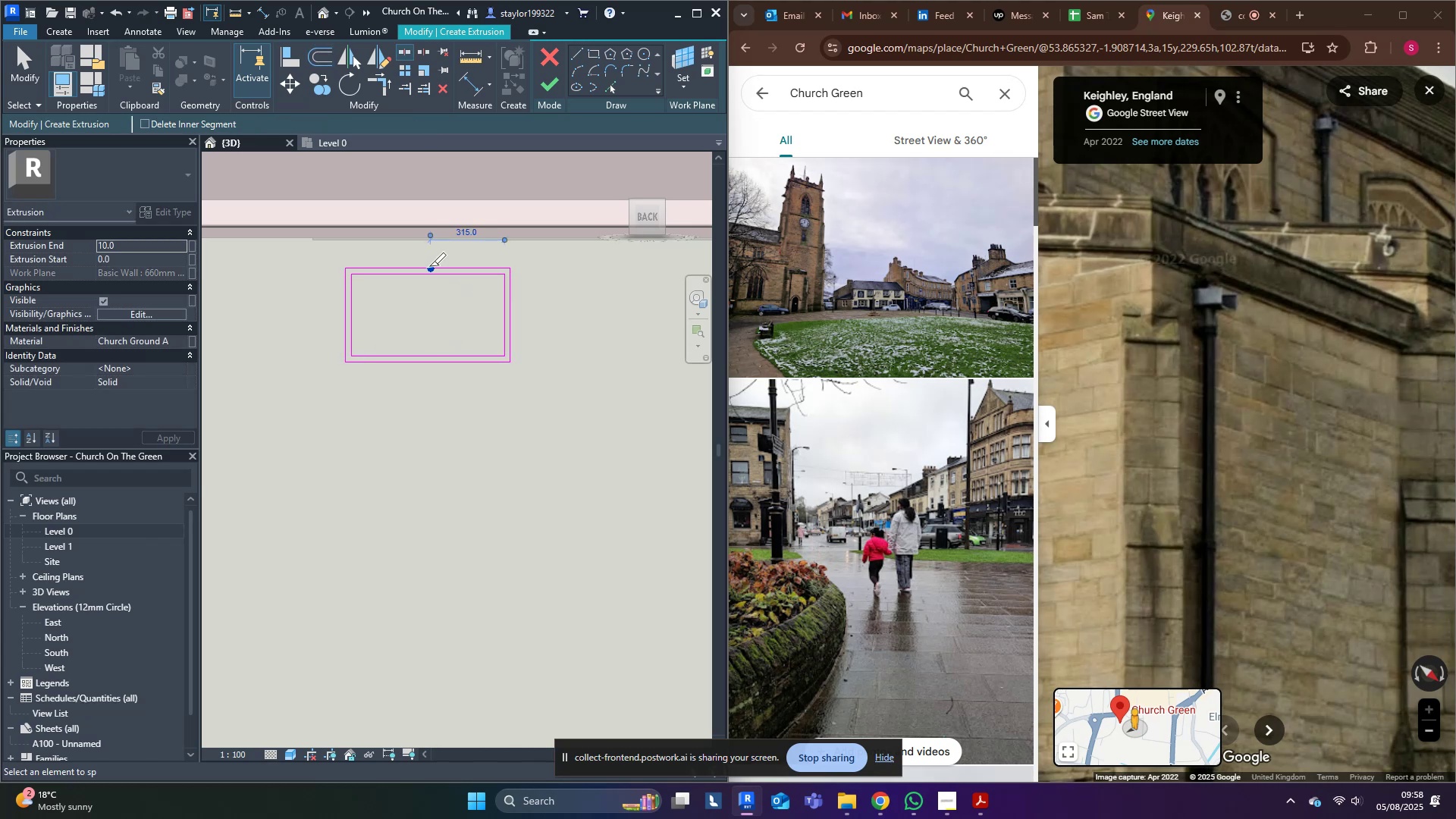 
type(rmdmd[Delete])
 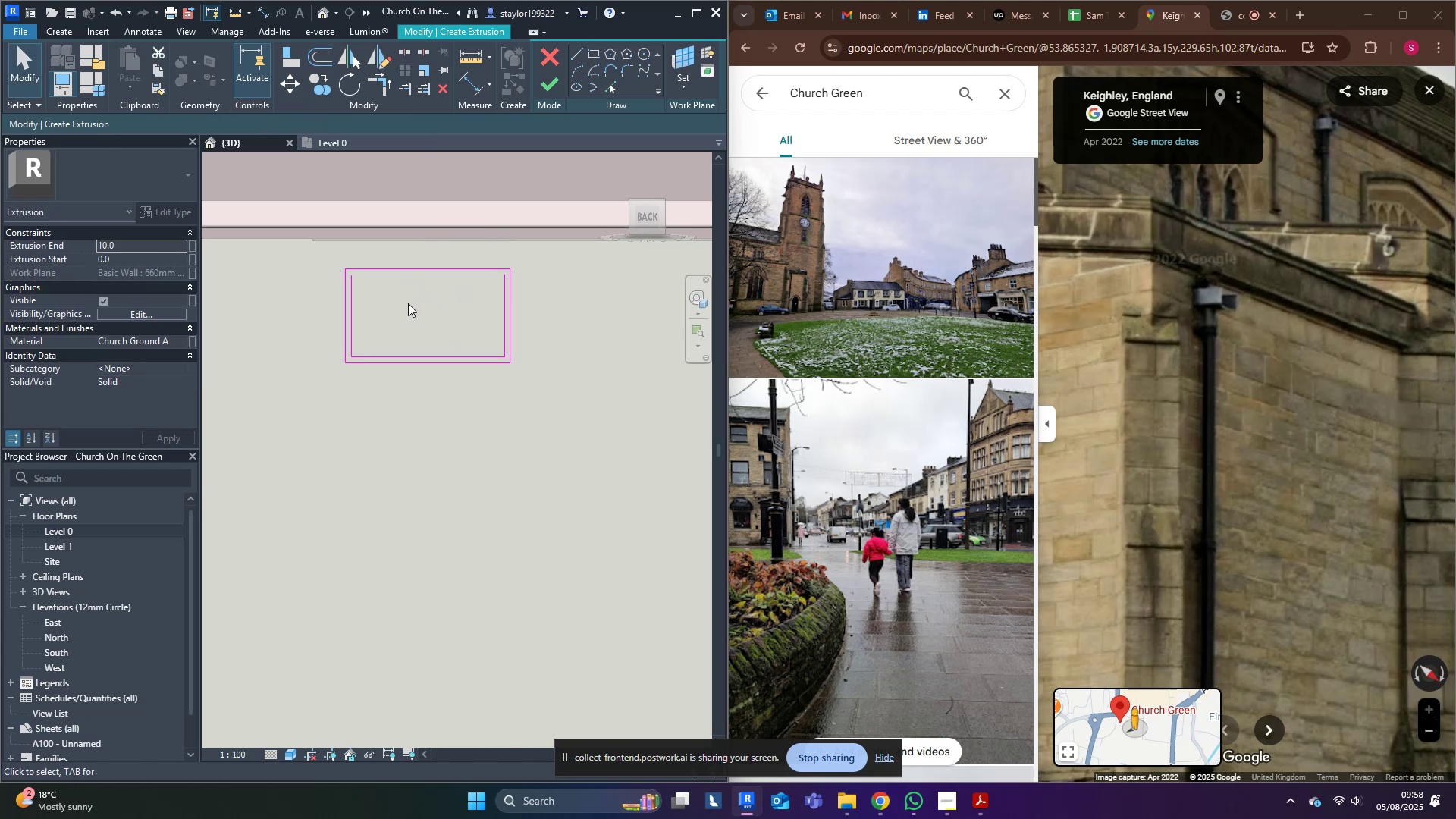 
middle_click([408, 303])
 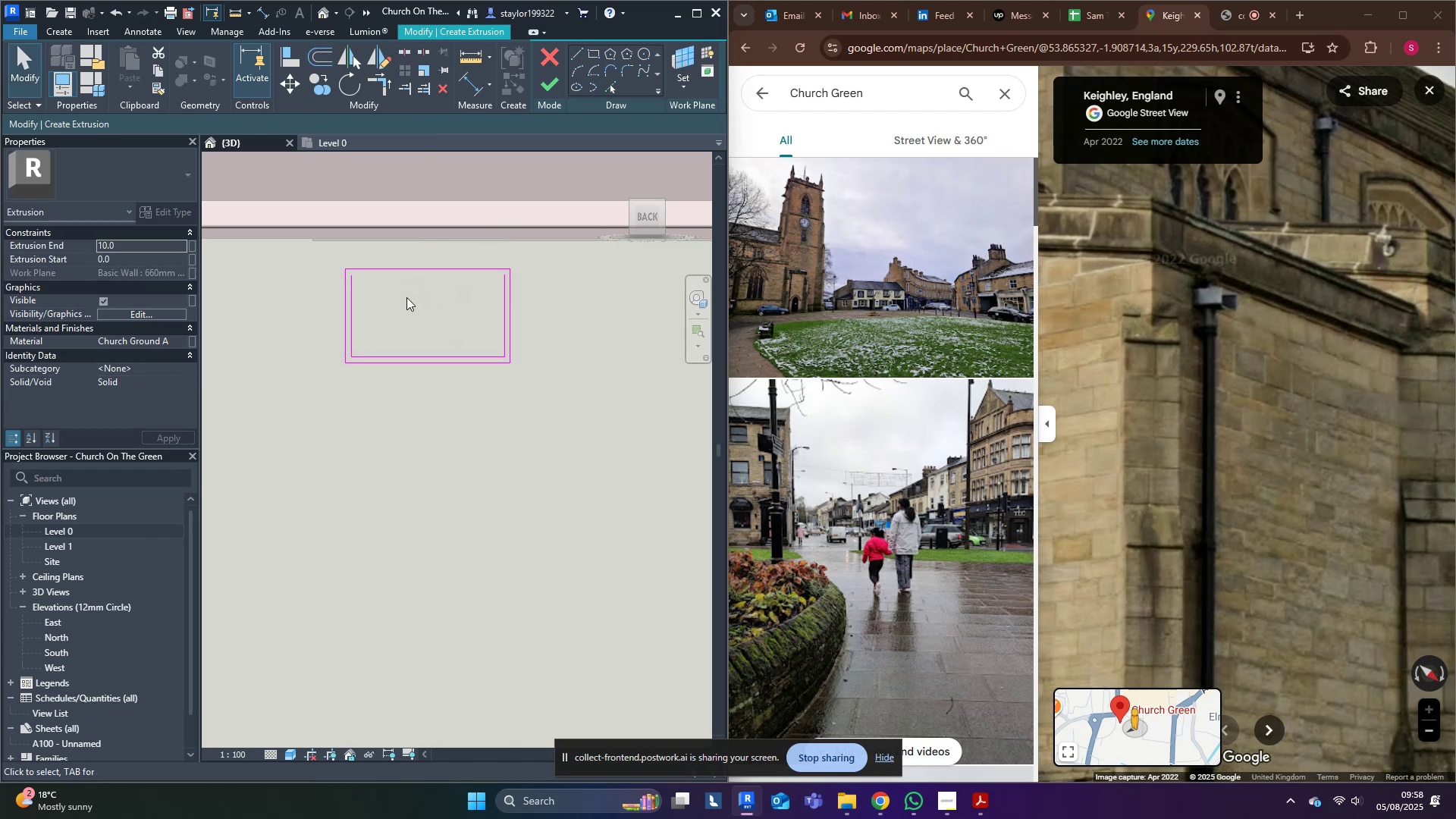 
type(tr)
 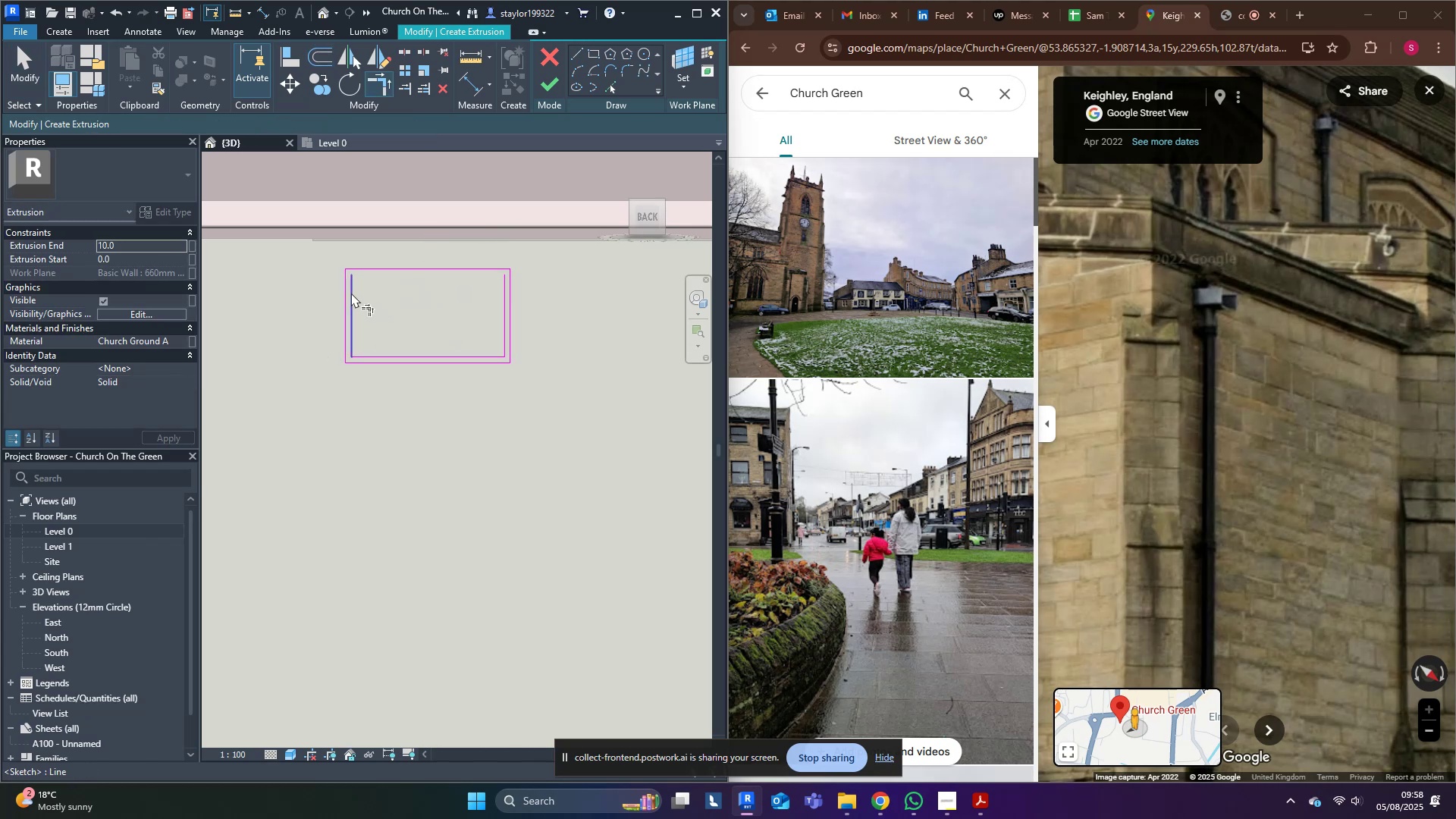 
left_click([350, 293])
 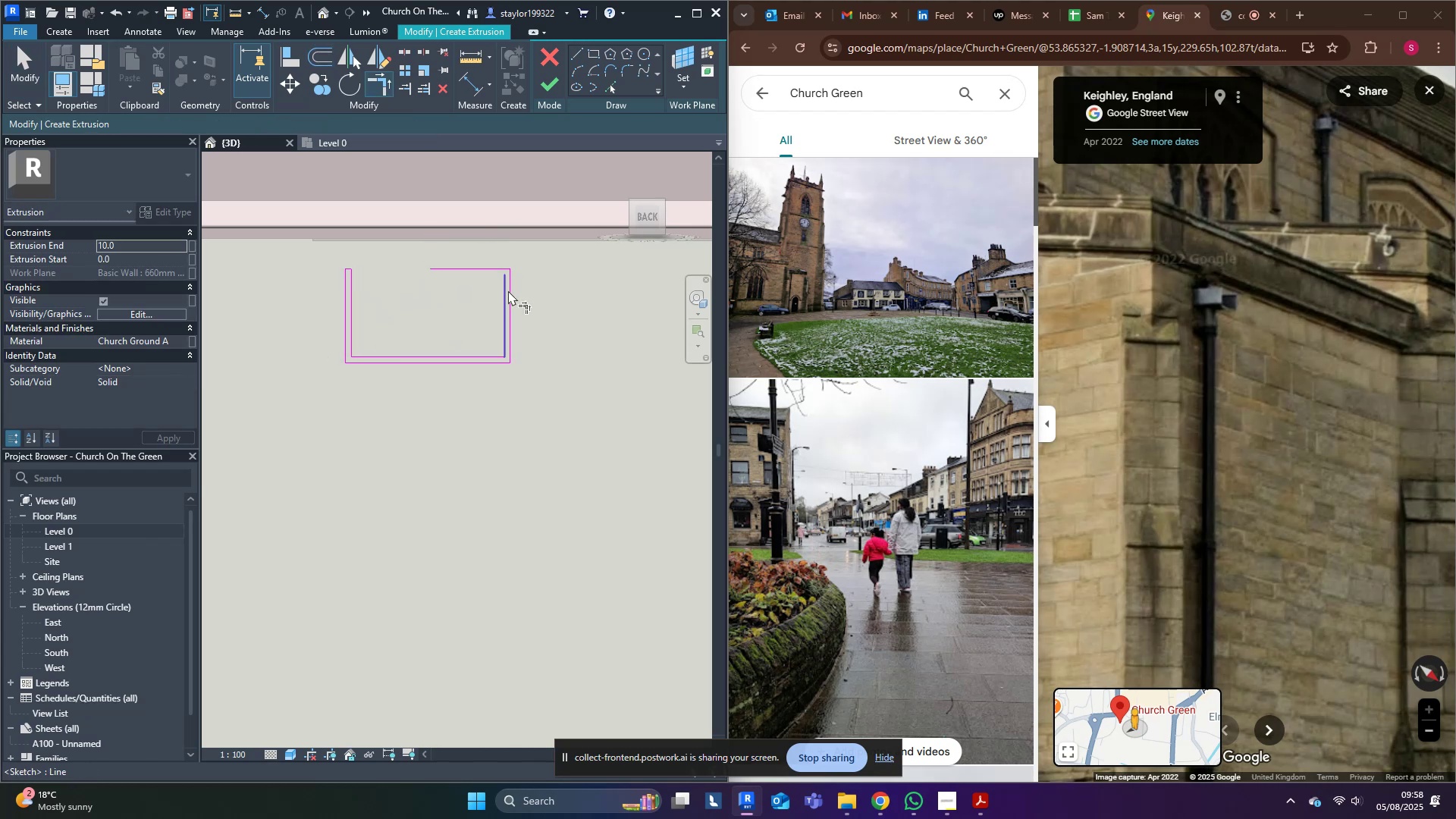 
left_click([507, 291])
 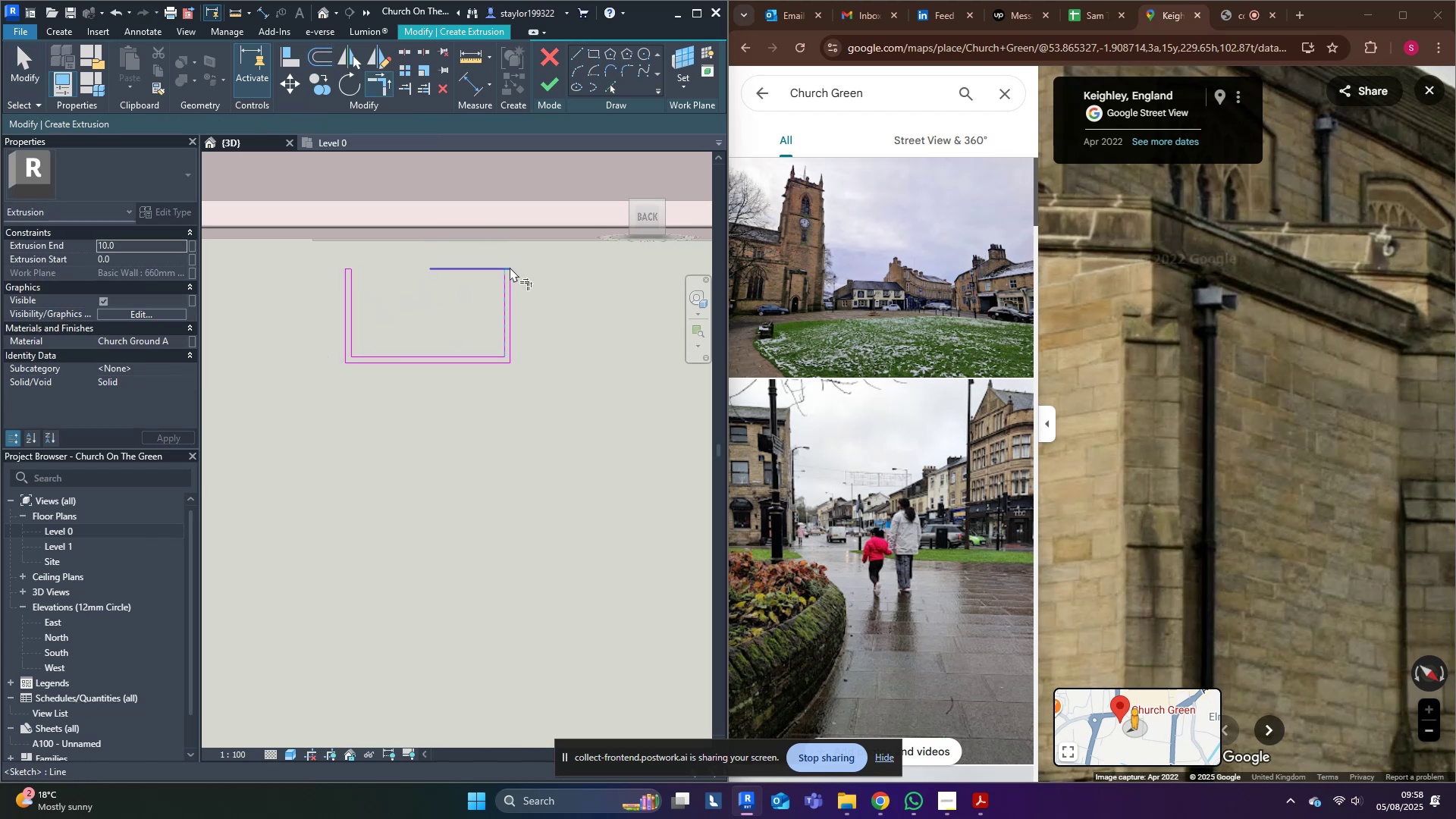 
left_click([510, 267])
 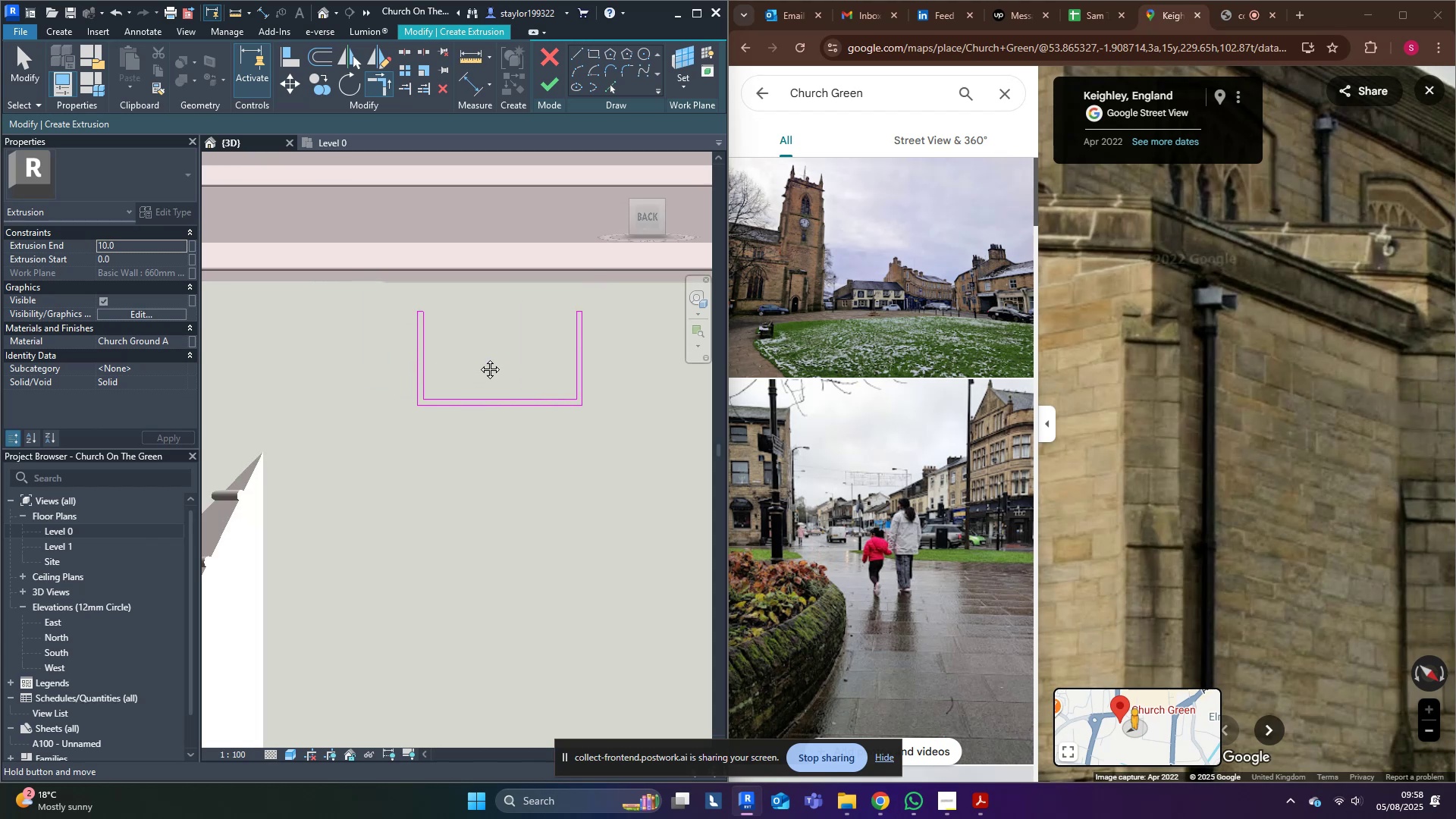 
scroll: coordinate [541, 399], scroll_direction: up, amount: 8.0
 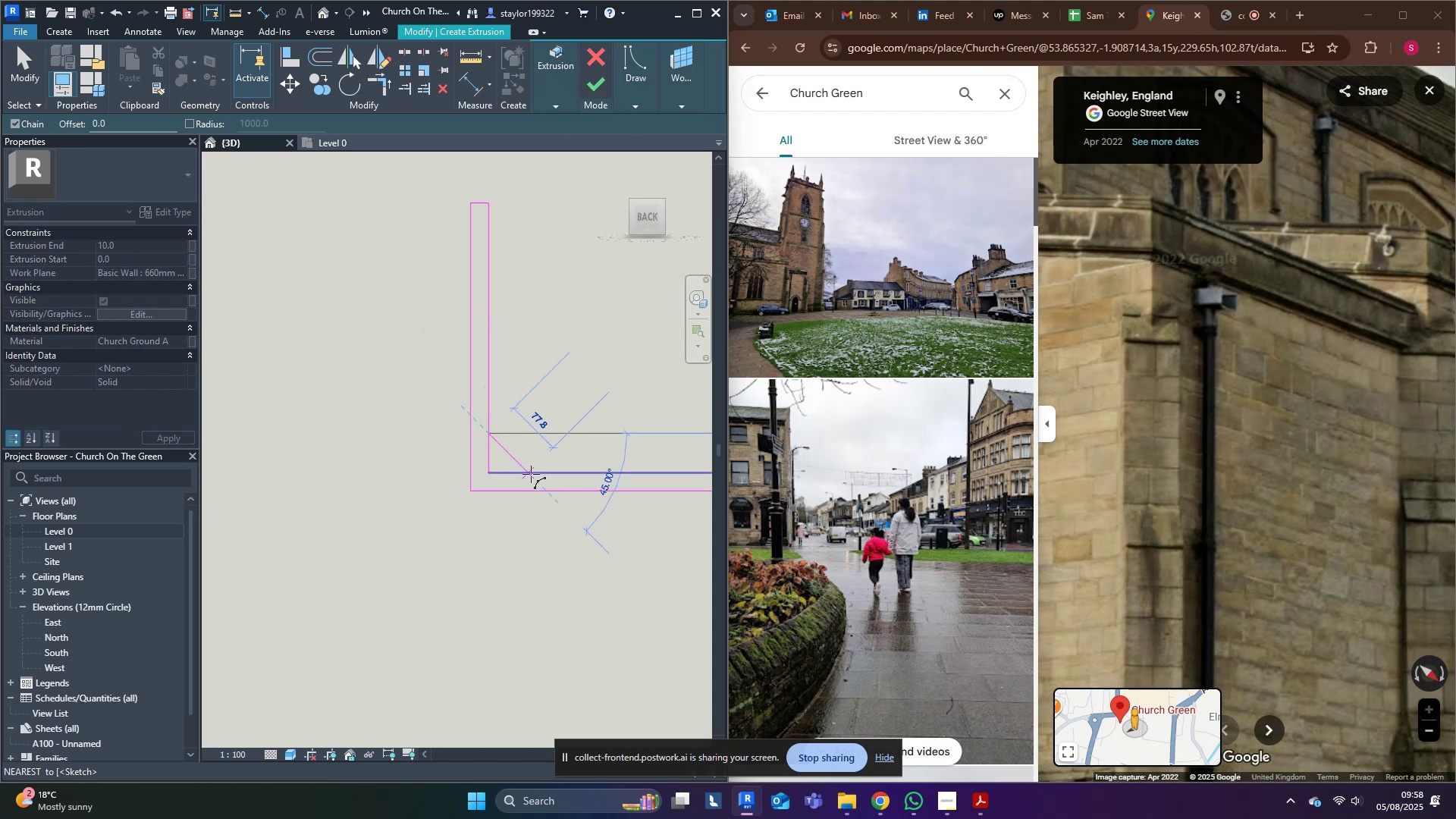 
left_click([528, 472])
 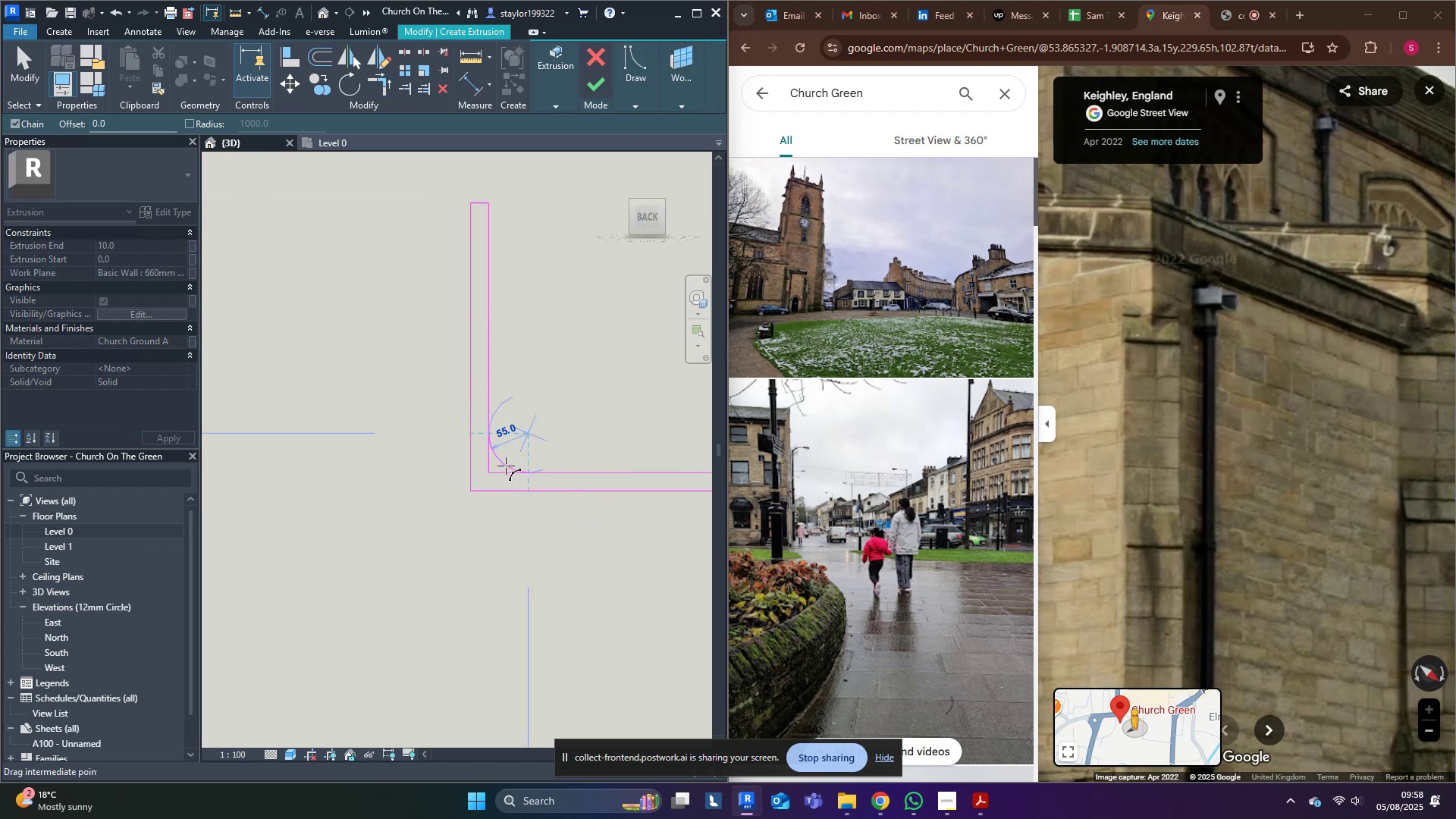 
left_click([507, 464])
 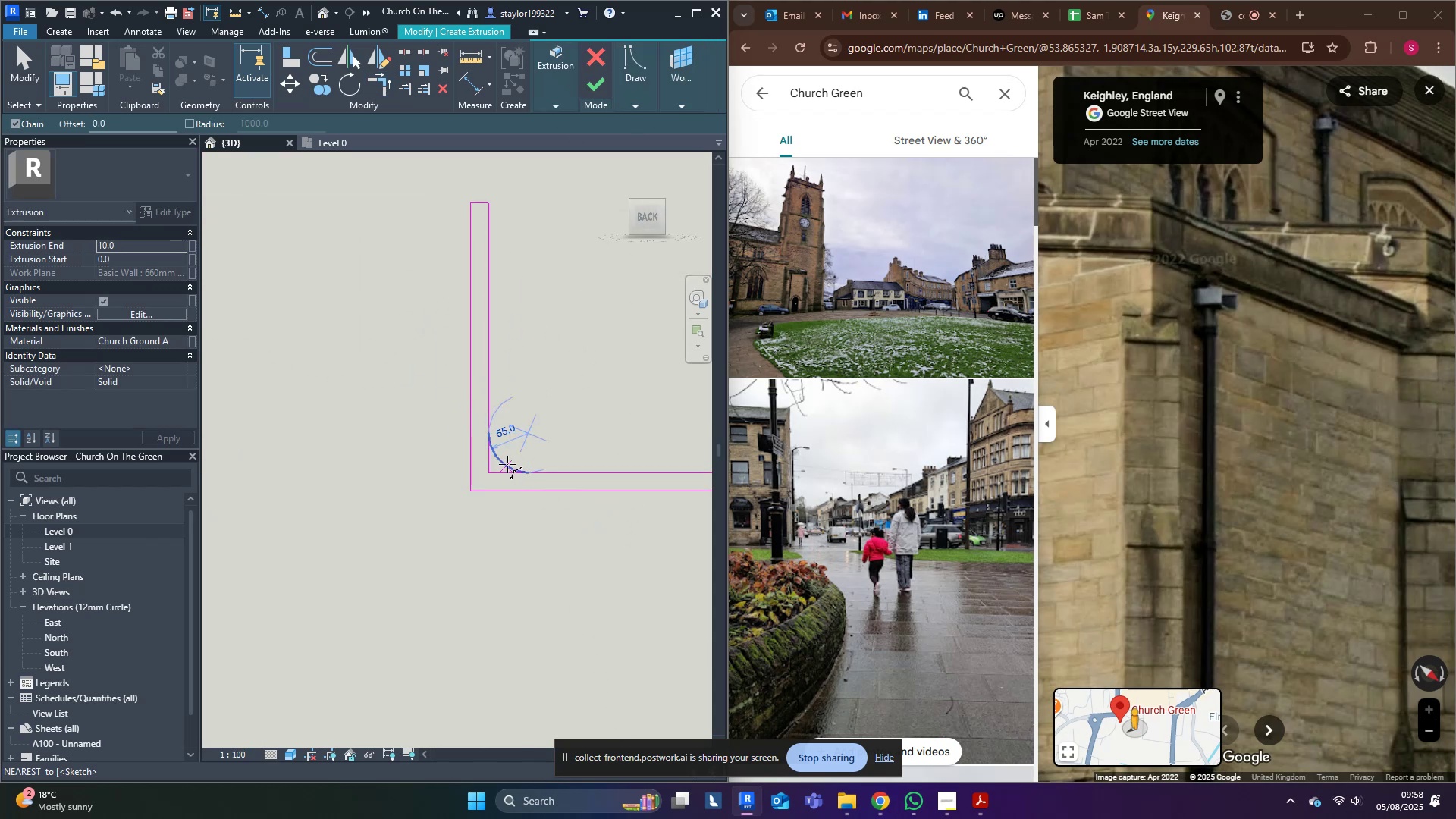 
key(Escape)
type(mdodof)
 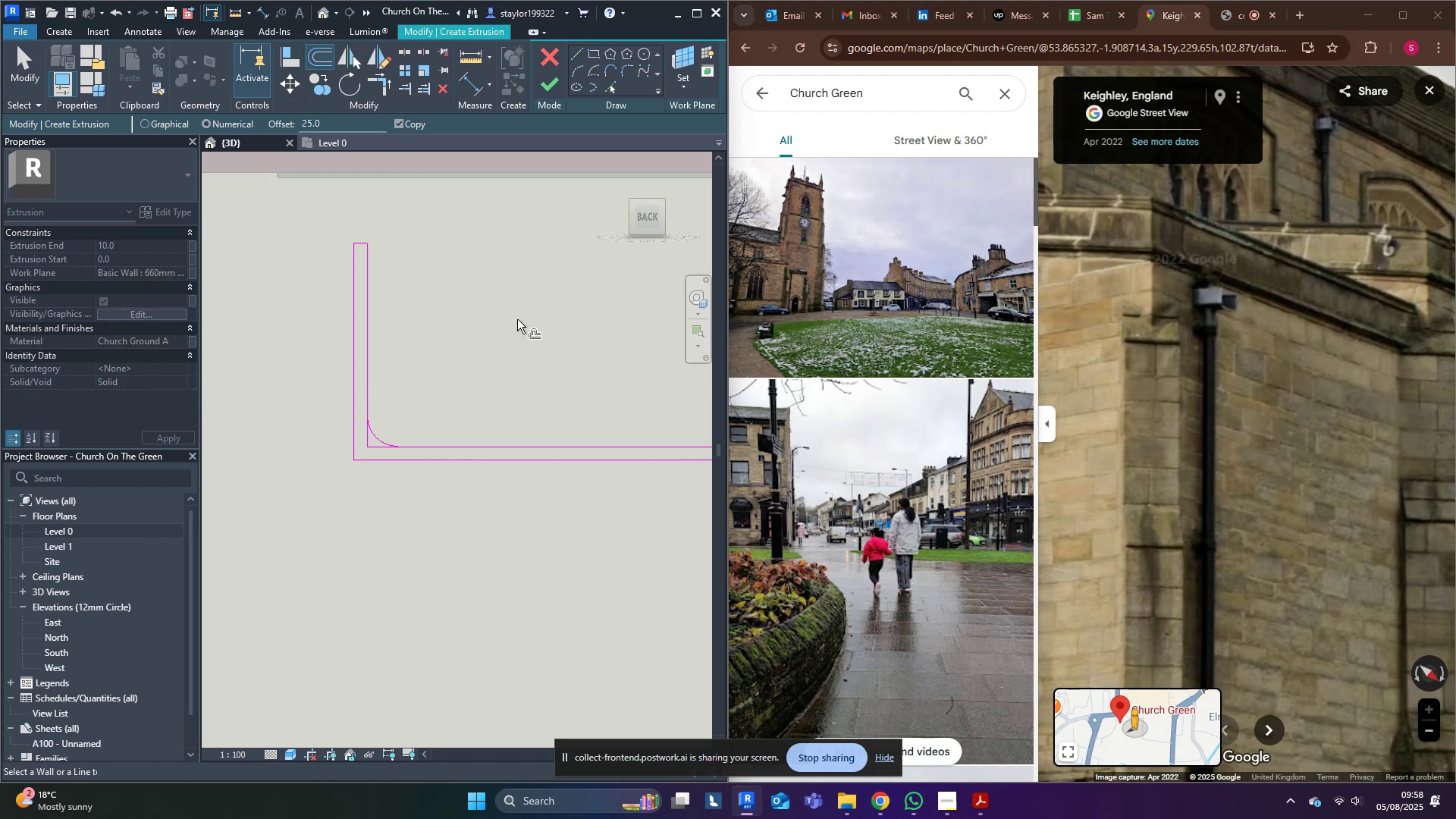 
scroll: coordinate [381, 438], scroll_direction: down, amount: 2.0
 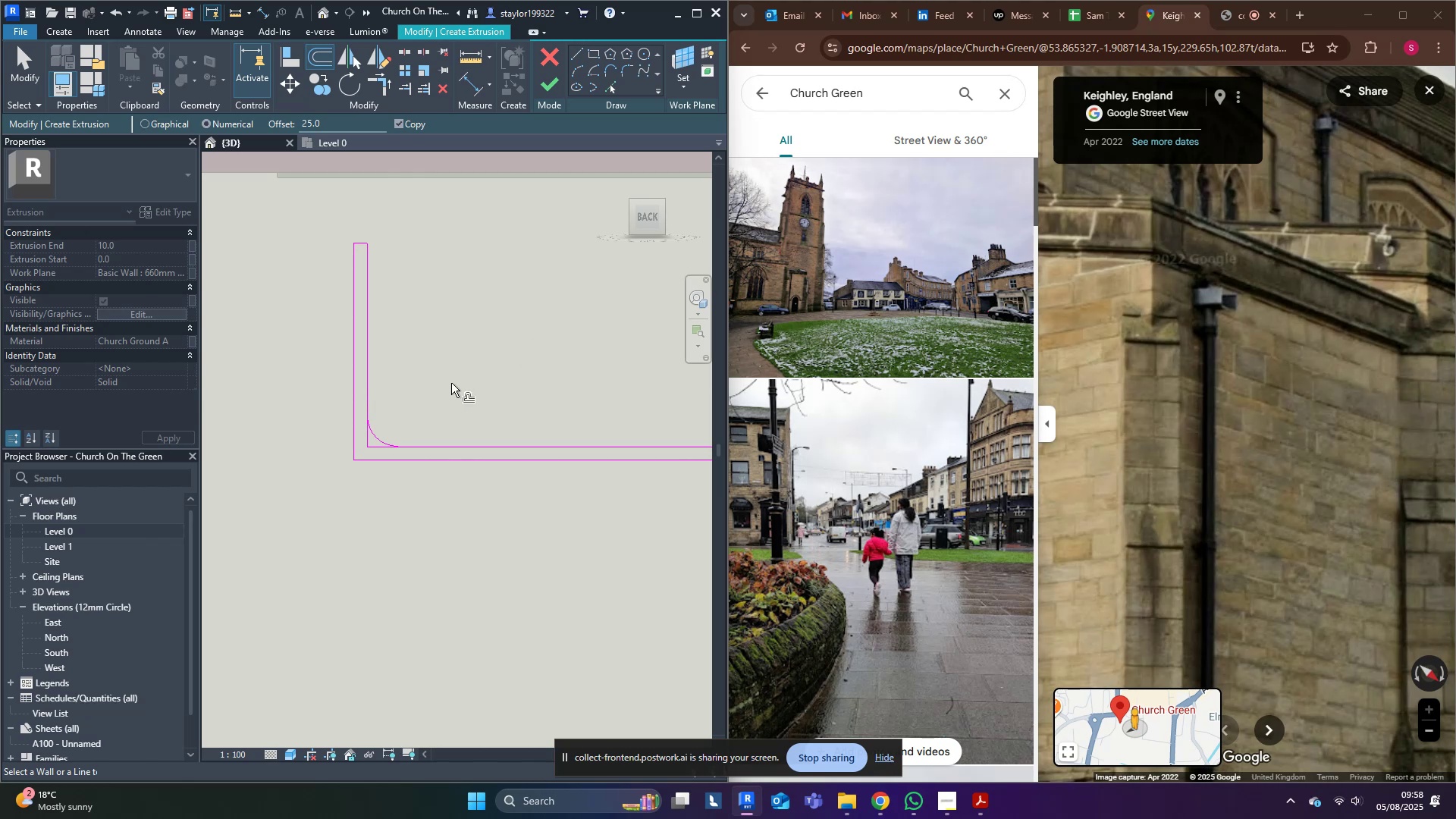 
left_click([375, 442])
 